 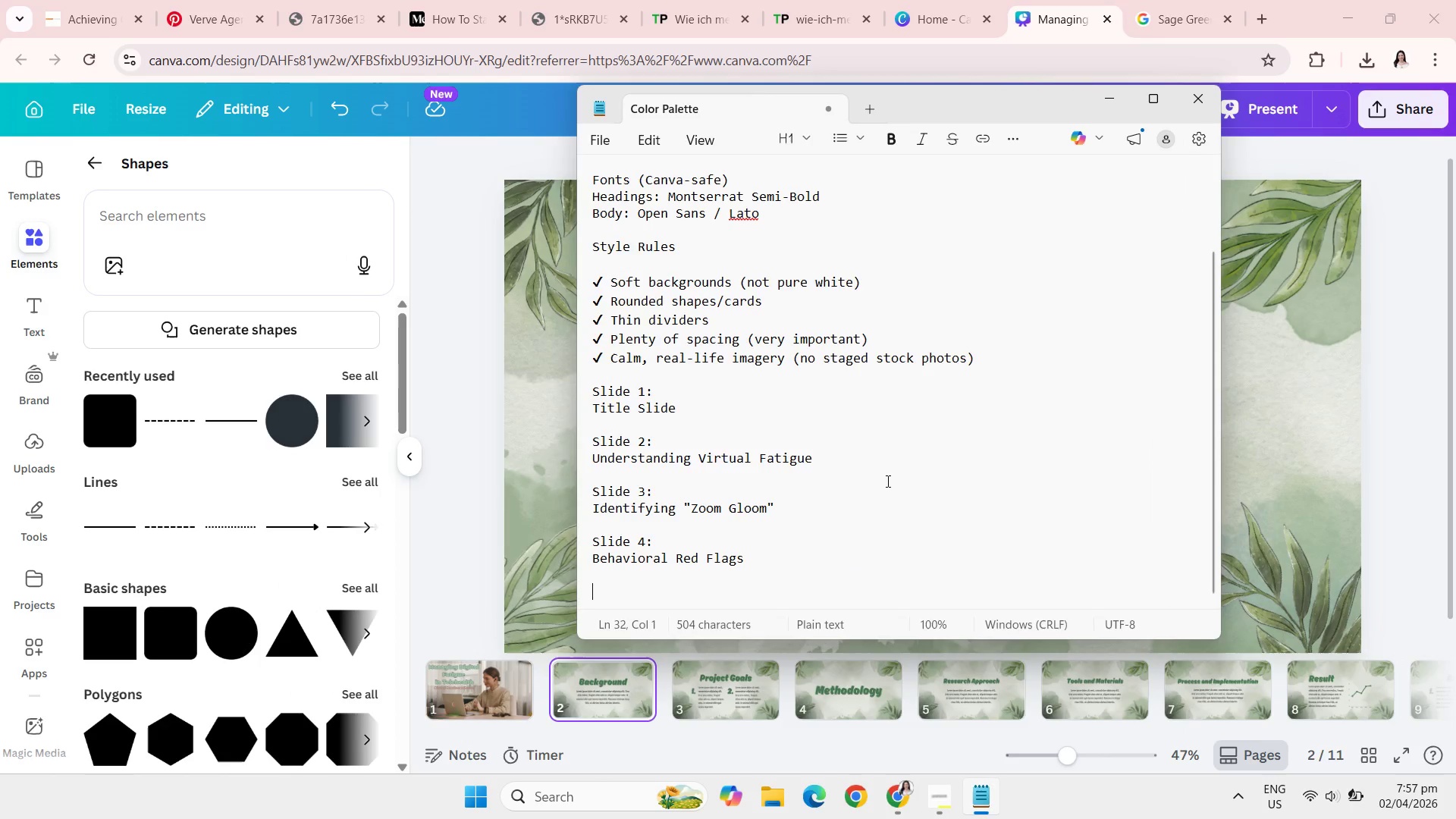 
hold_key(key=ShiftRight, duration=0.38)
 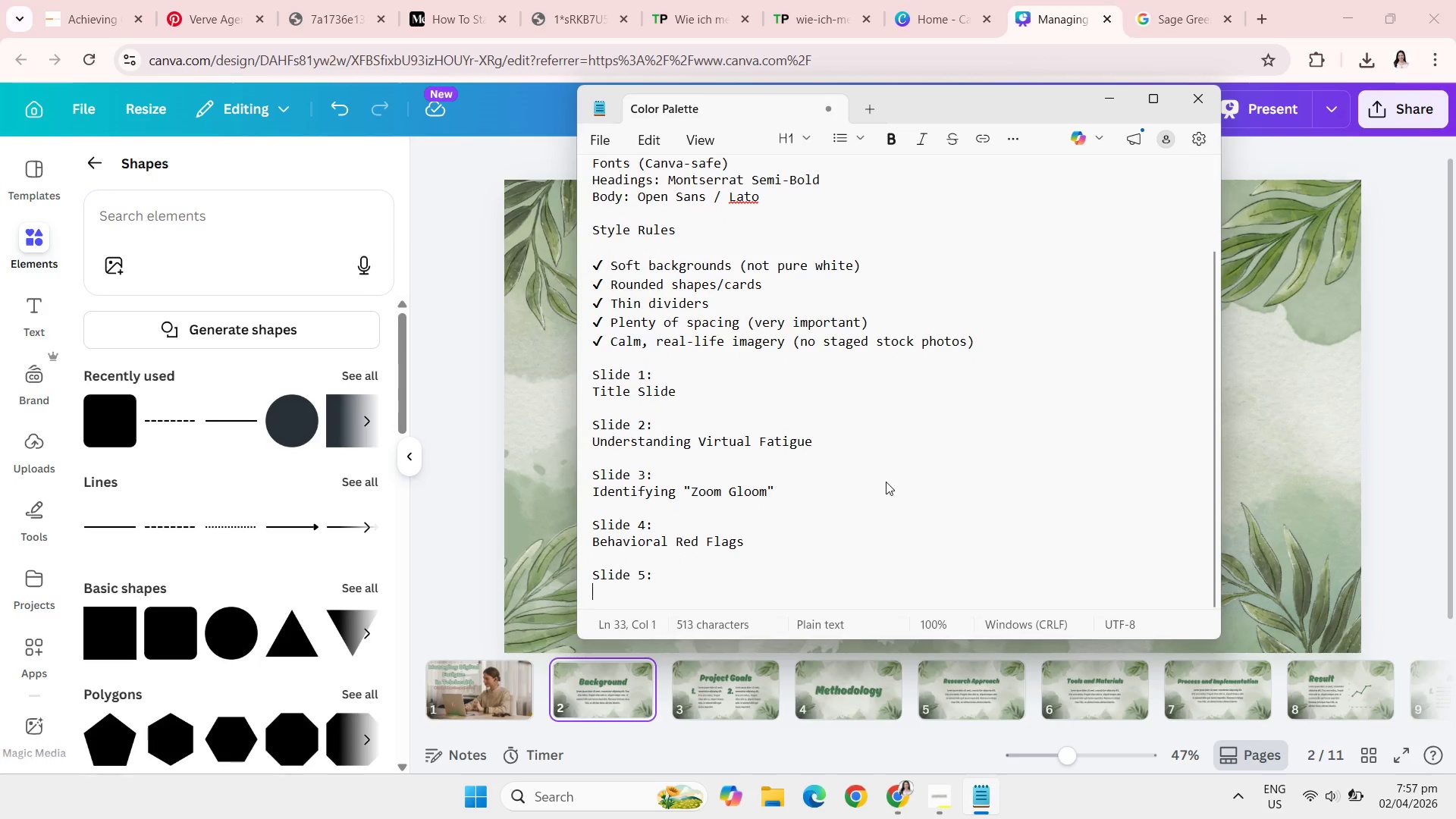 
key(Enter)
 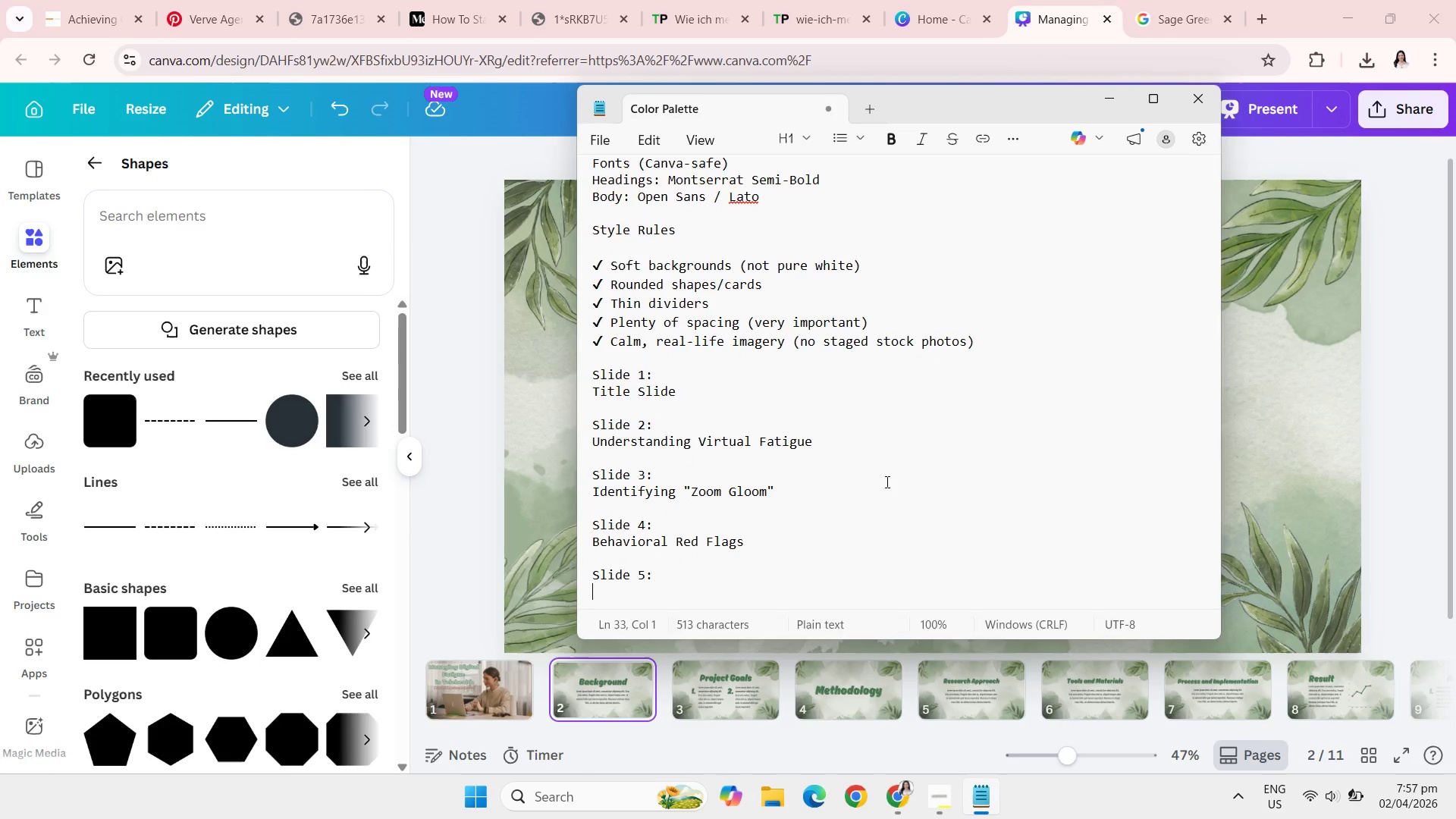 
type(Preventjo)
key(Backspace)
key(Backspace)
type(ion Framework)
 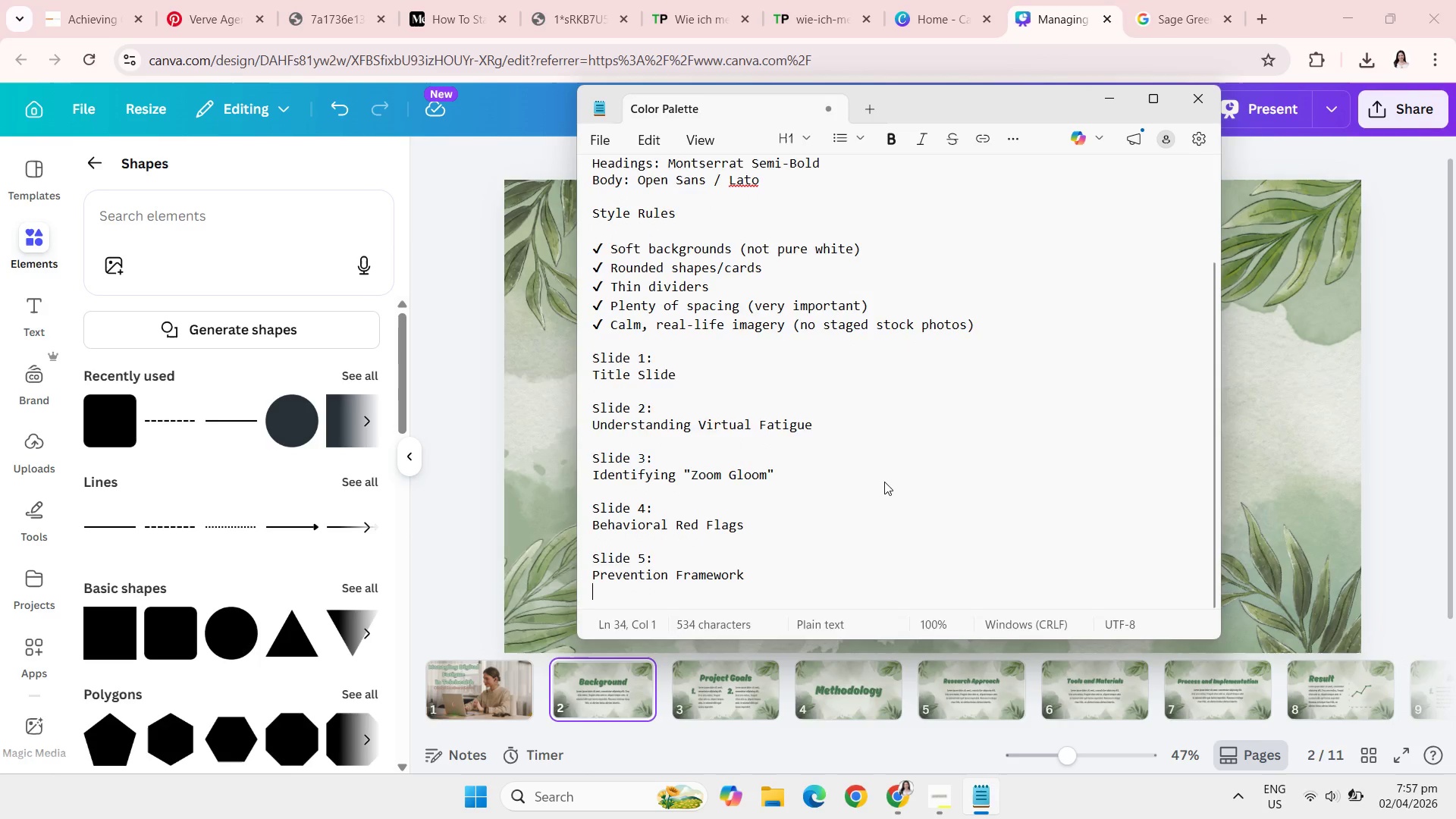 
key(Enter)
 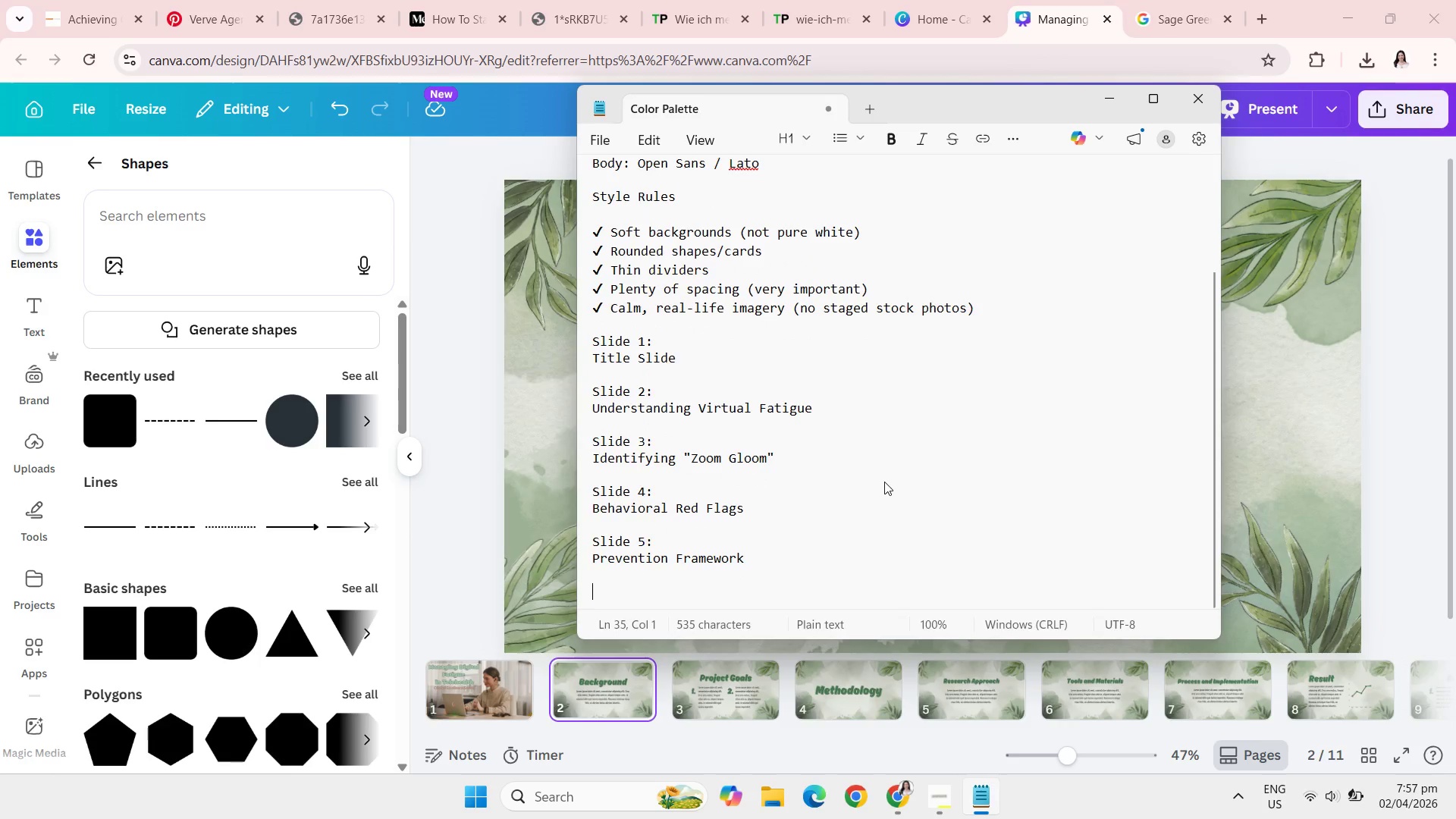 
key(Enter)
 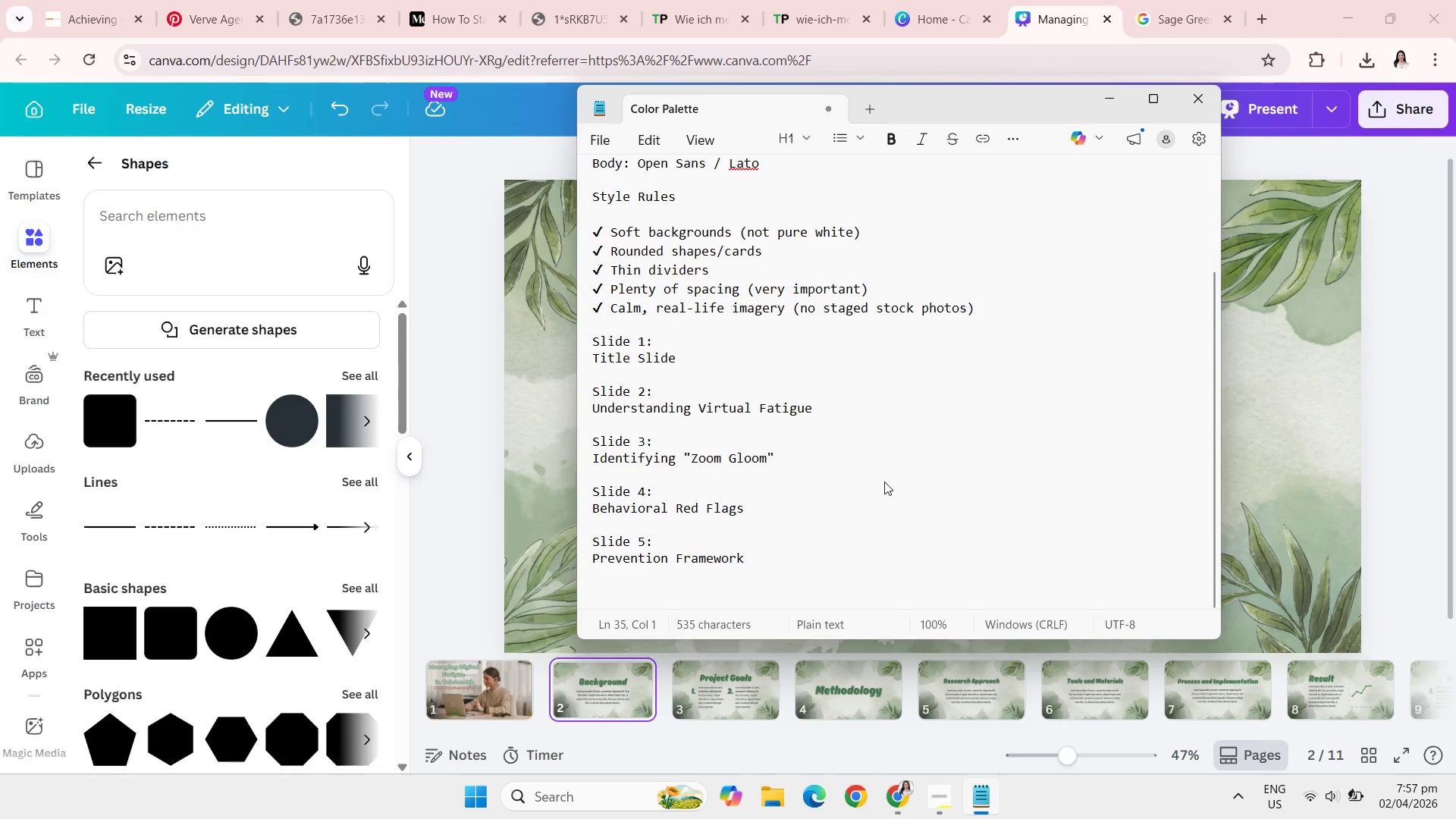 
type(Slide 6:)
 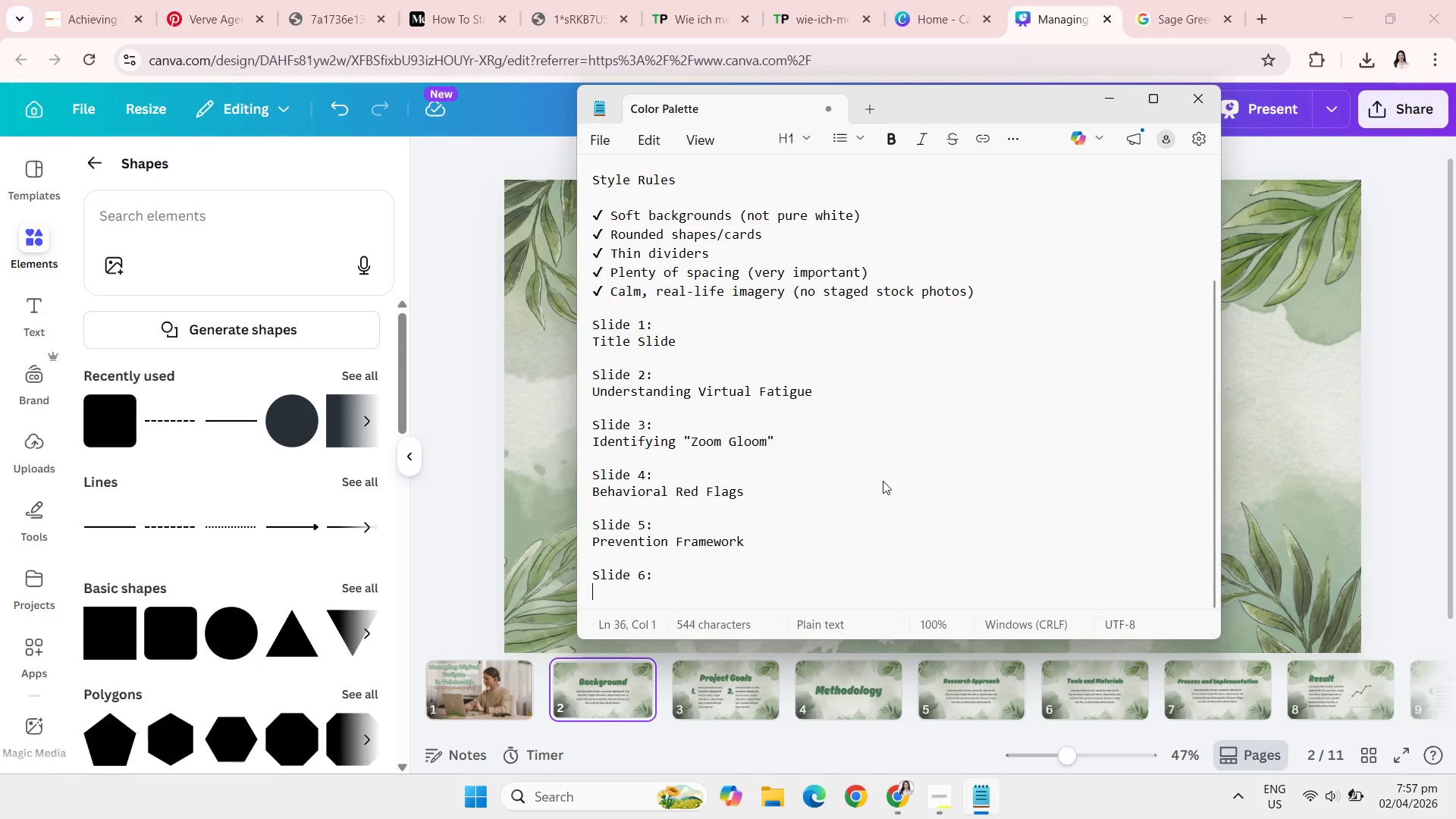 
key(Enter)
 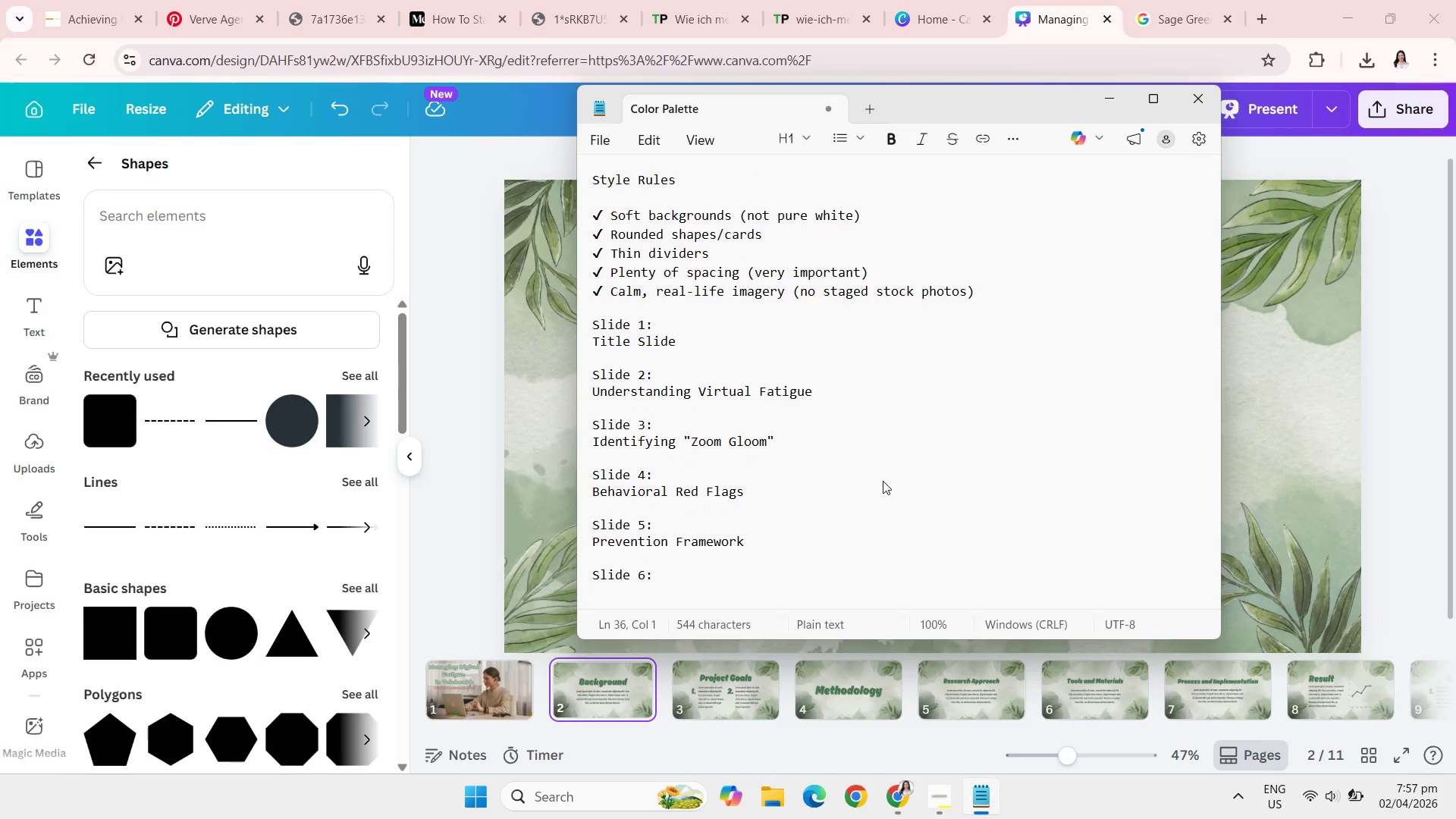 
type(Self- A)
key(Backspace)
key(Backspace)
type(Assessment Cj)
key(Backspace)
type(hecklist)
 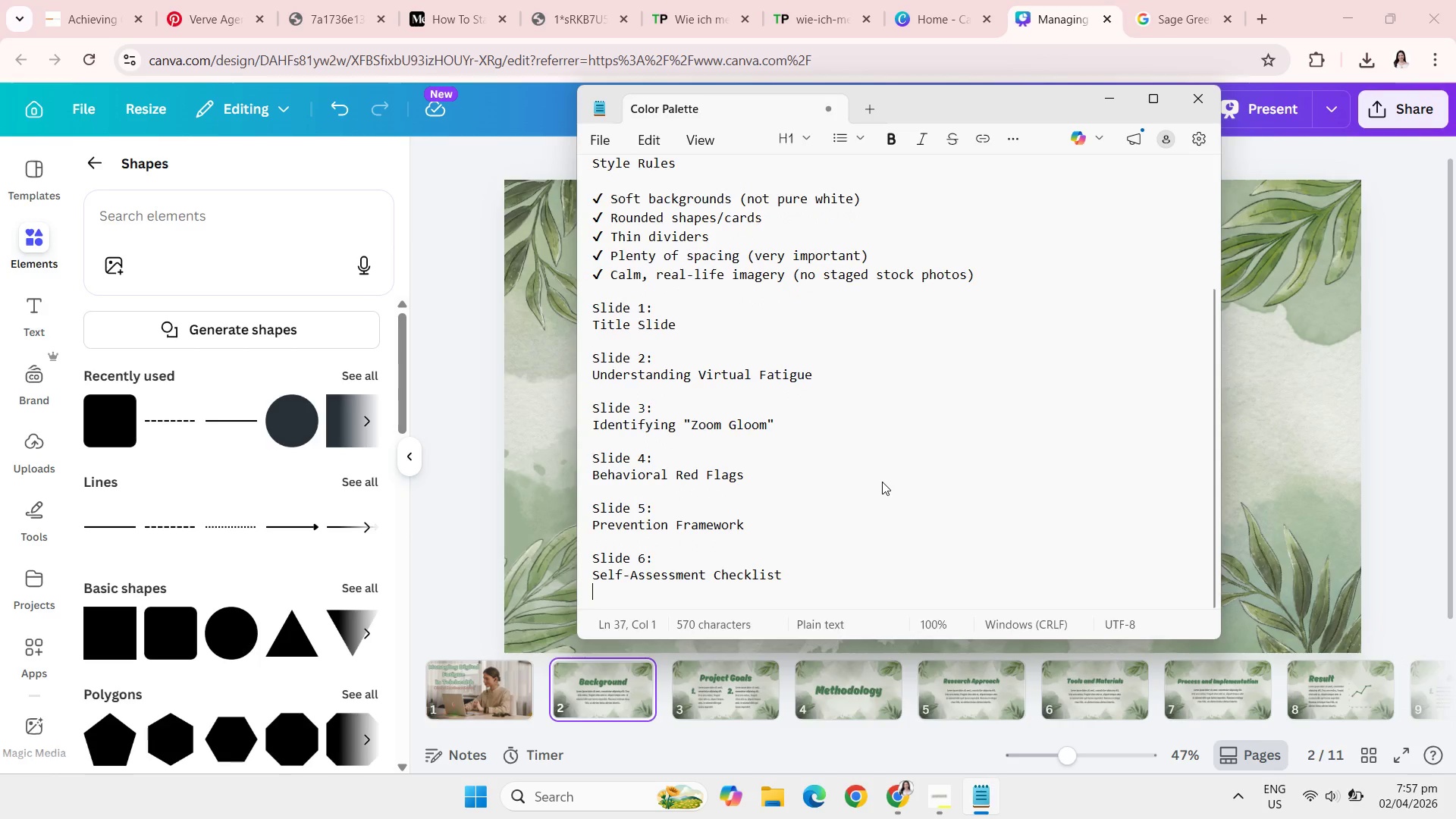 
key(Enter)
 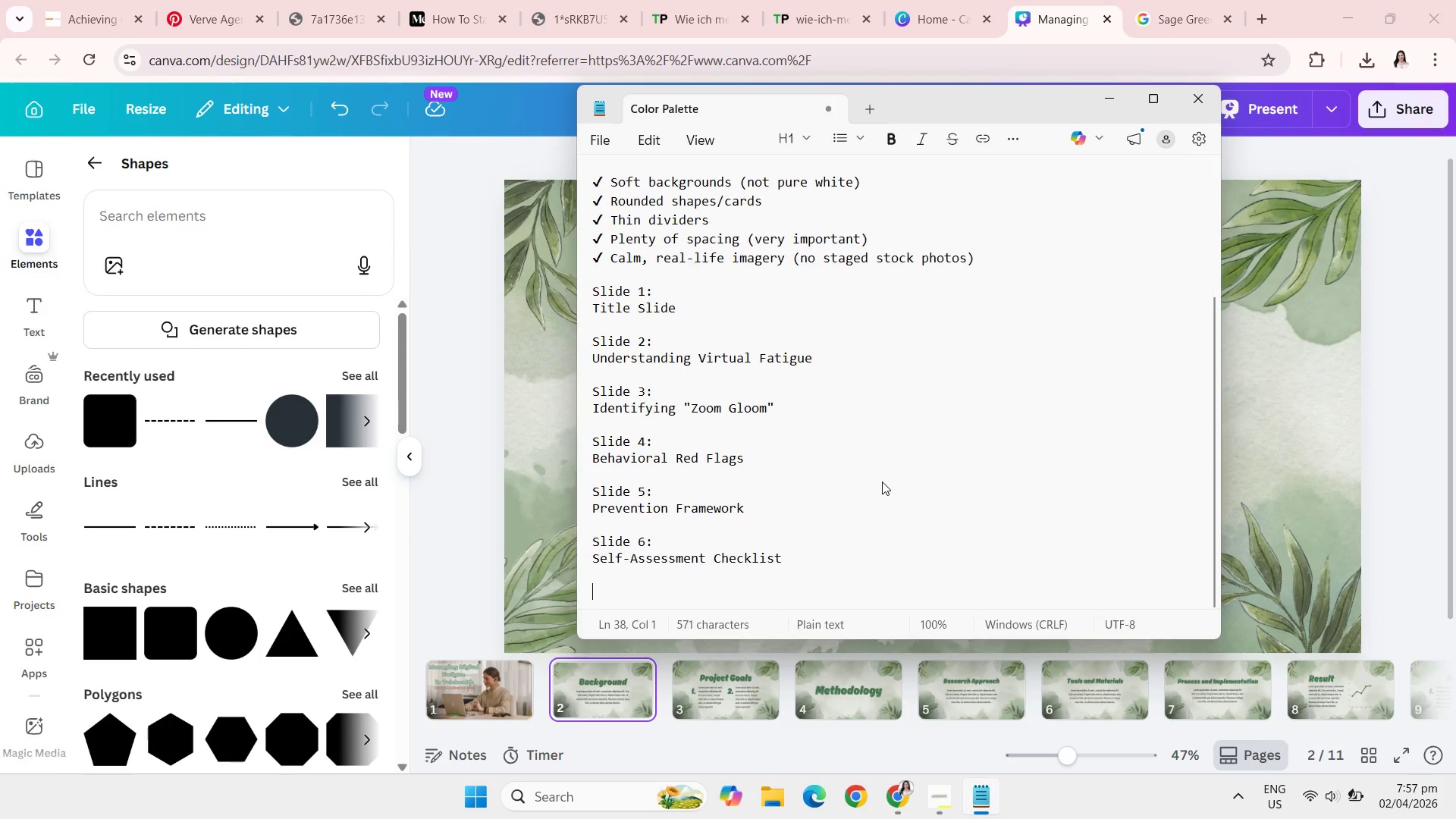 
key(Enter)
 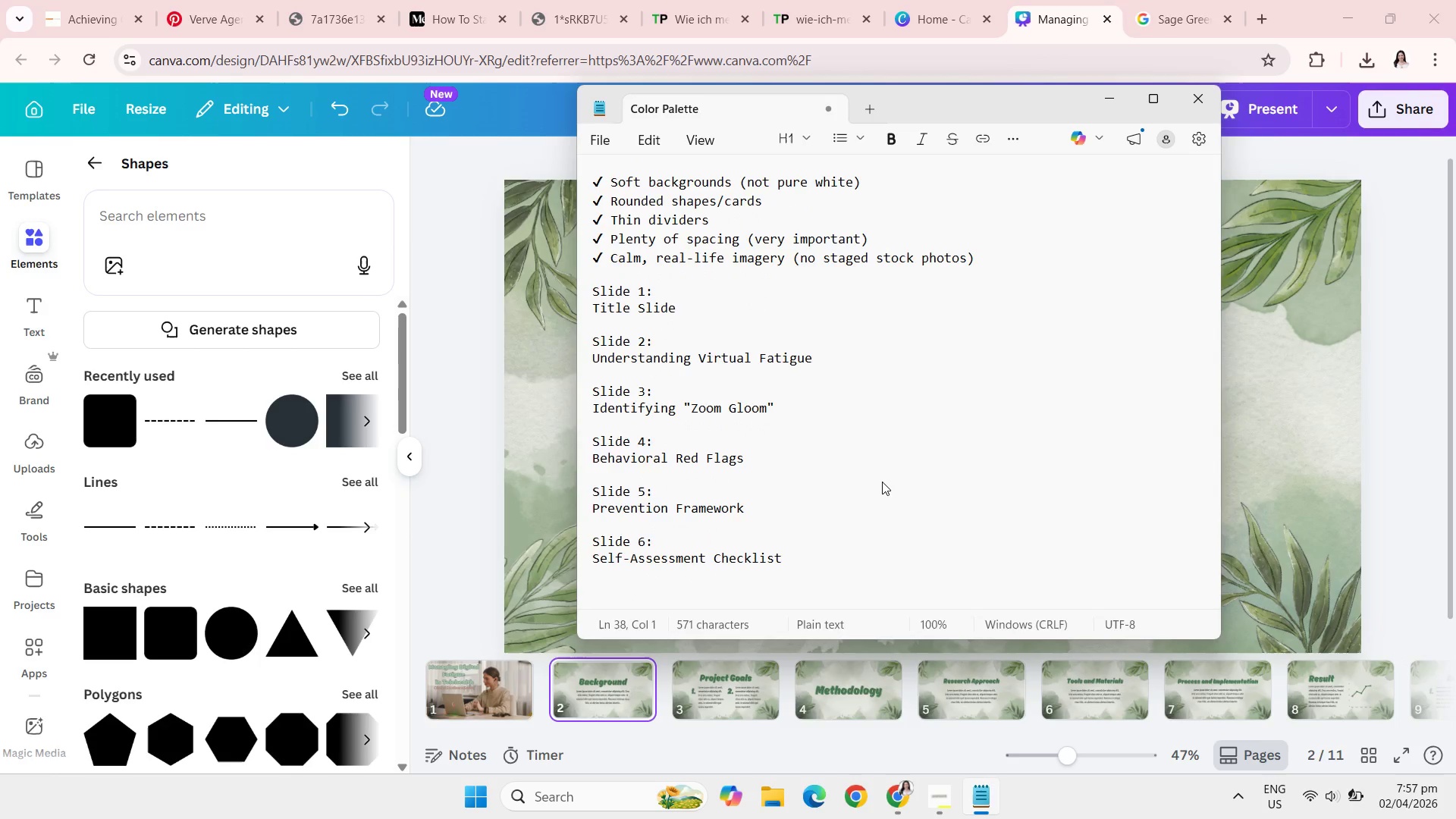 
type(SL)
key(Backspace)
type(lide 7:)
 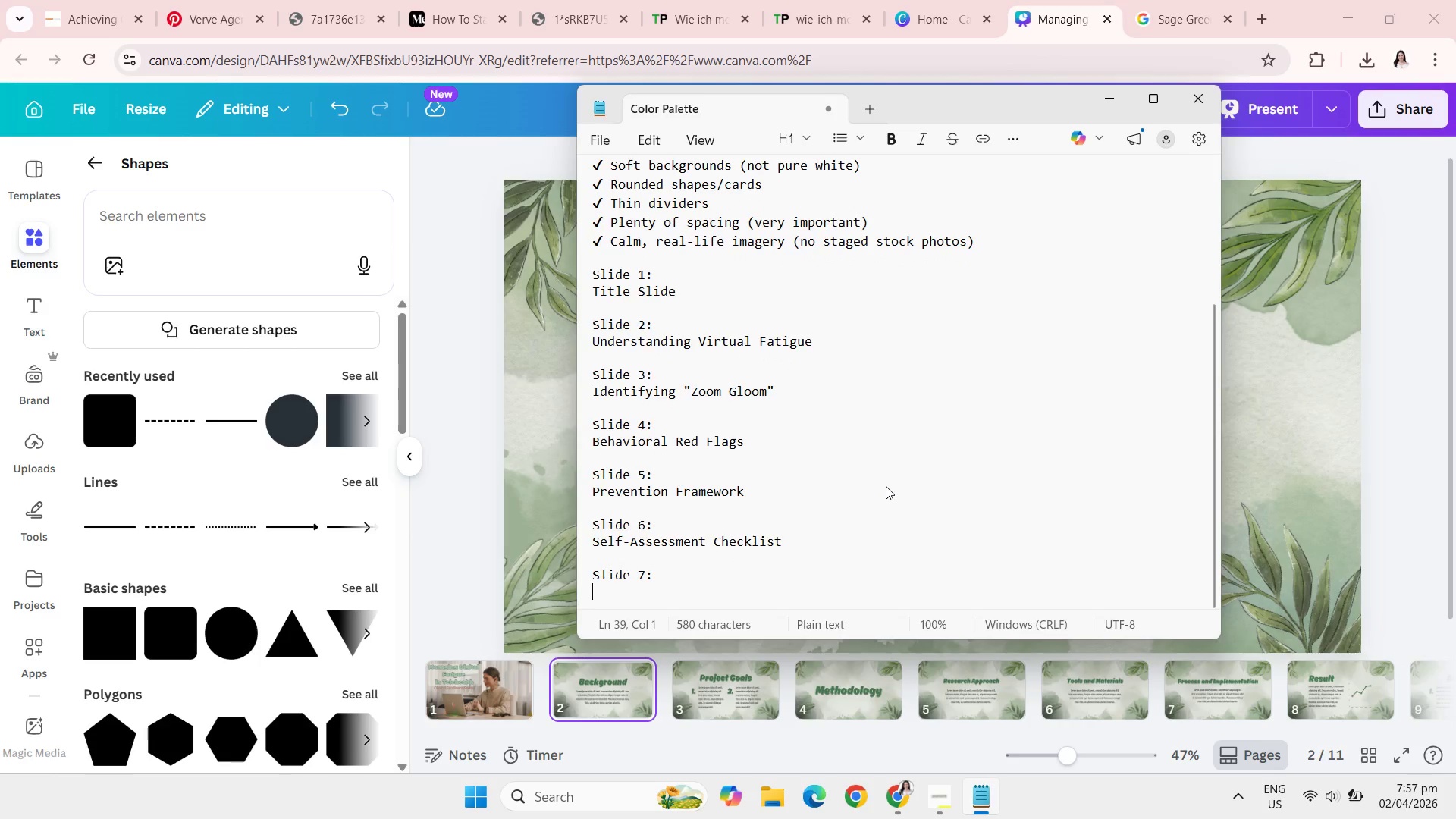 
 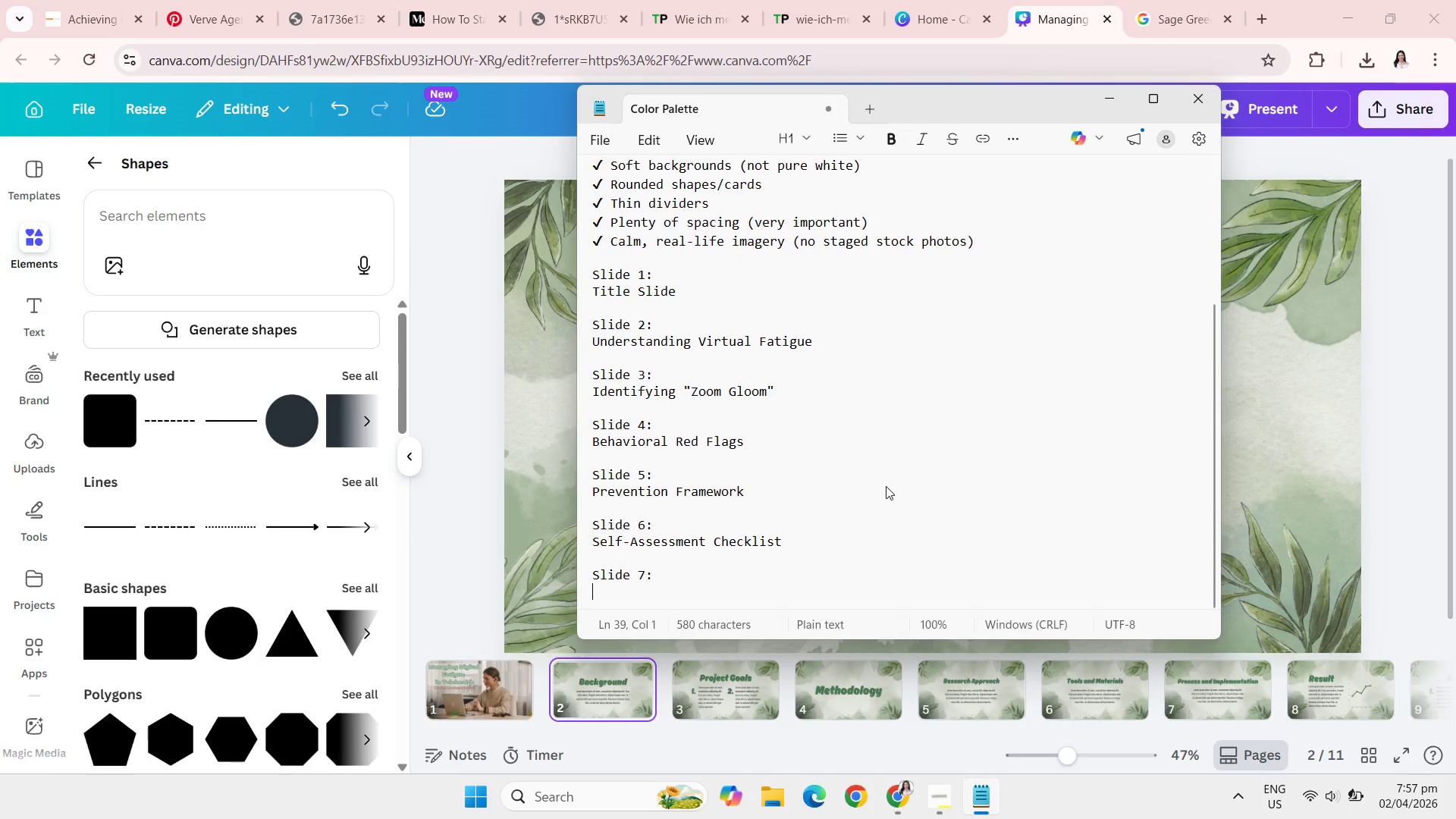 
key(Enter)
 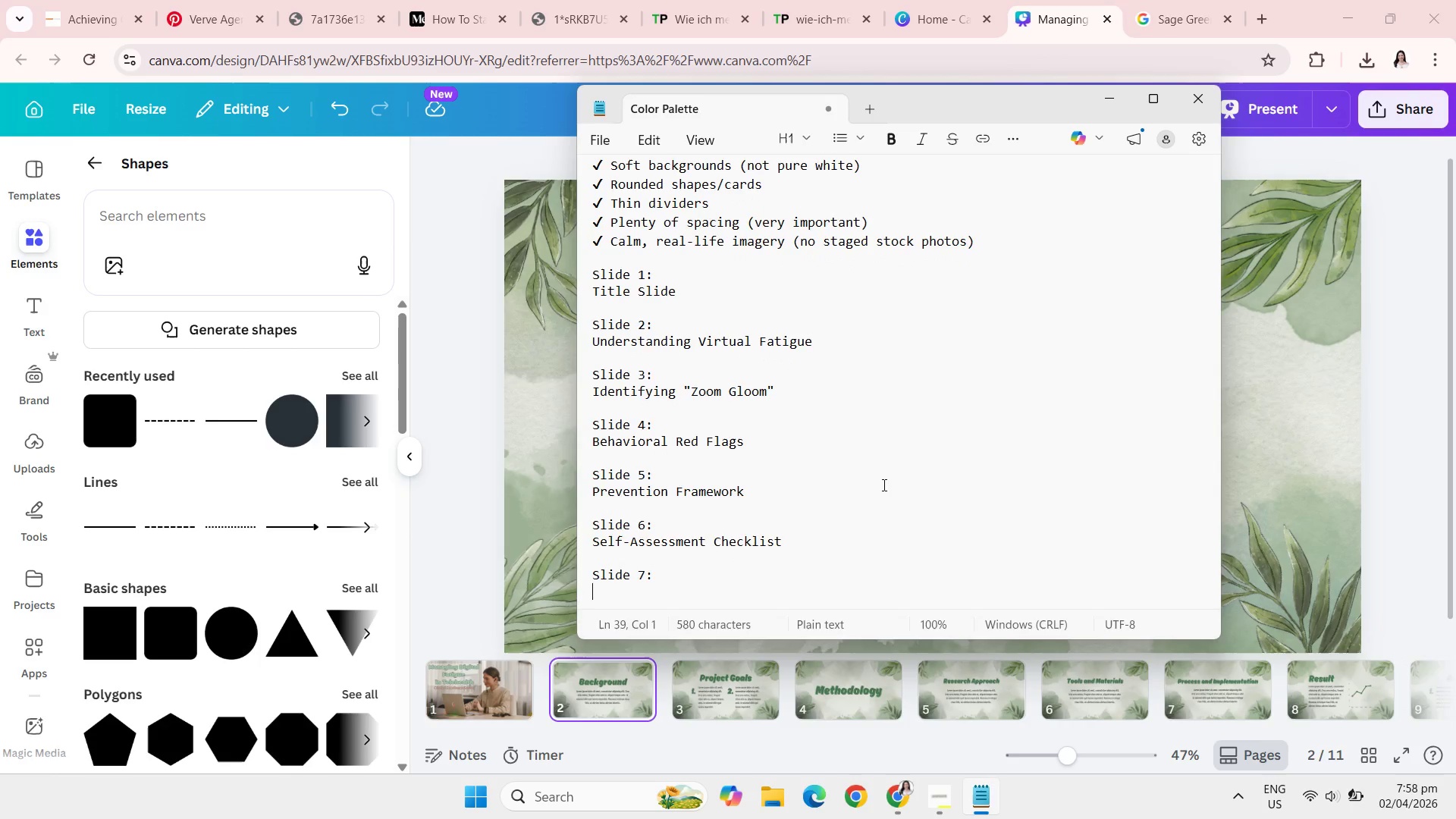 
type(Action an )
key(Backspace)
type(d Next Stes)
key(Backspace)
type(ps)
 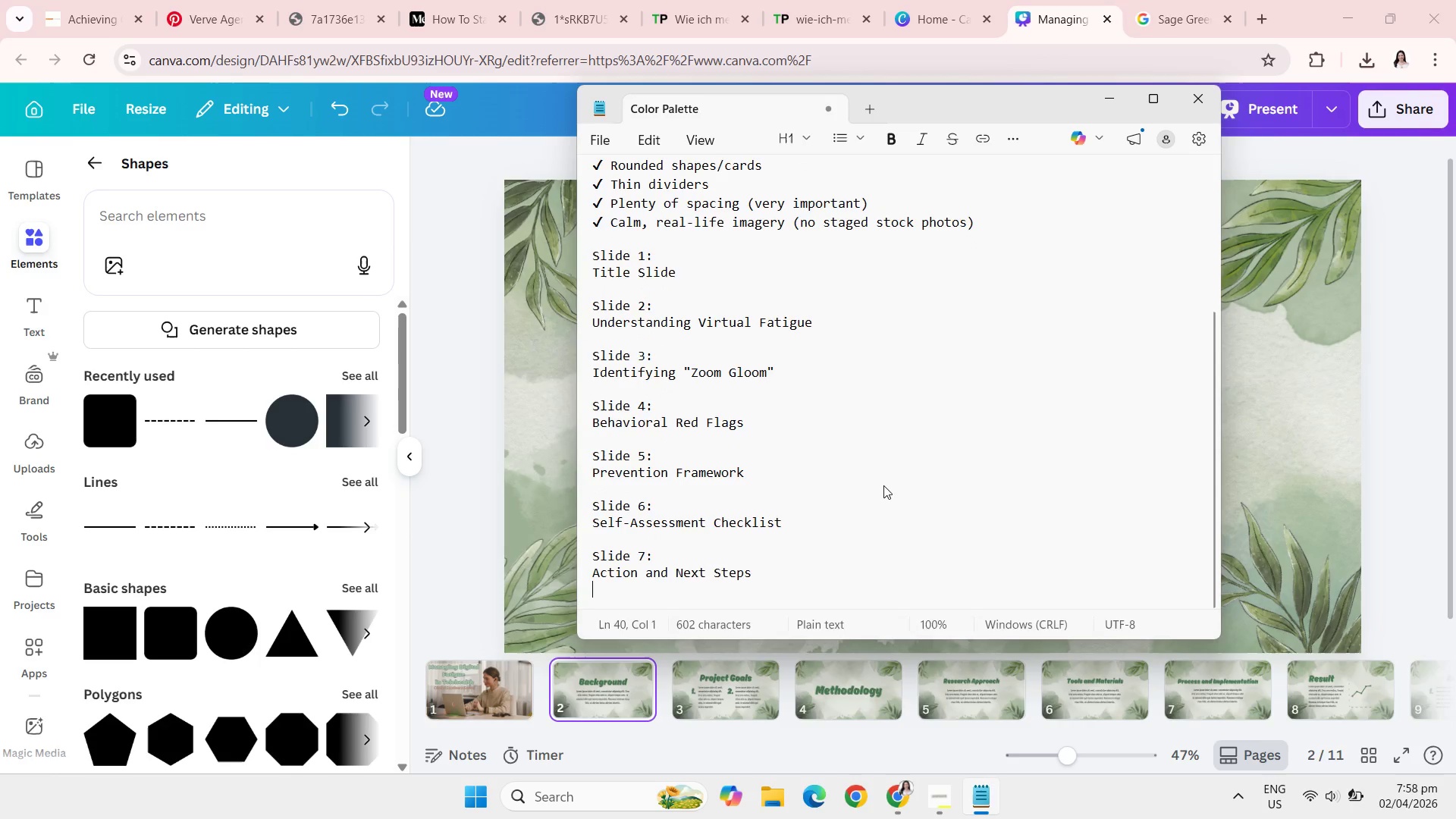 
key(Enter)
 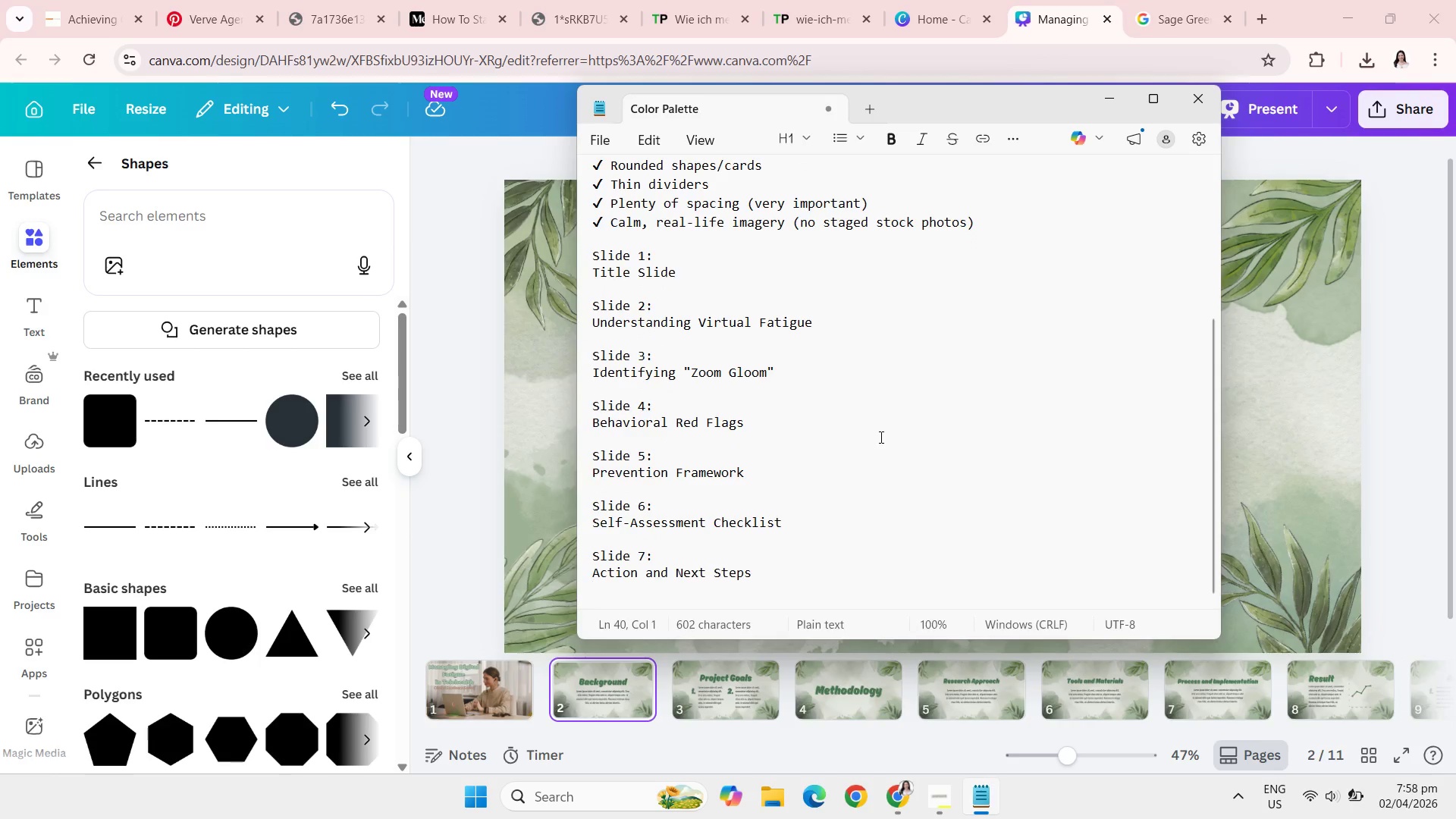 
scroll: coordinate [880, 437], scroll_direction: up, amount: 16.0
 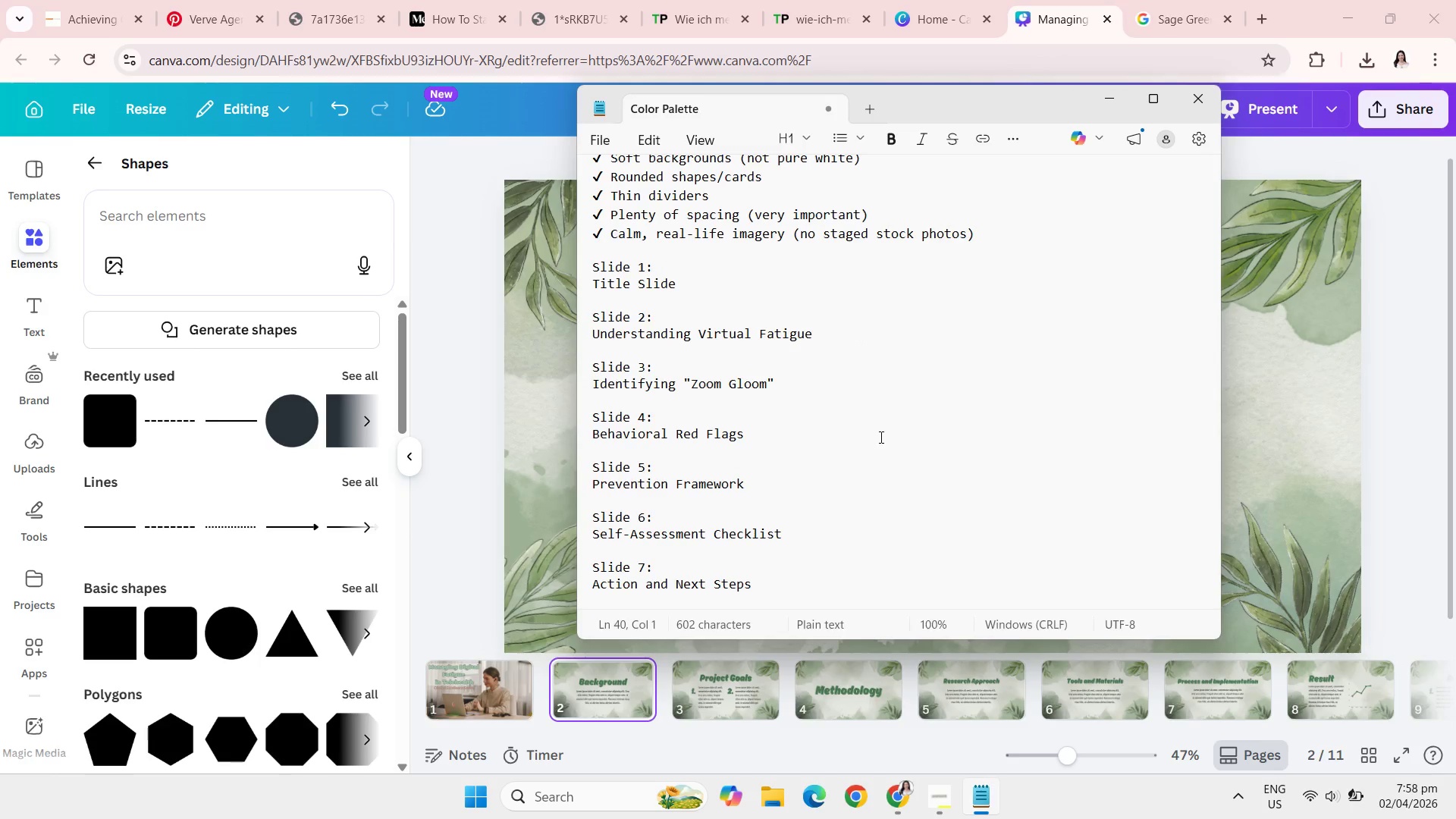 
scroll: coordinate [880, 437], scroll_direction: down, amount: 10.0
 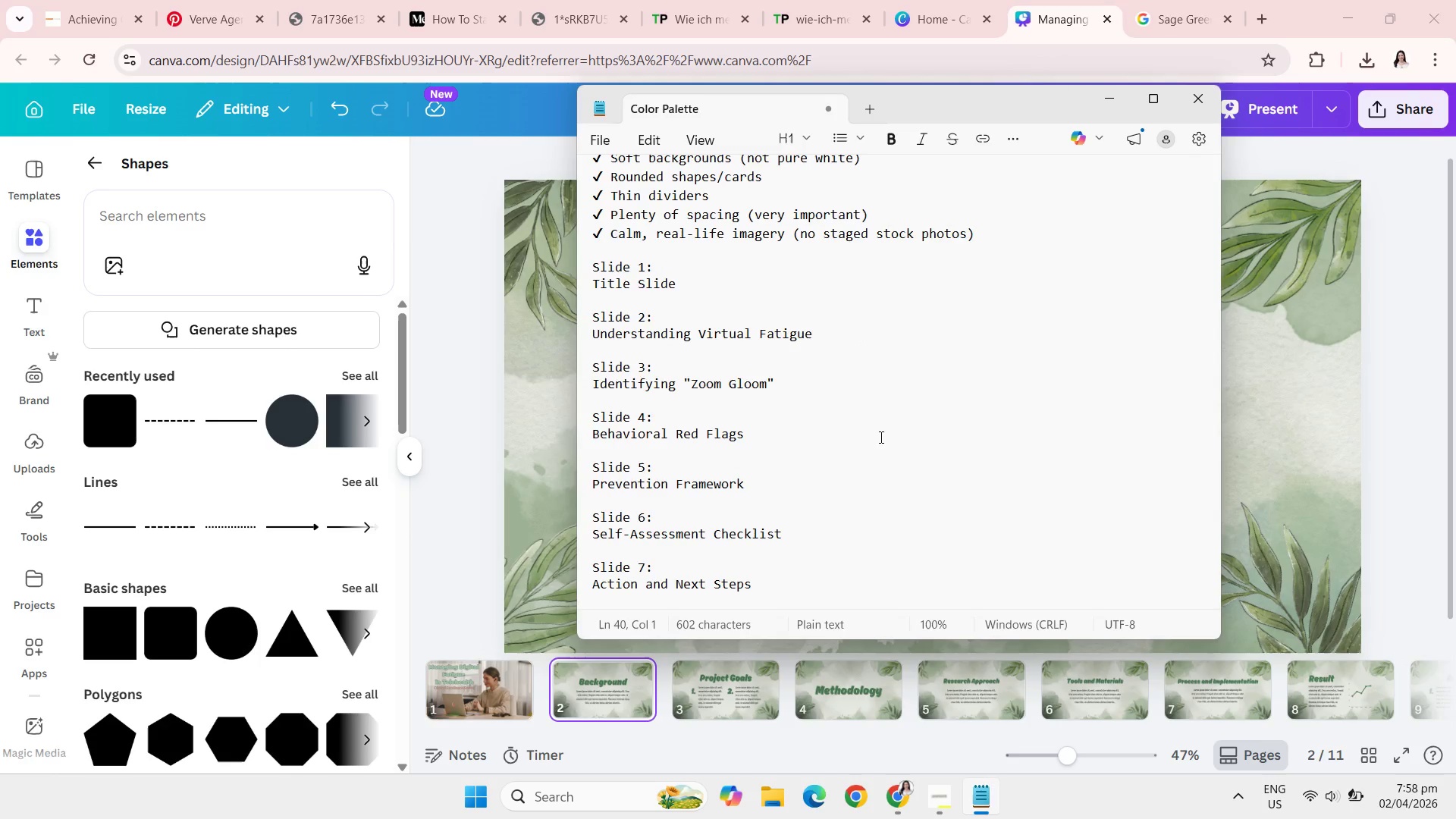 
scroll: coordinate [880, 437], scroll_direction: up, amount: 4.0
 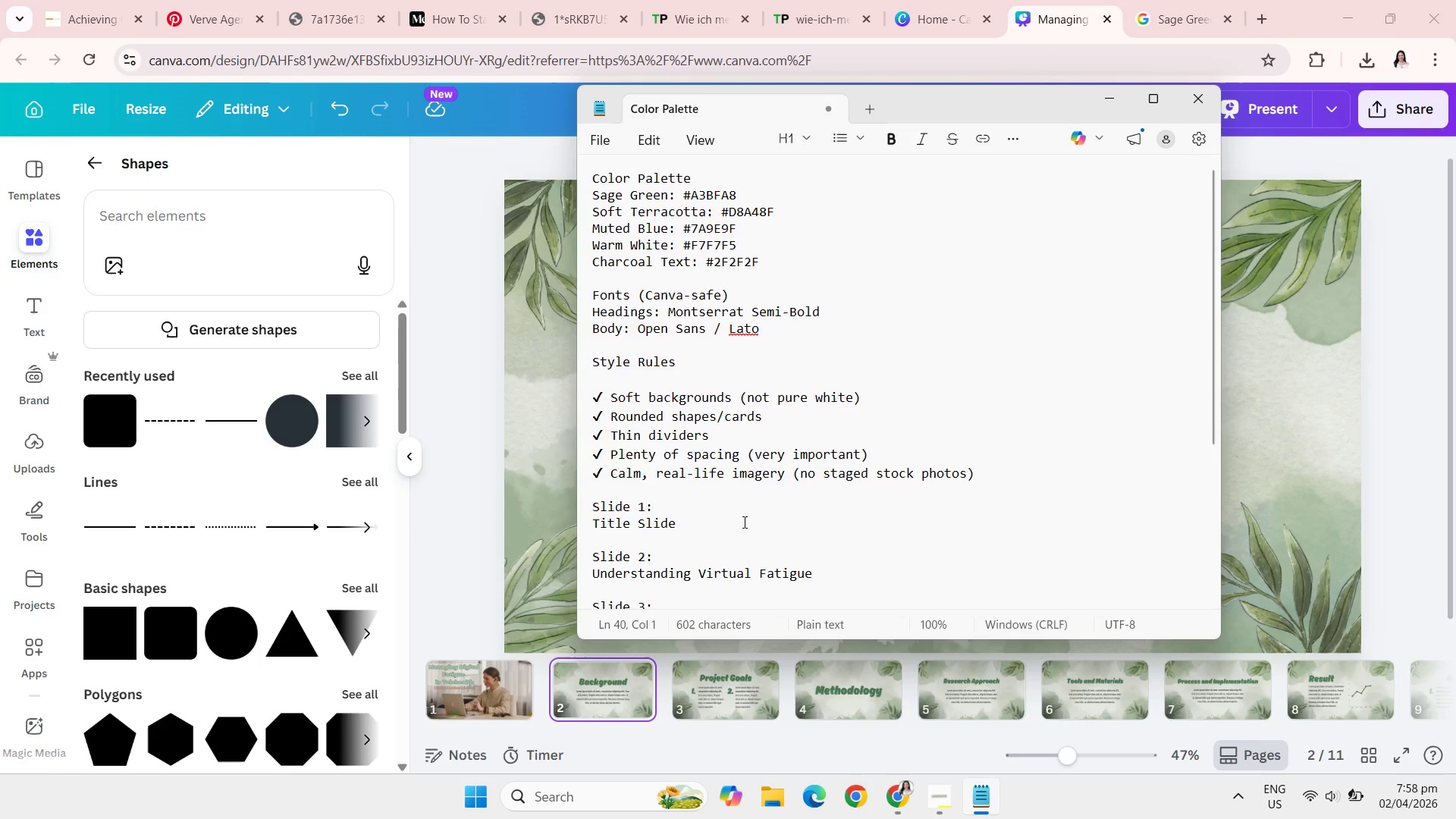 
left_click([481, 700])
 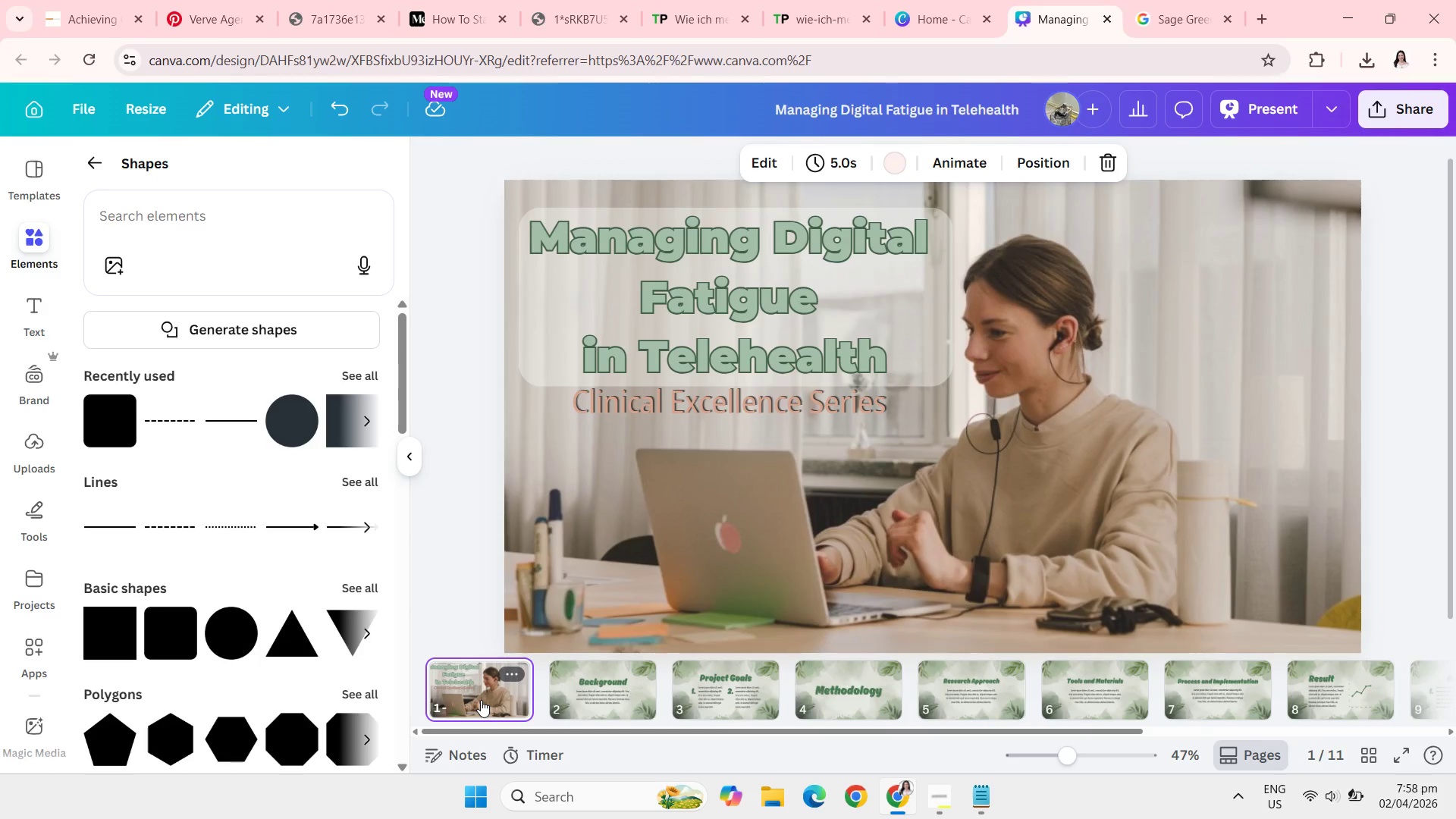 
wait(7.27)
 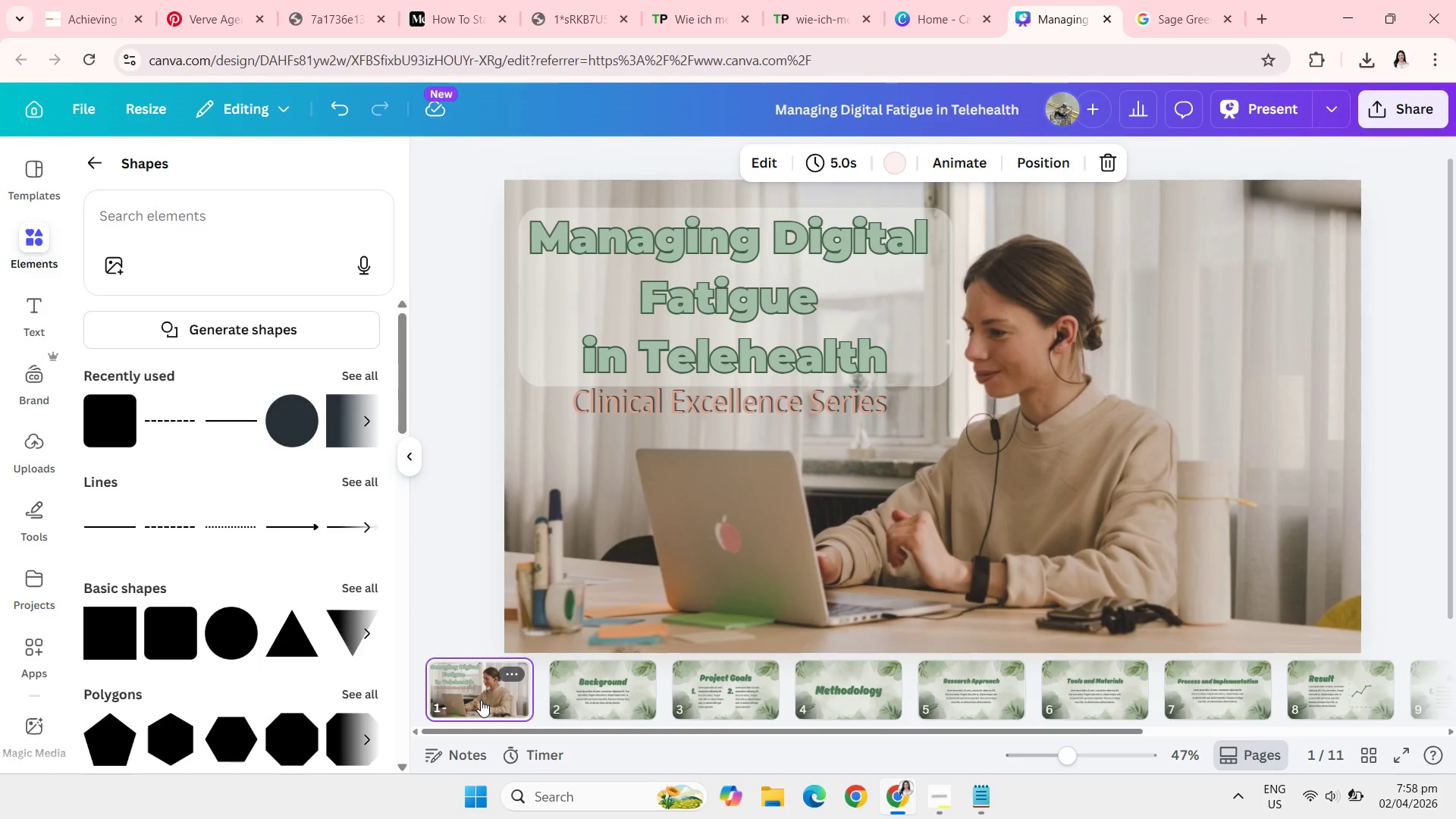 
left_click([602, 689])
 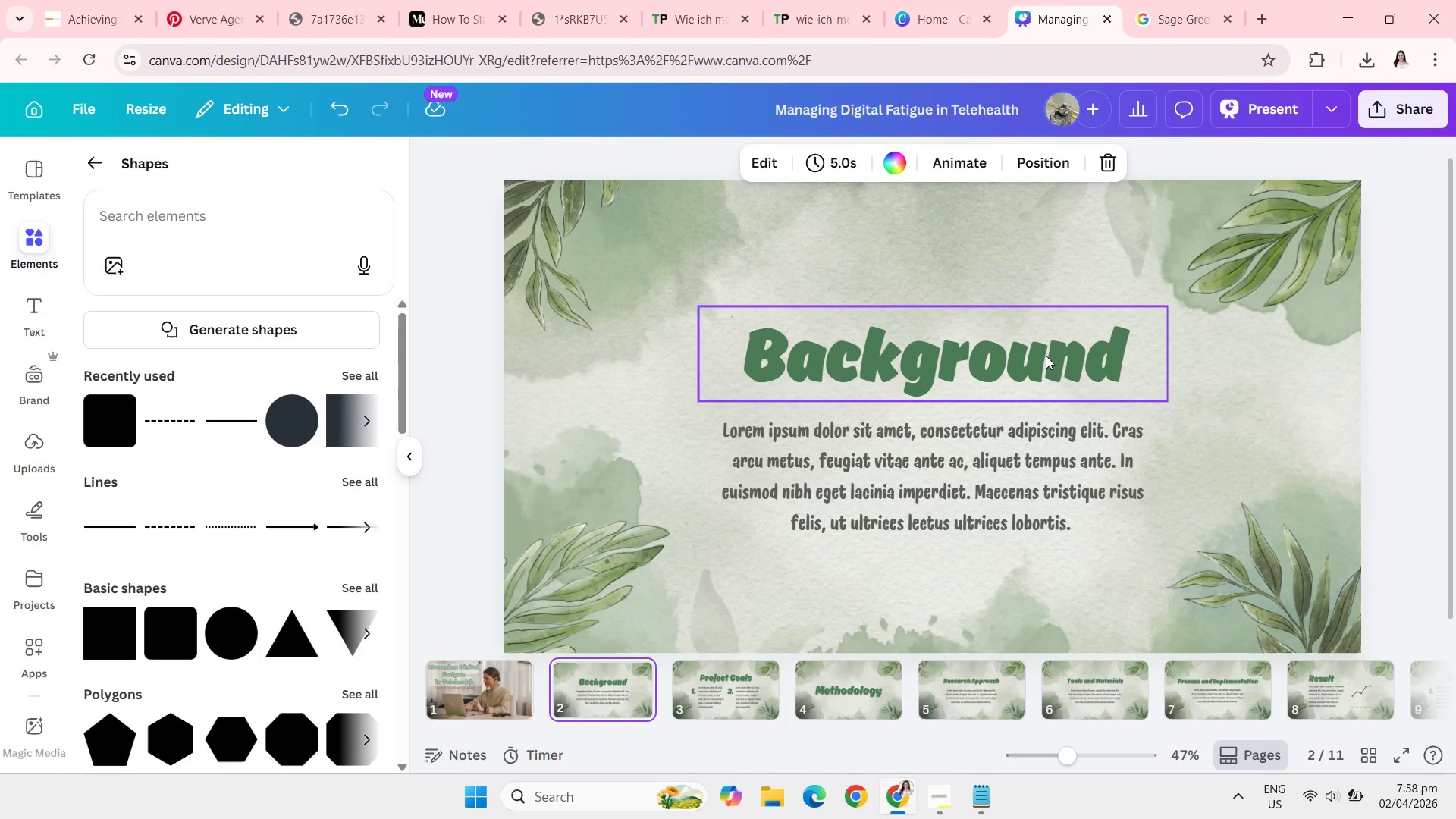 
wait(14.47)
 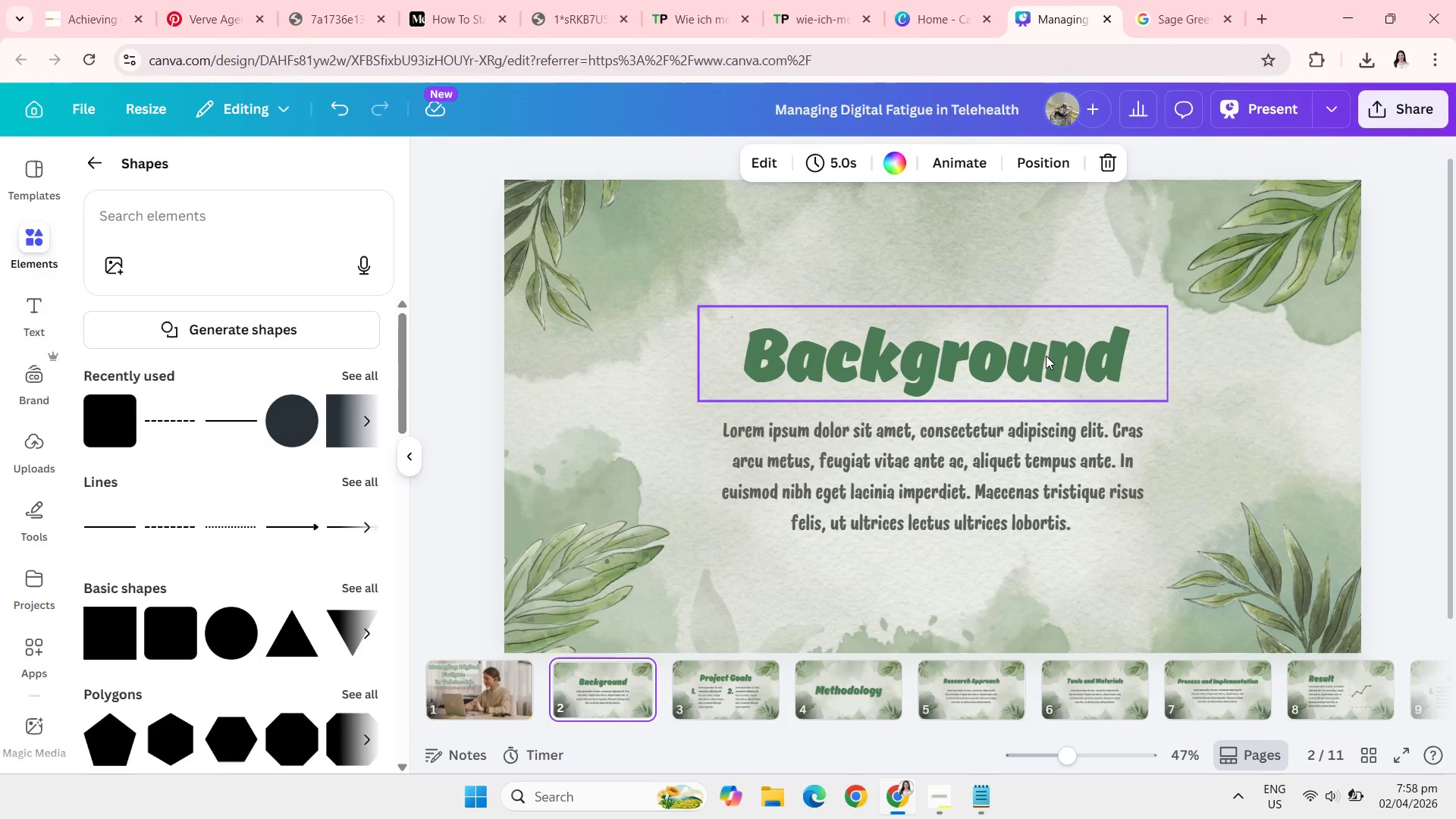 
left_click([218, 0])
 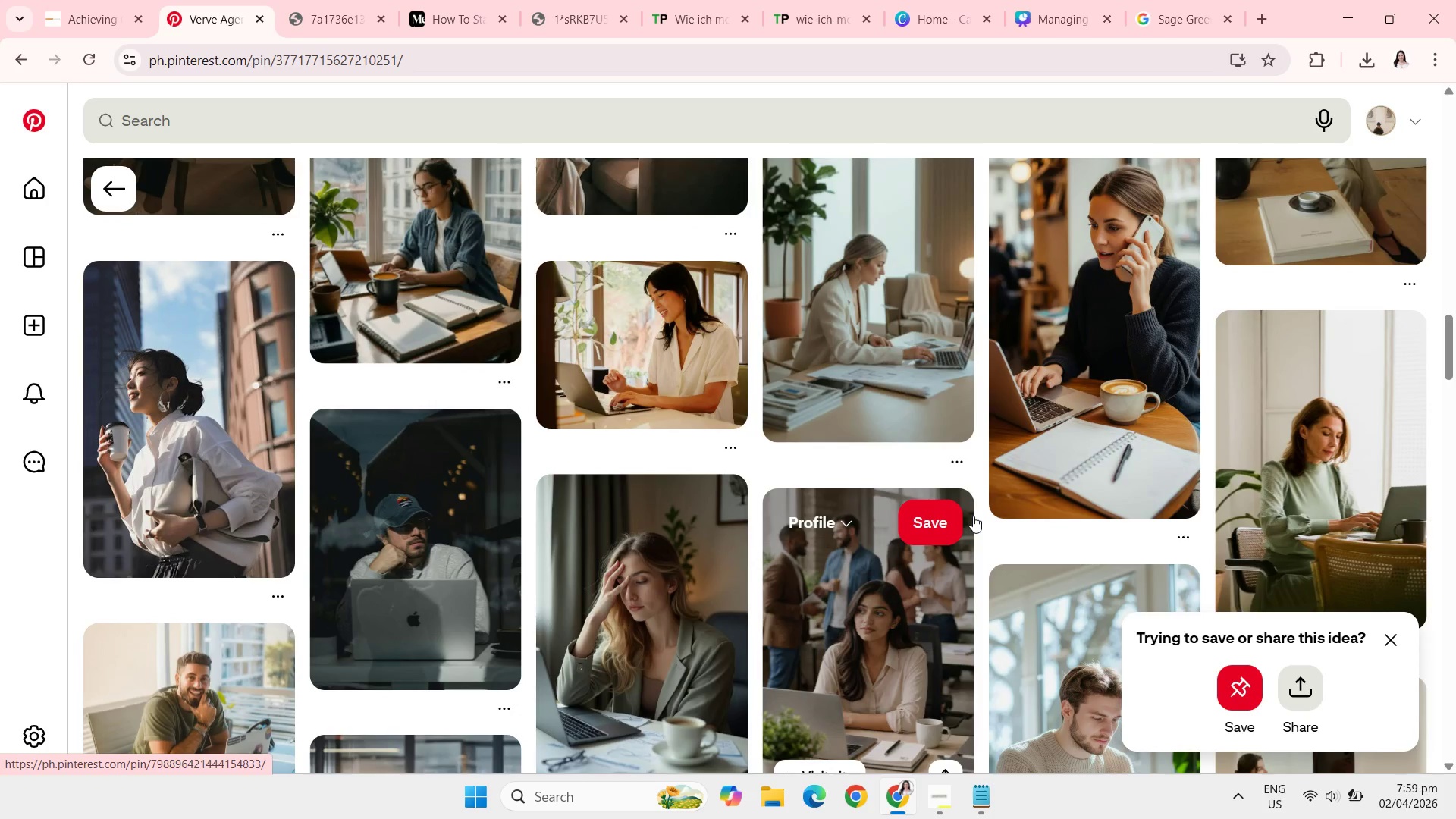 
wait(31.88)
 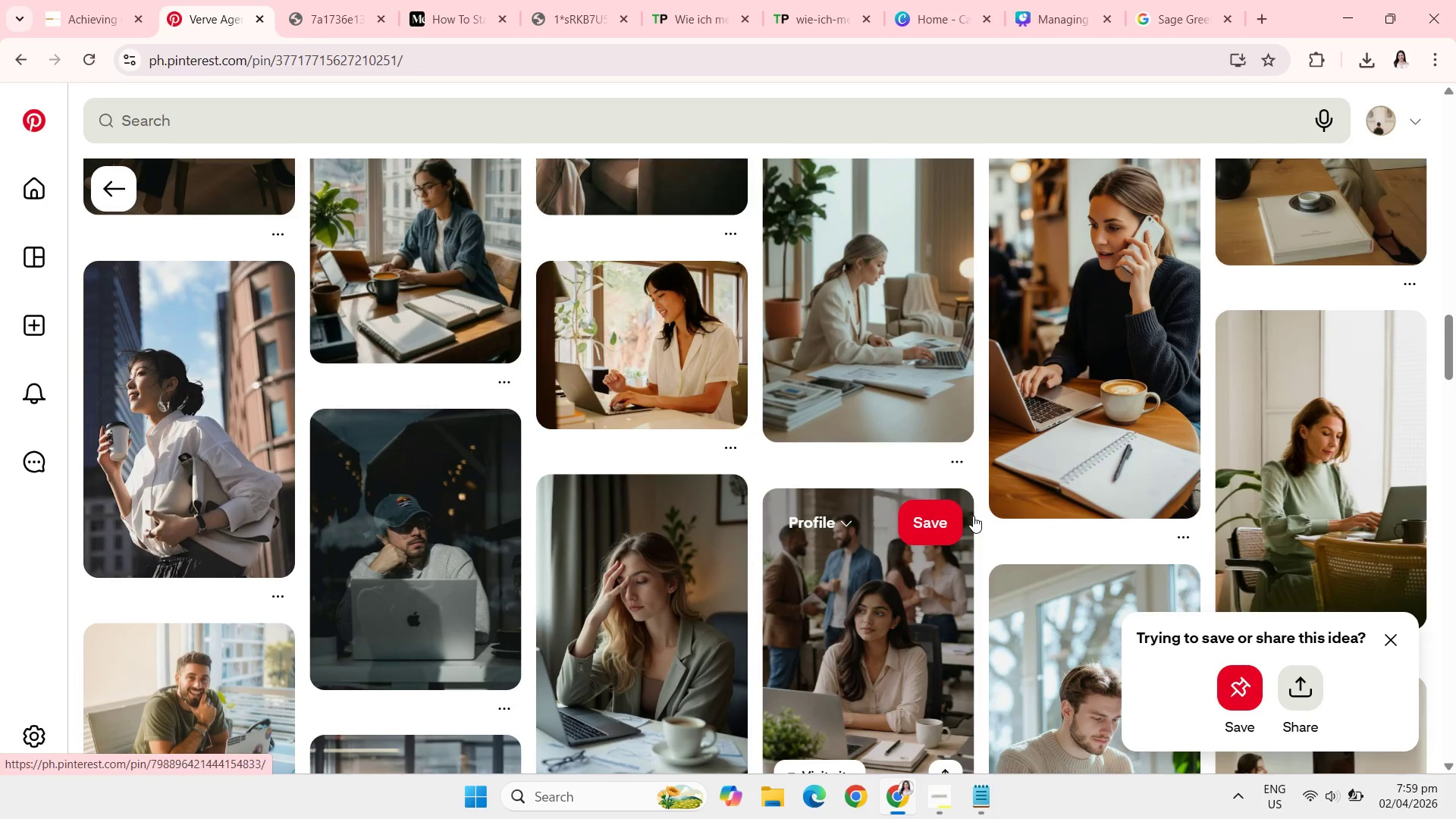 
left_click([678, 504])
 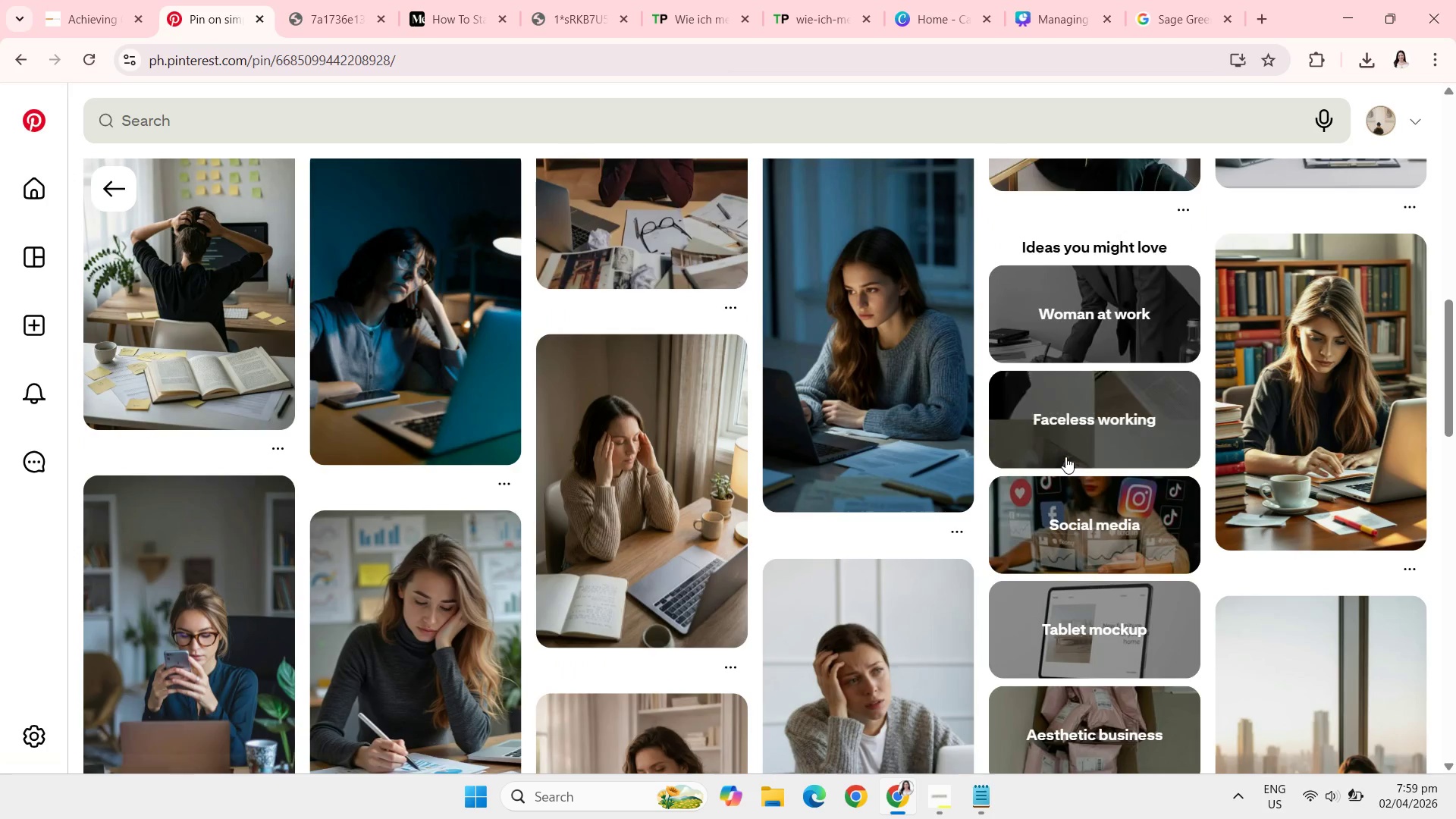 
wait(23.81)
 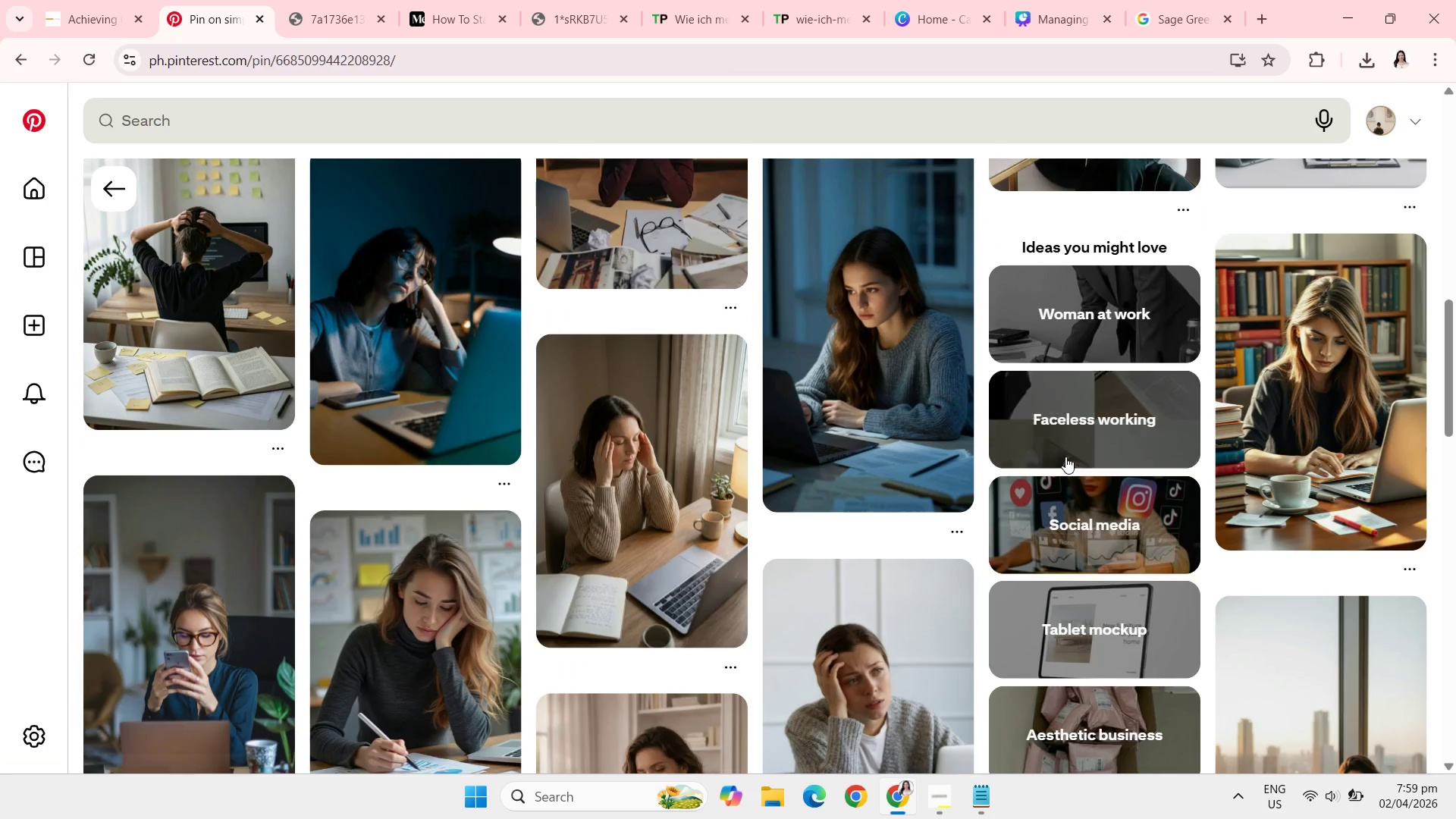 
left_click([645, 578])
 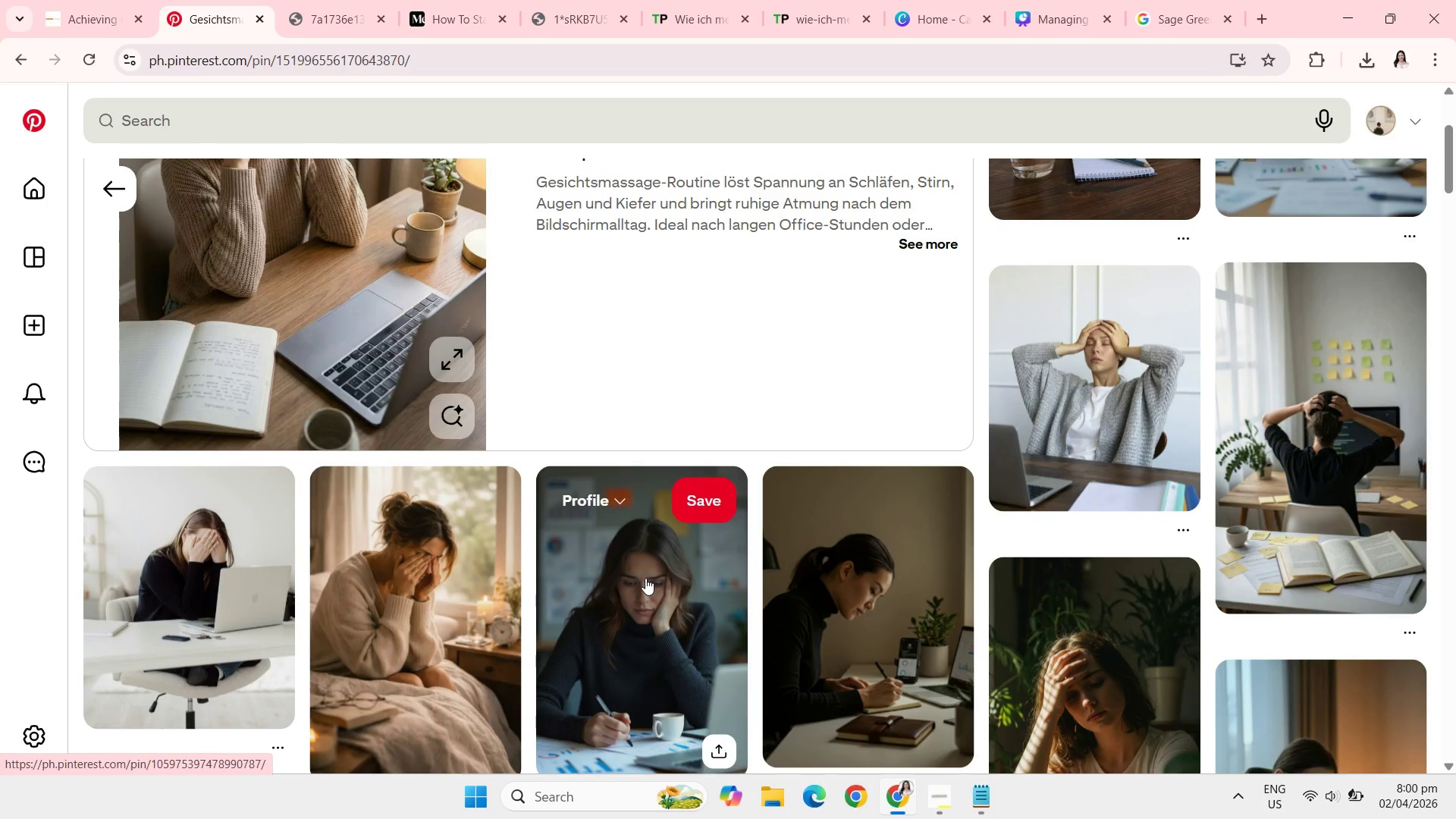 
wait(39.61)
 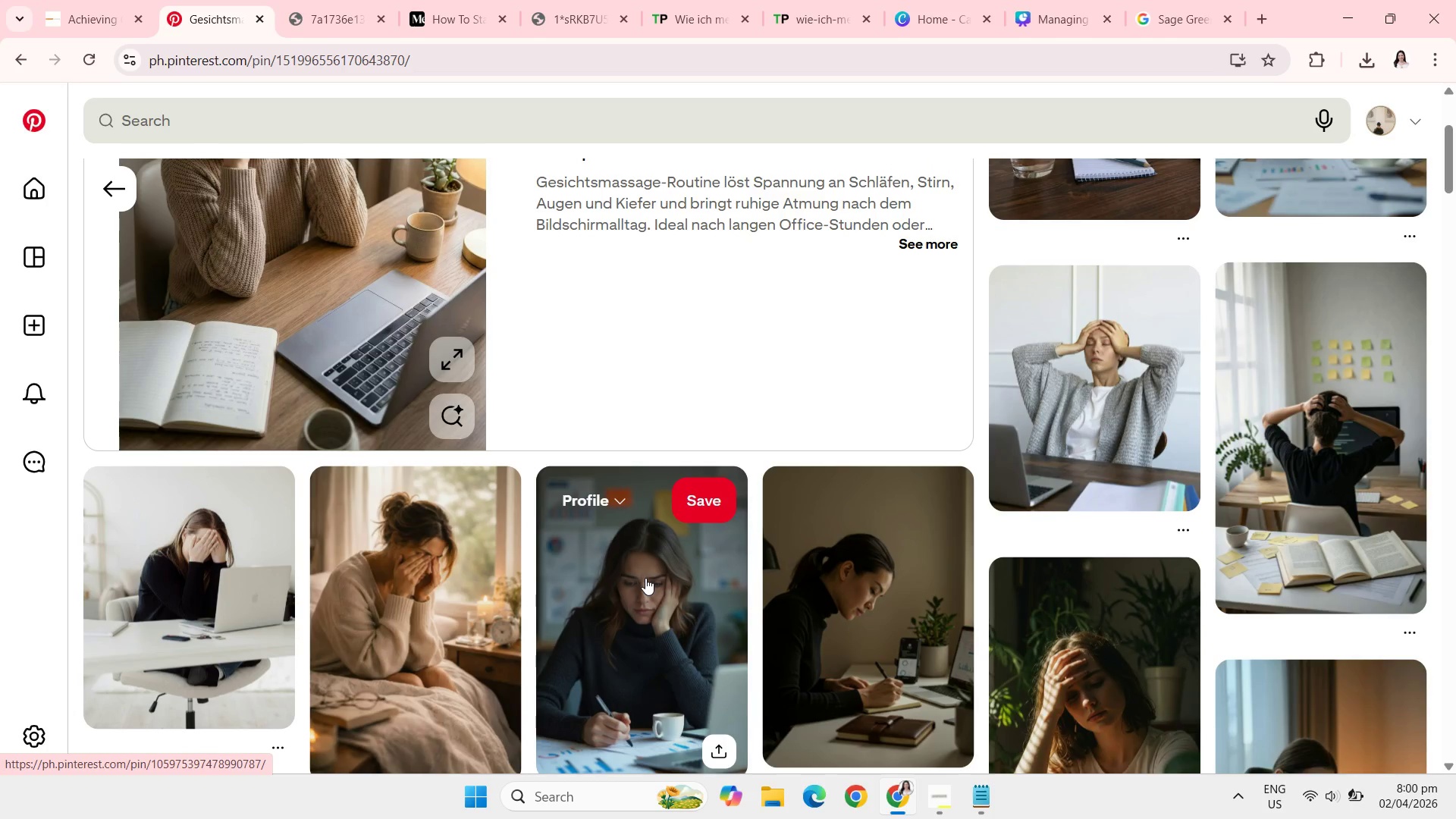 
right_click([247, 421])
 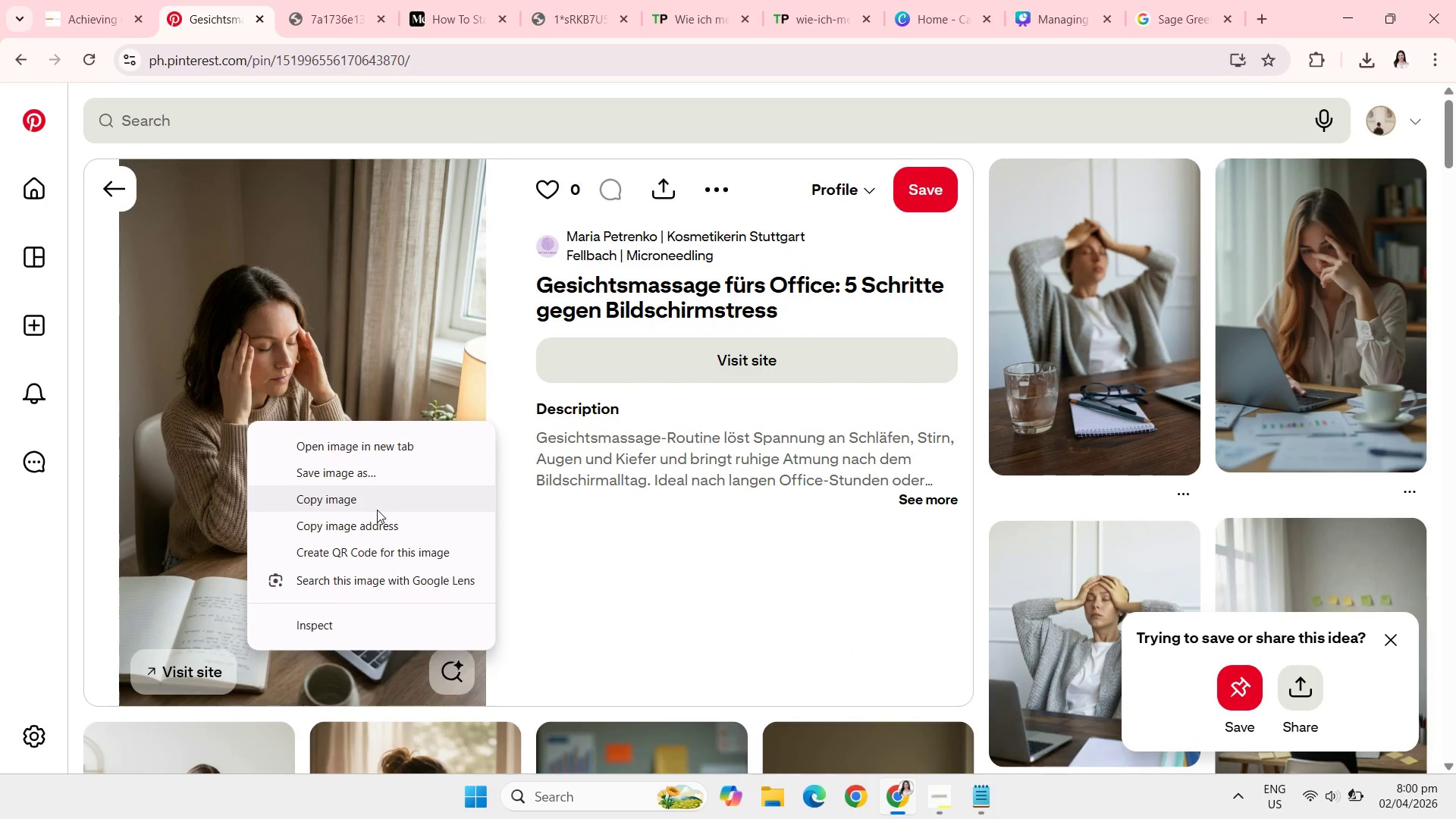 
left_click([377, 510])
 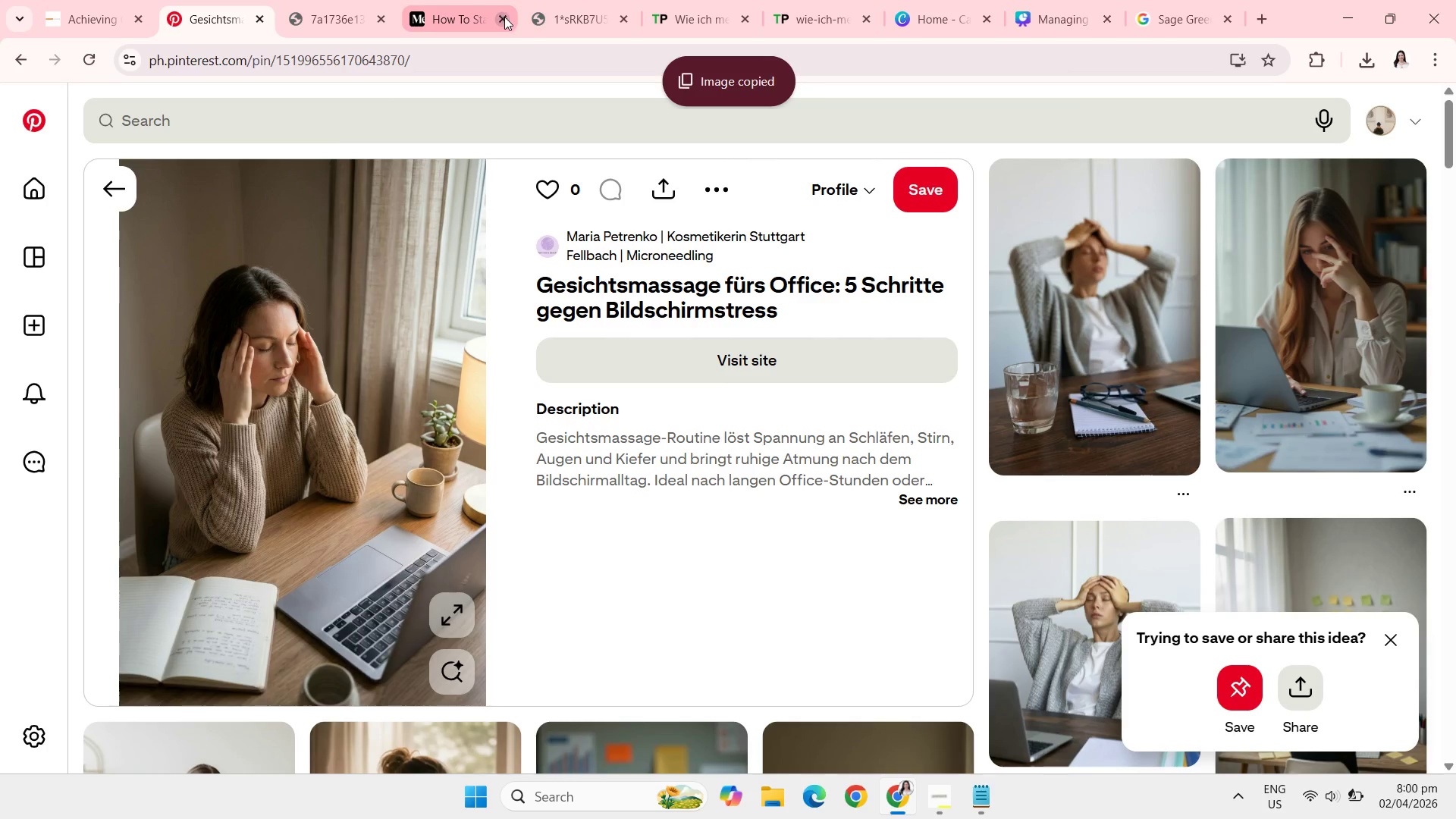 
double_click([504, 17])
 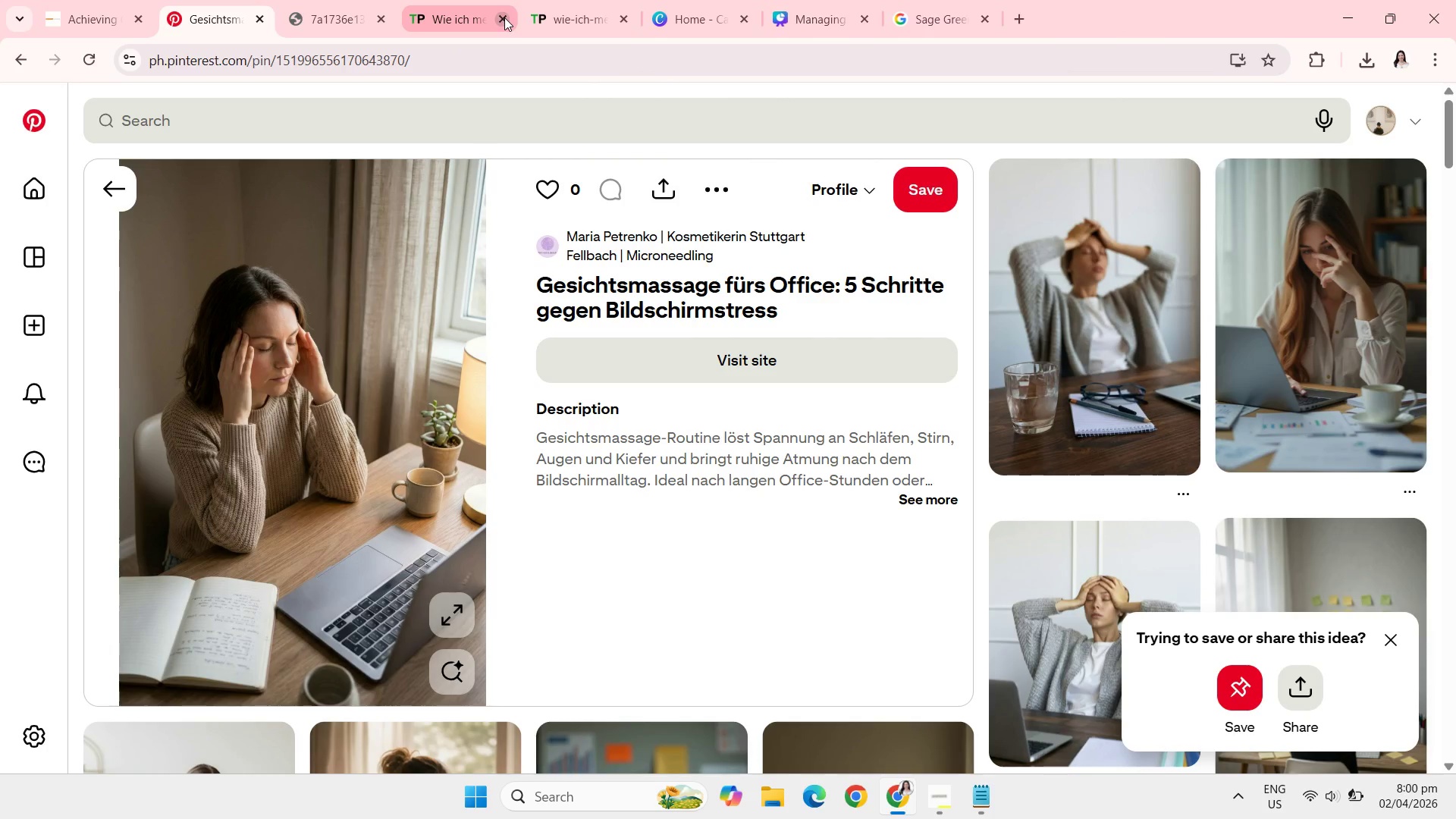 
left_click([504, 17])
 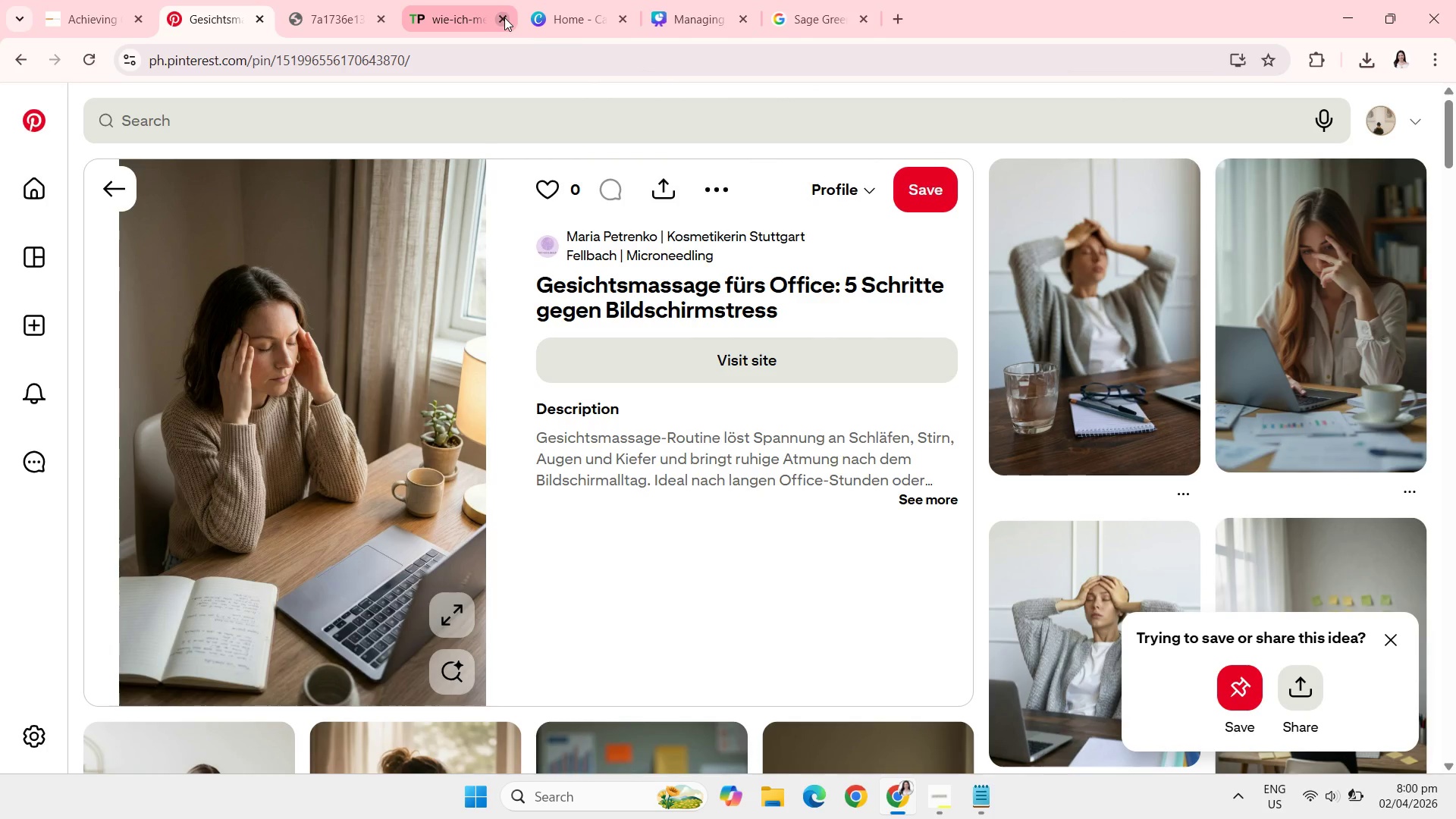 
left_click([504, 17])
 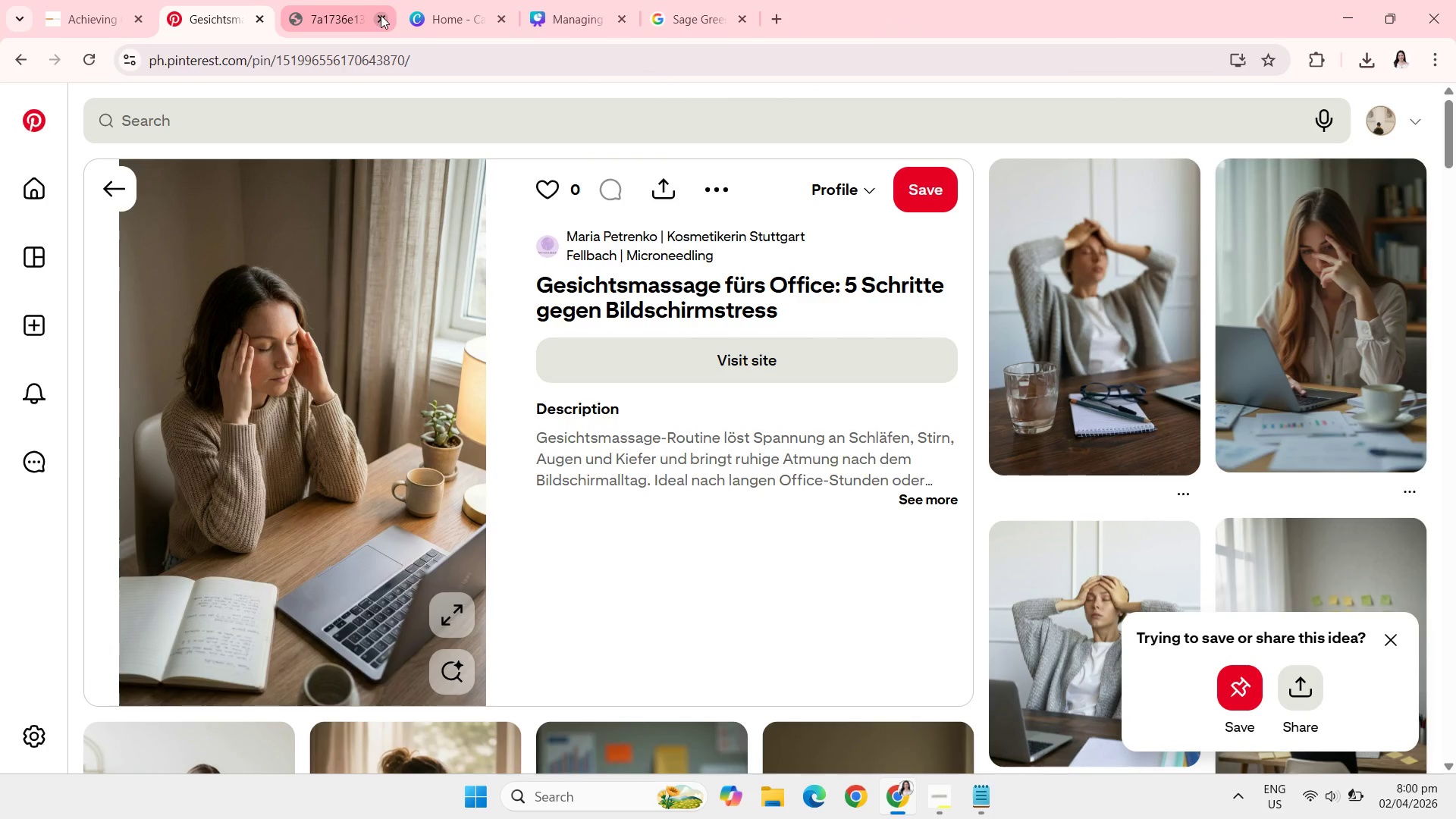 
left_click([381, 15])
 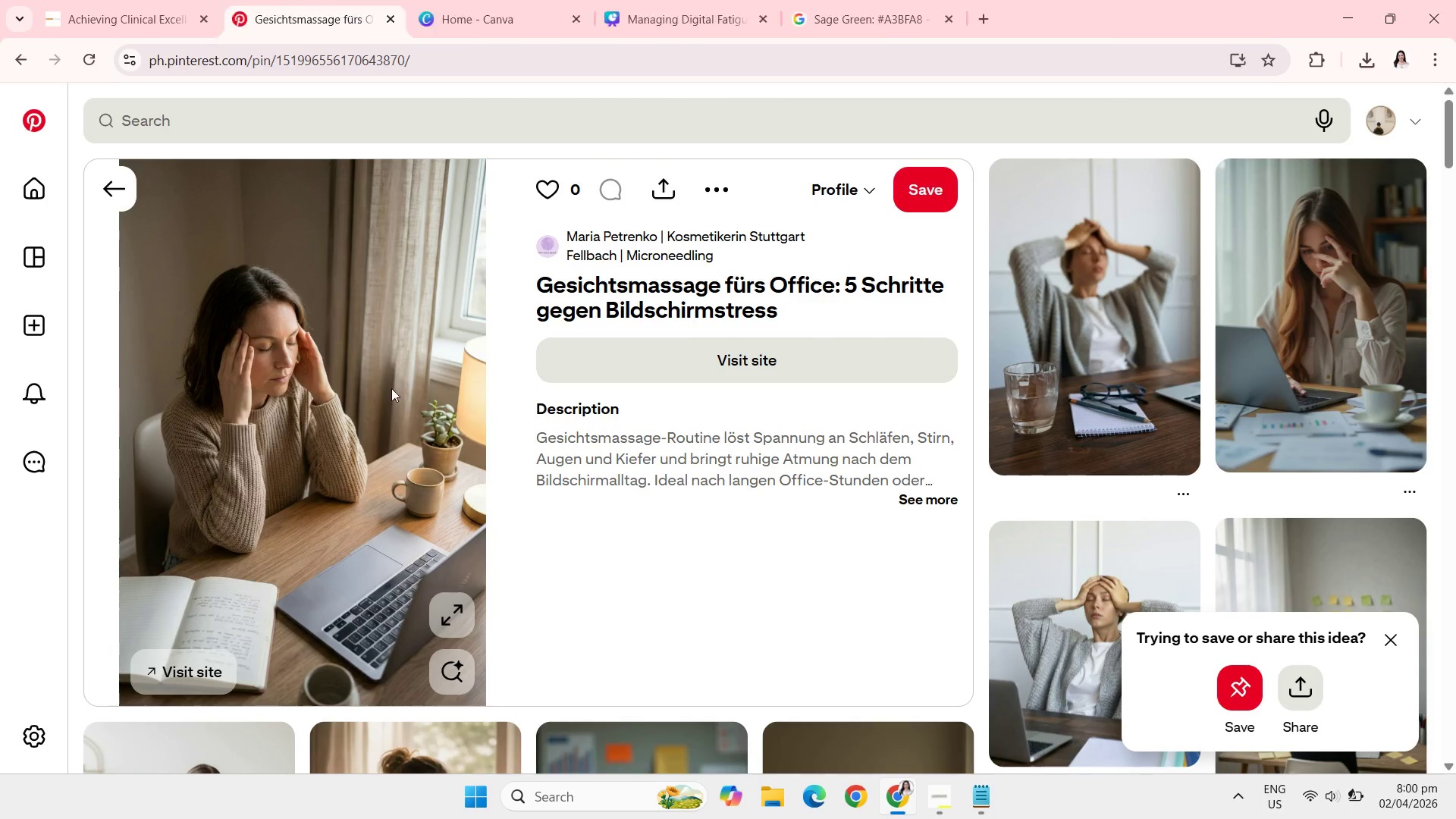 
right_click([391, 388])
 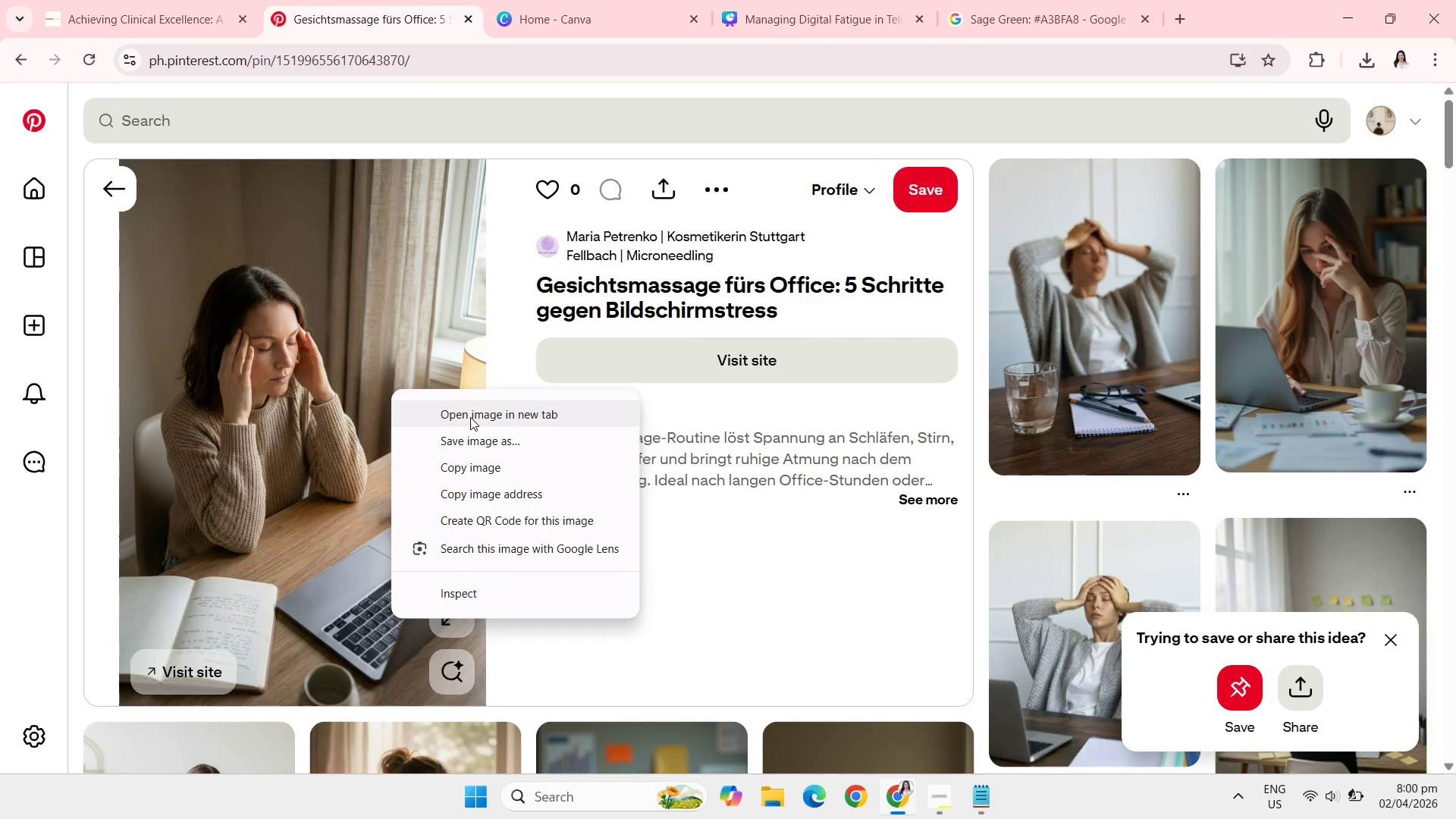 
left_click([470, 417])
 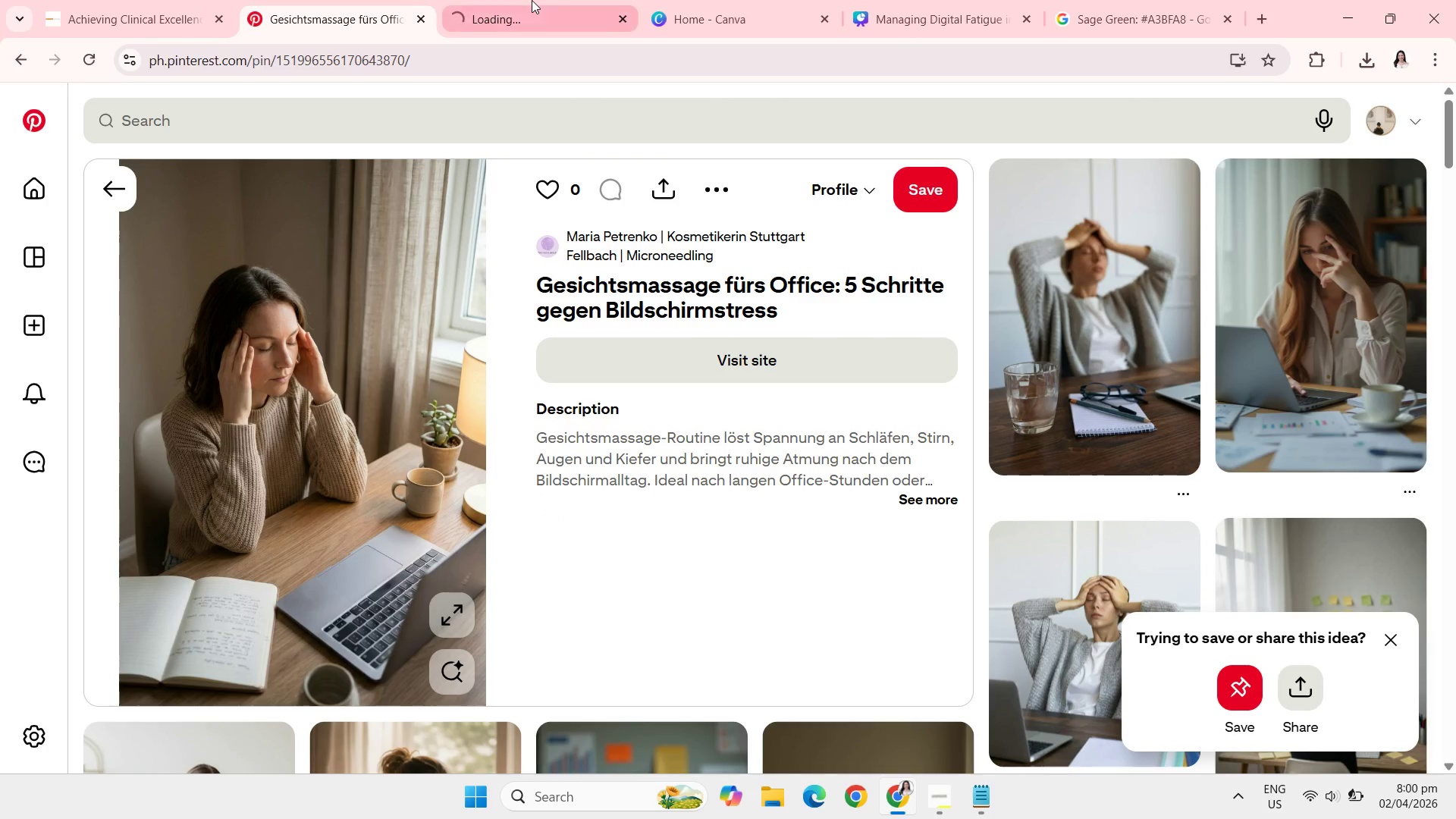 
left_click([532, 0])
 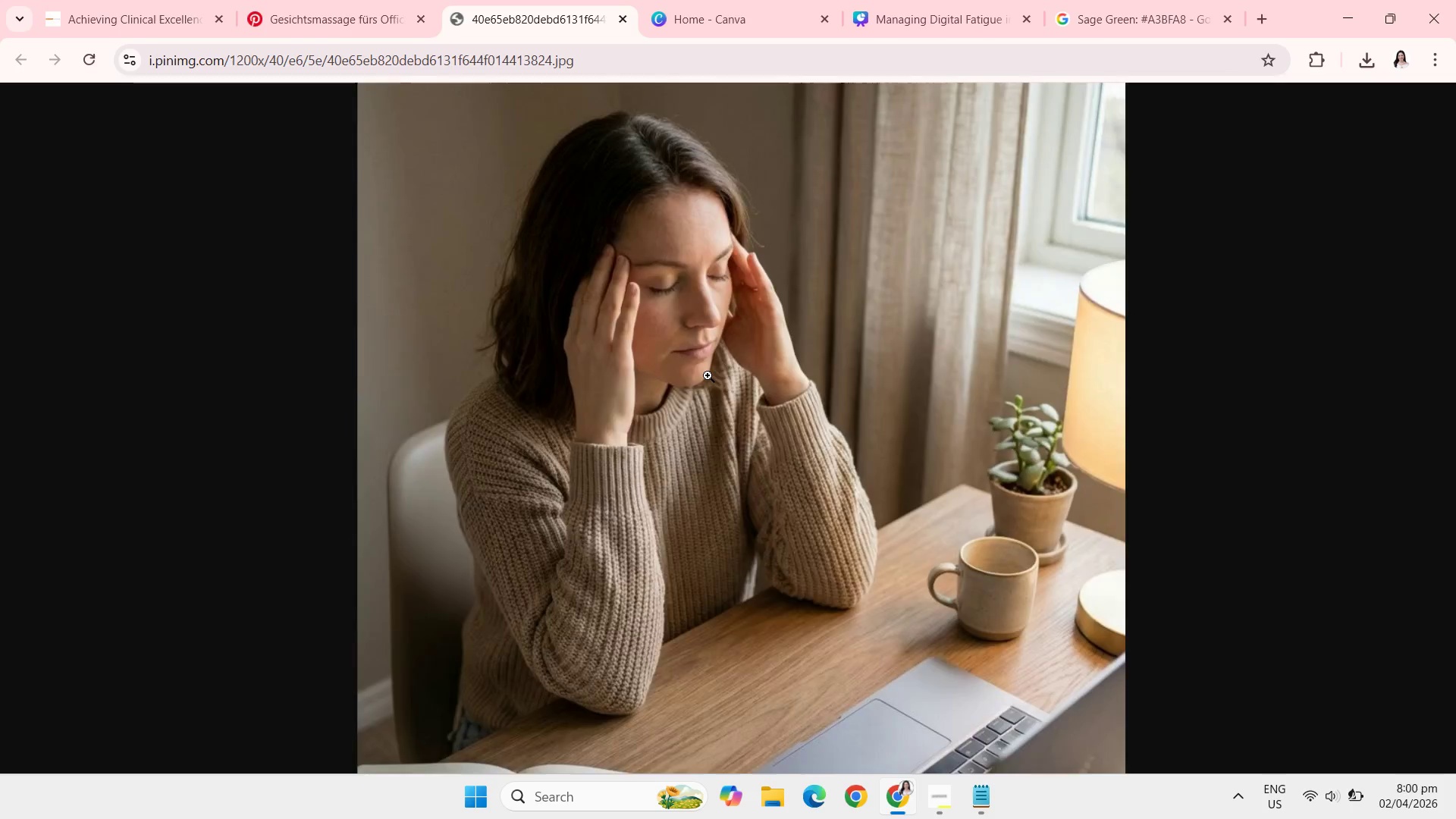 
right_click([708, 375])
 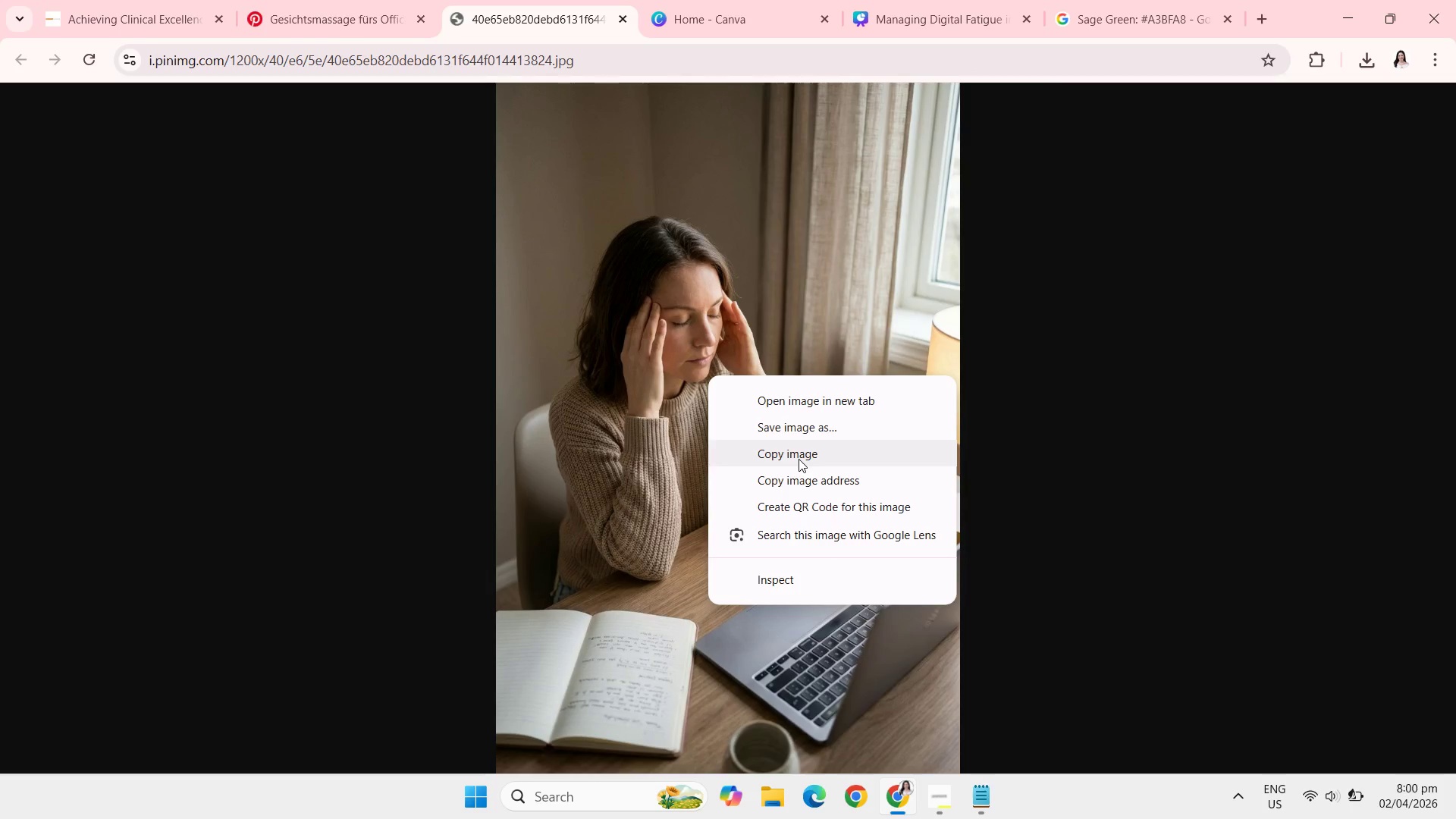 
left_click([799, 459])
 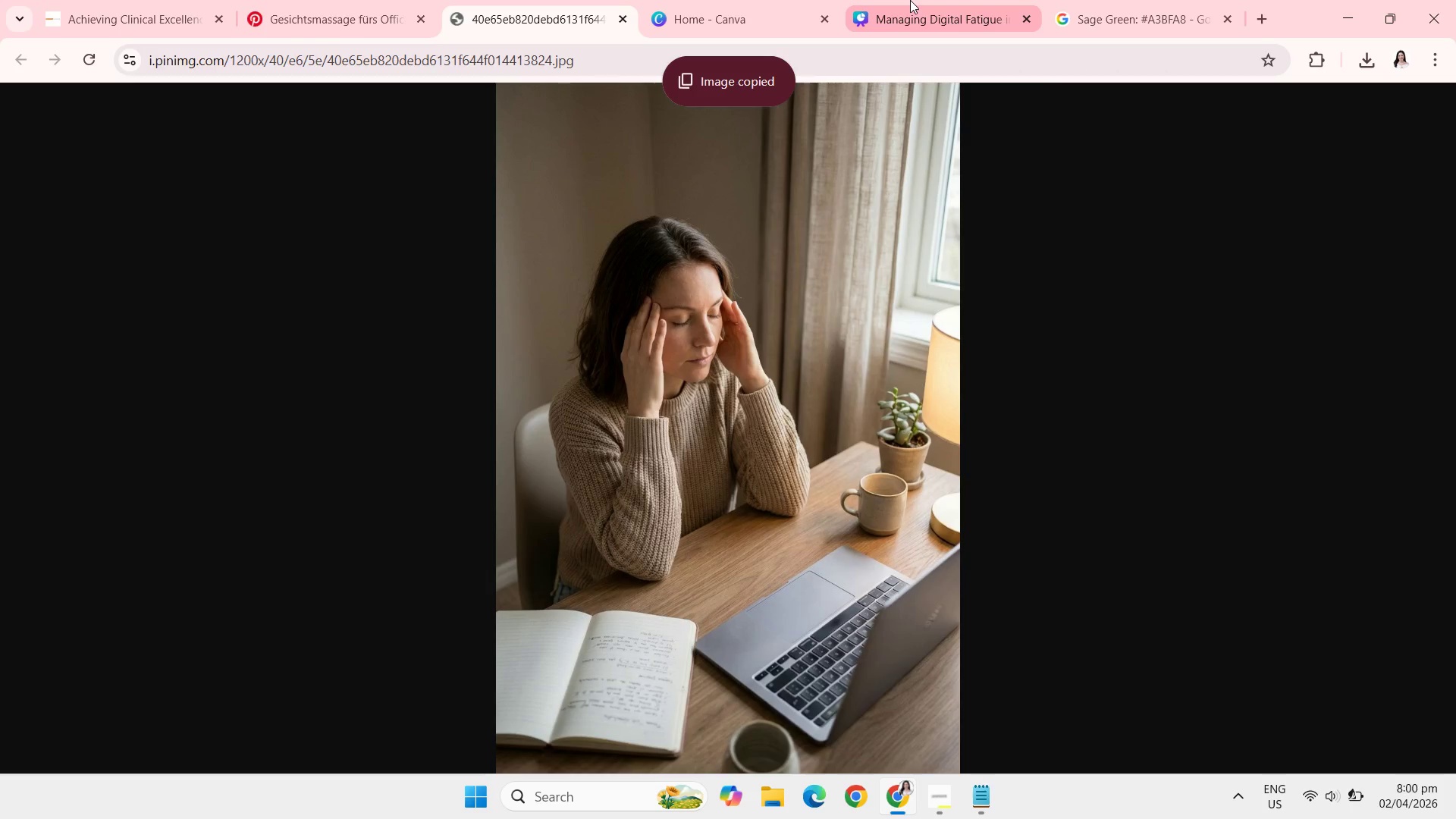 
left_click([910, 0])
 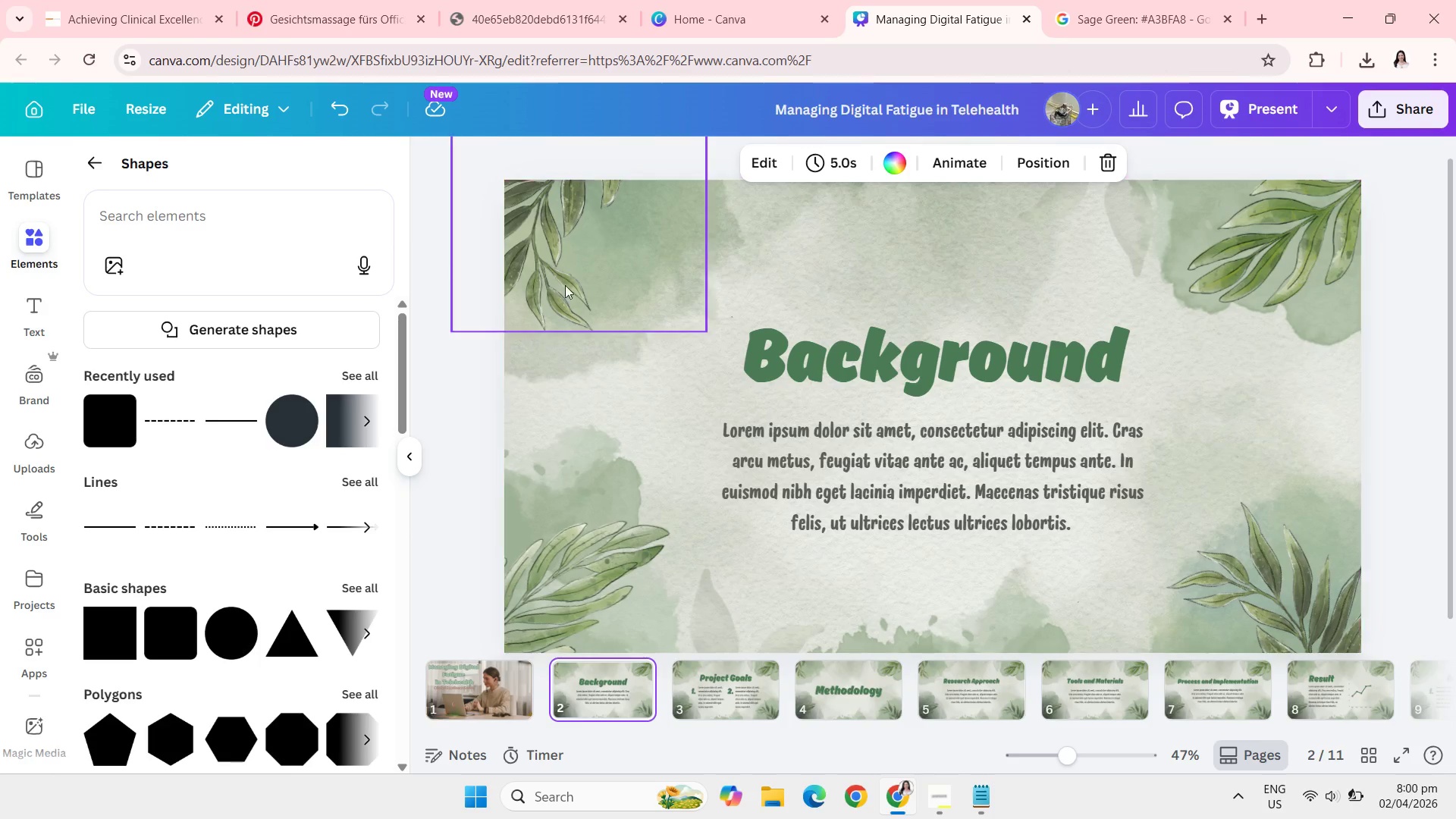 
left_click([569, 259])
 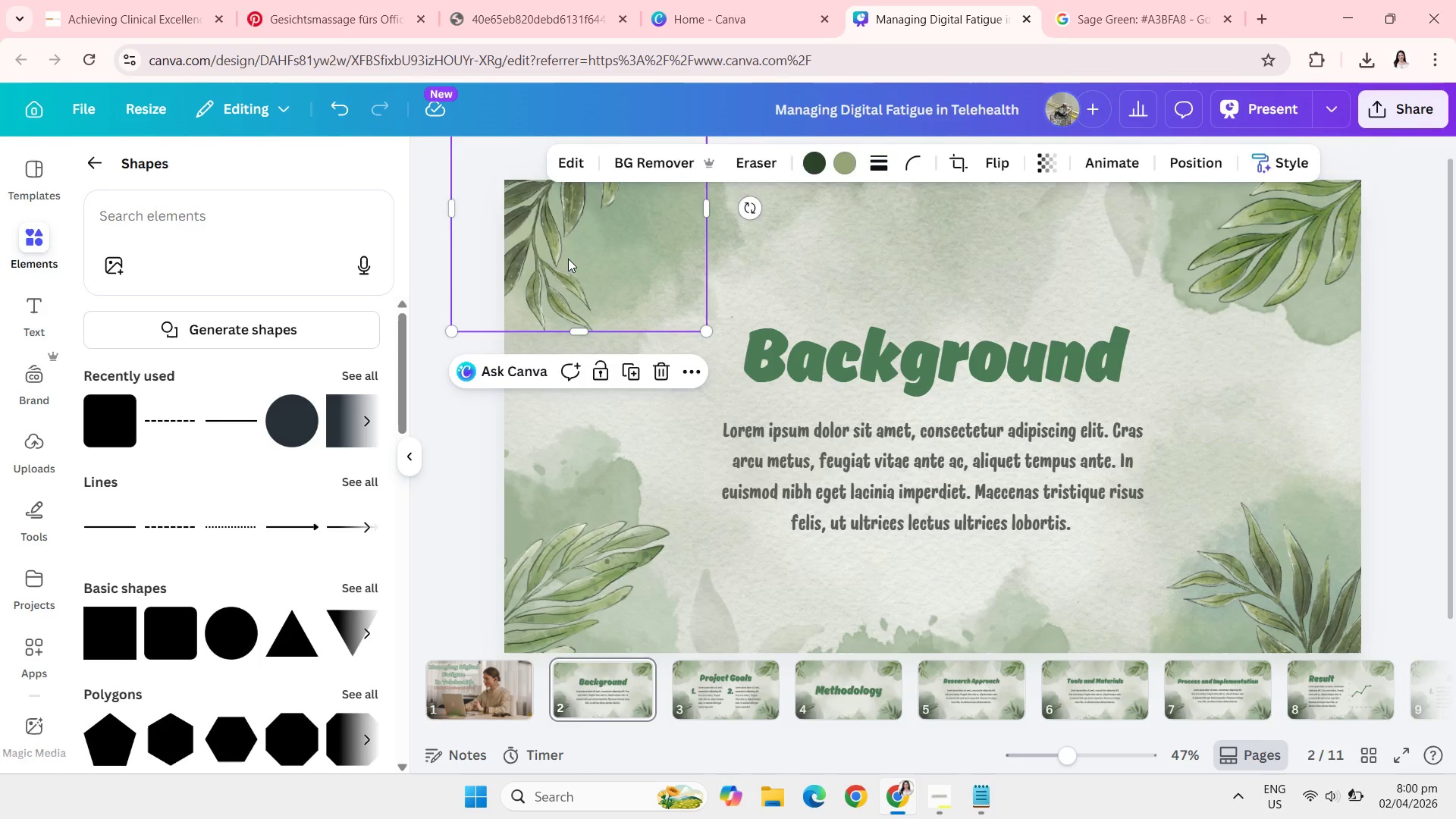 
key(Backspace)
 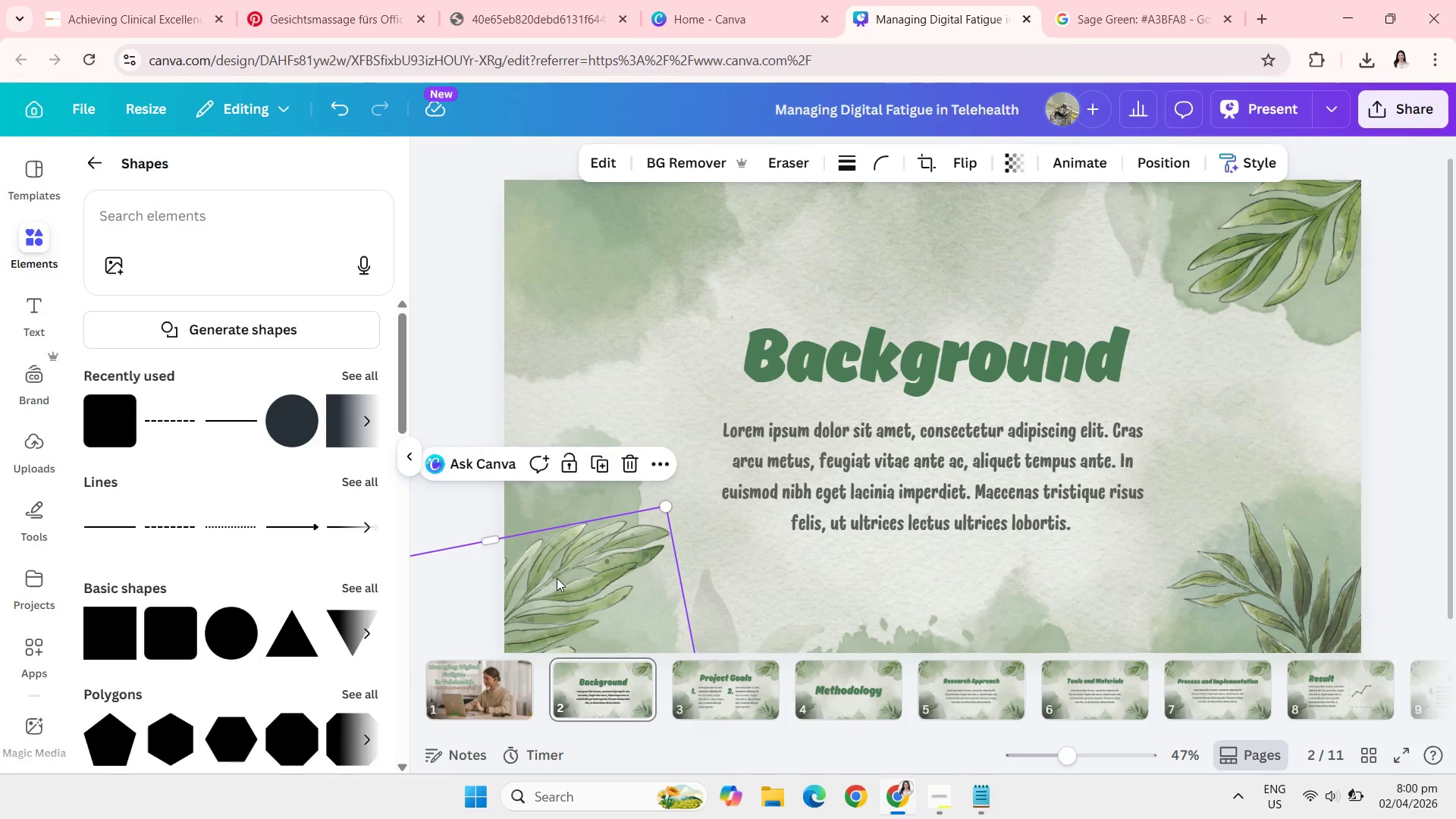 
key(Backspace)
 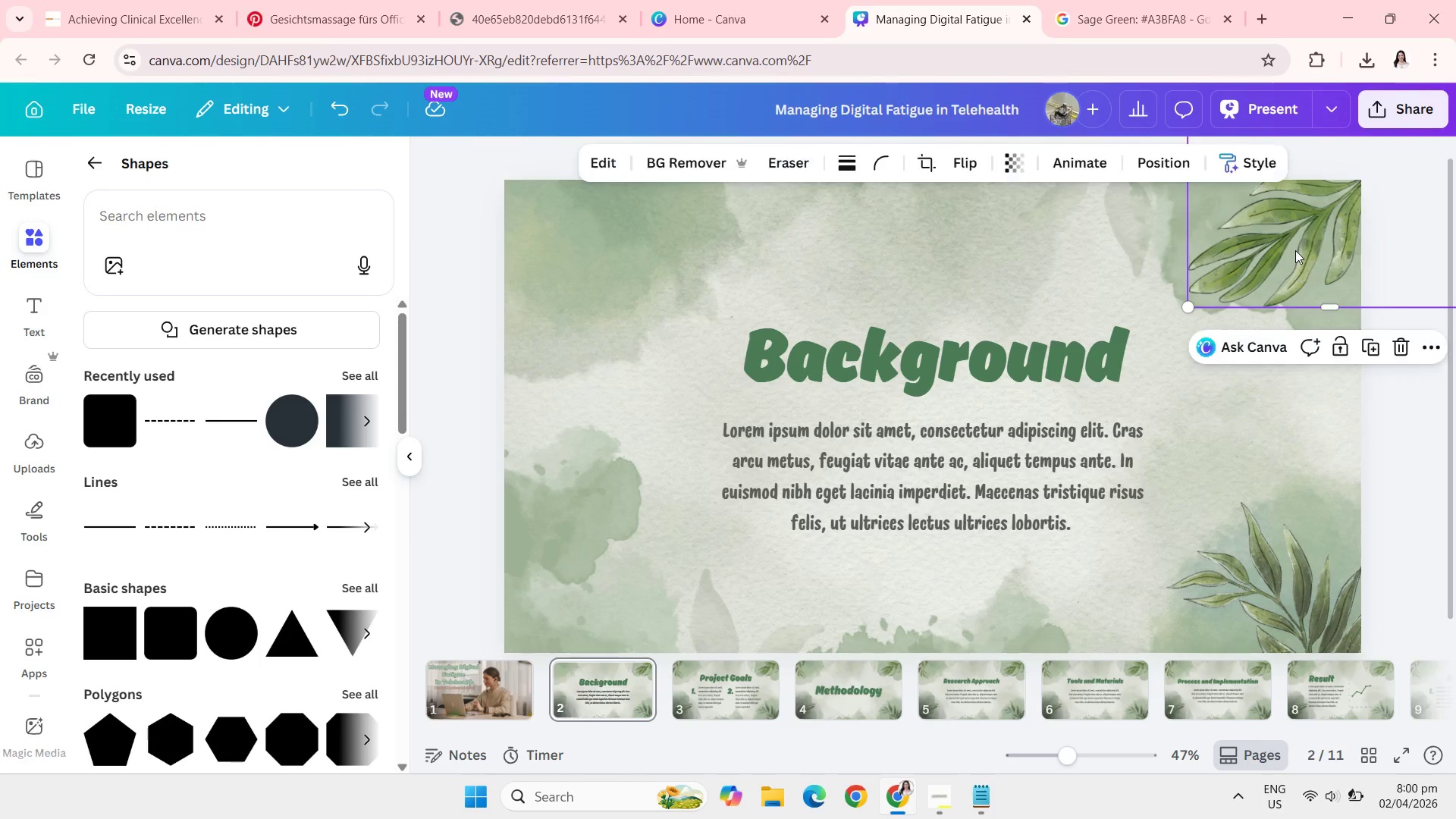 
key(Backspace)
 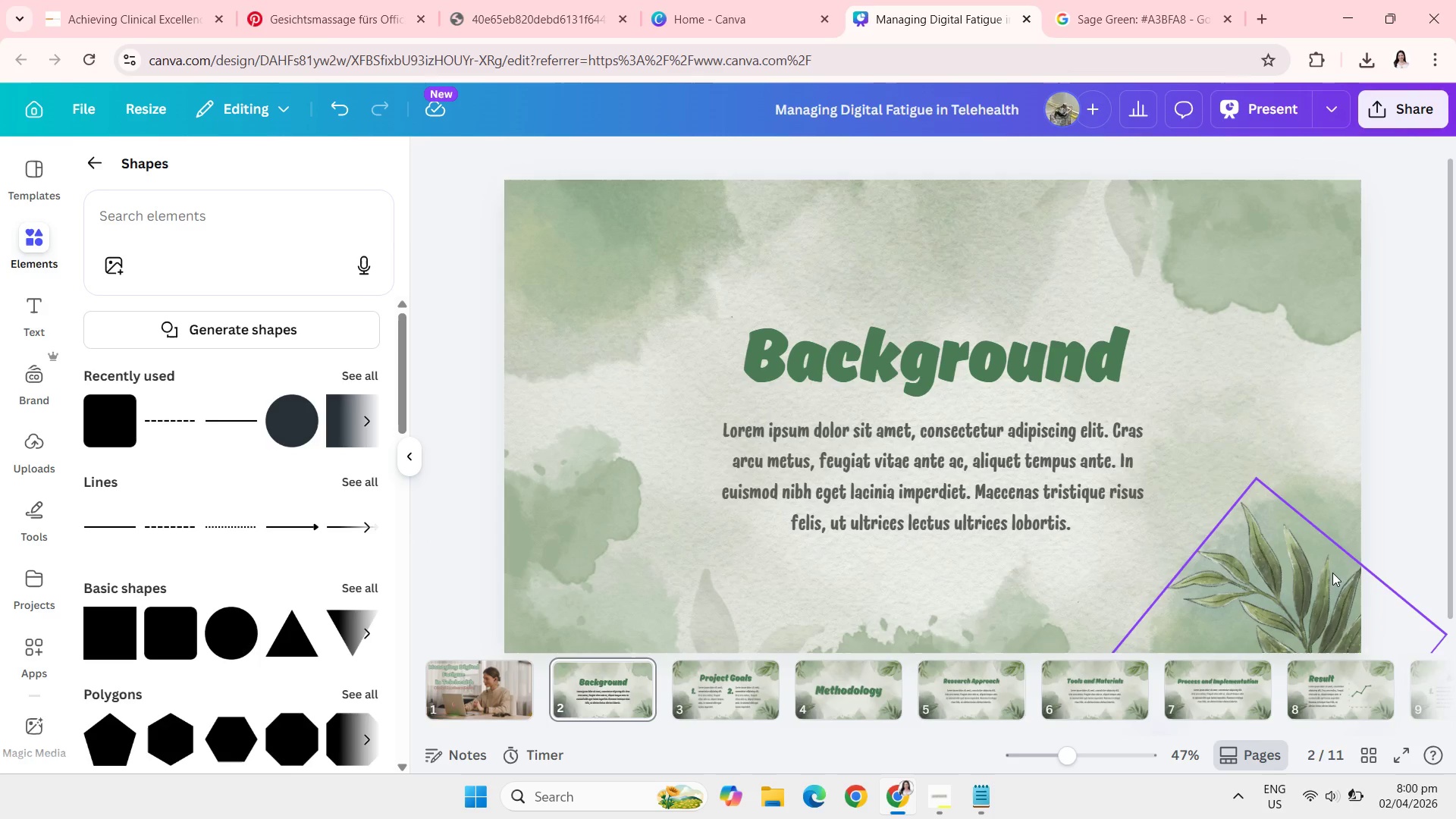 
left_click([1332, 573])
 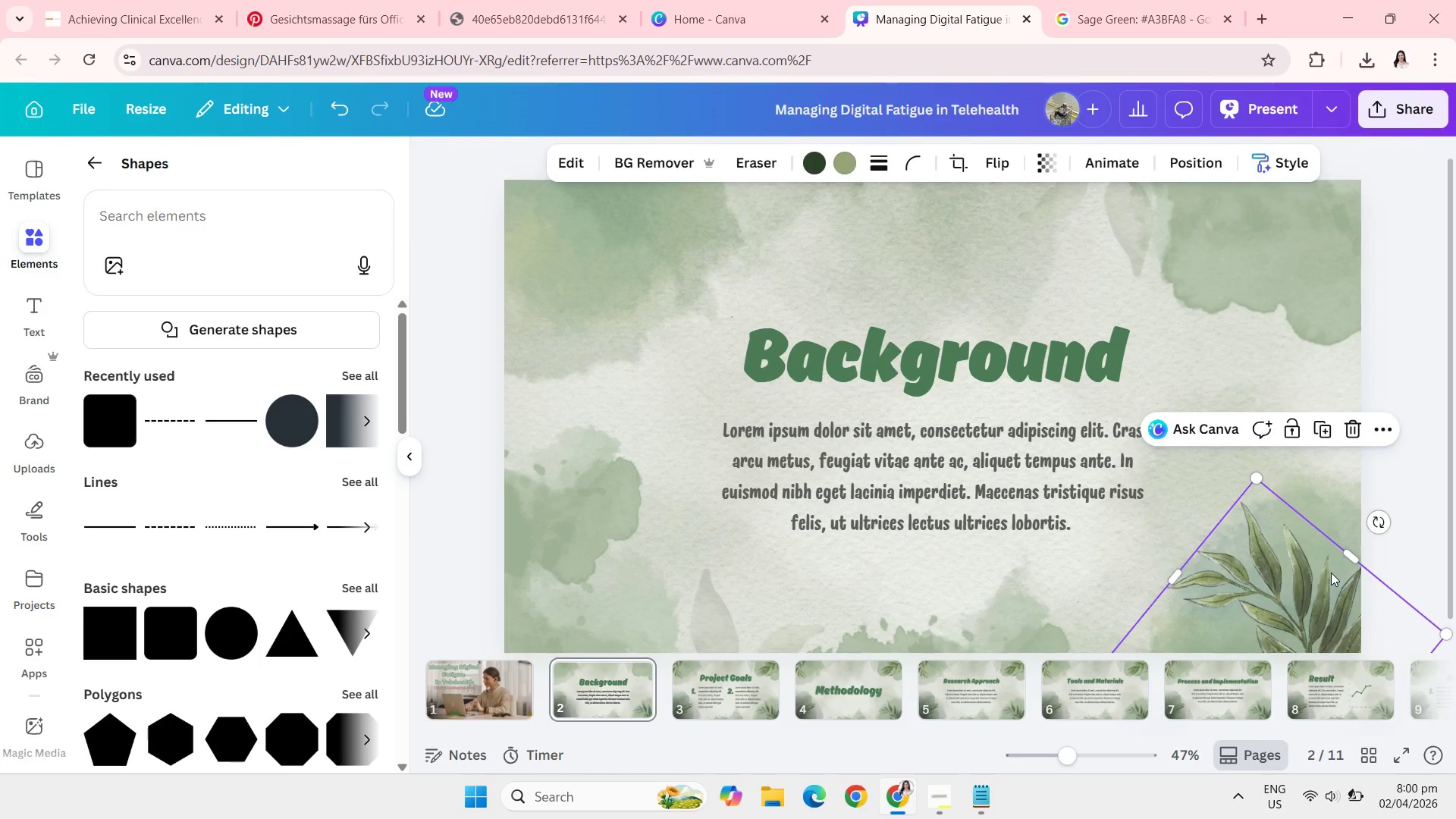 
key(Backspace)
 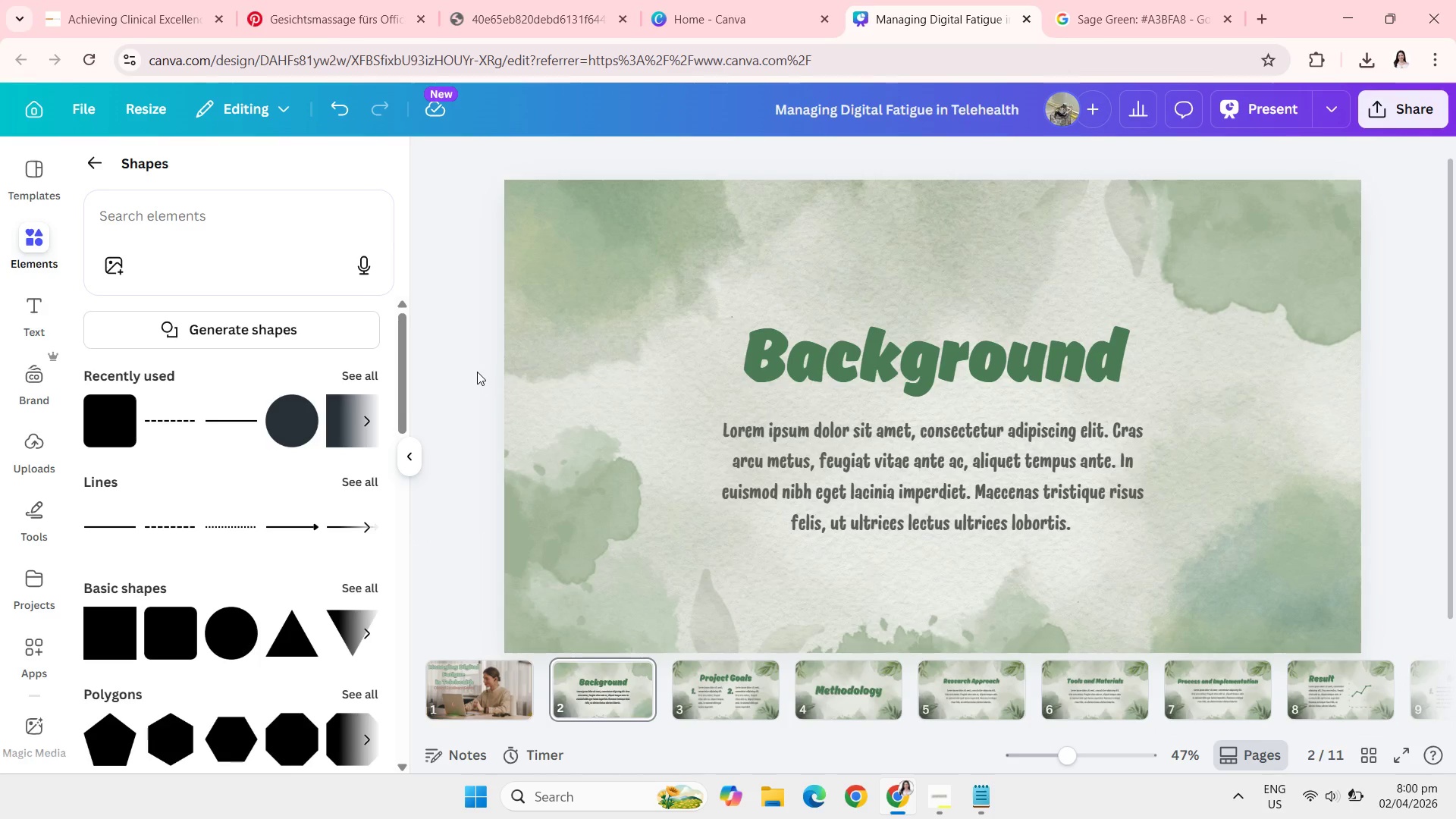 
left_click([477, 372])
 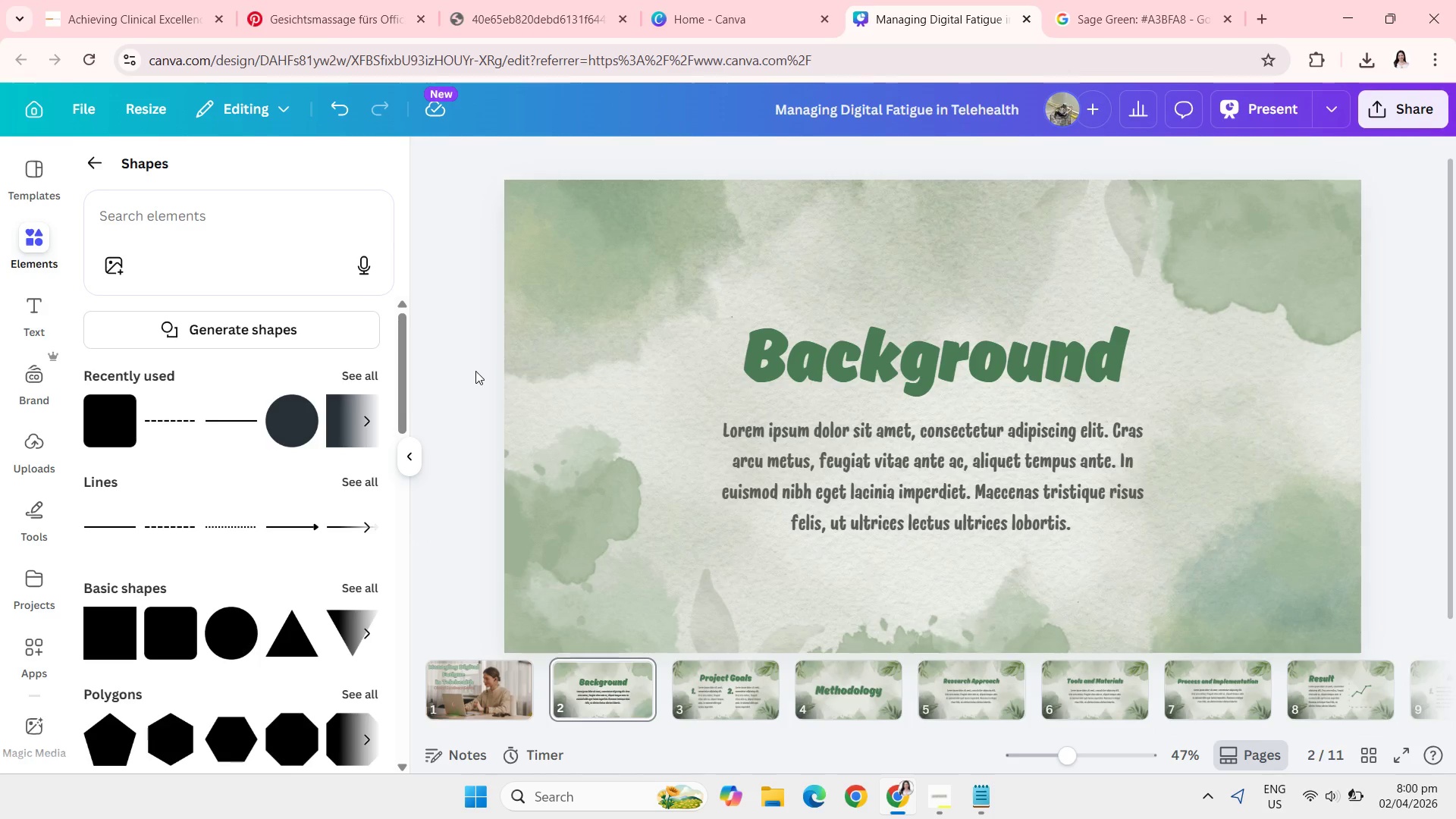 
key(Control+V)
 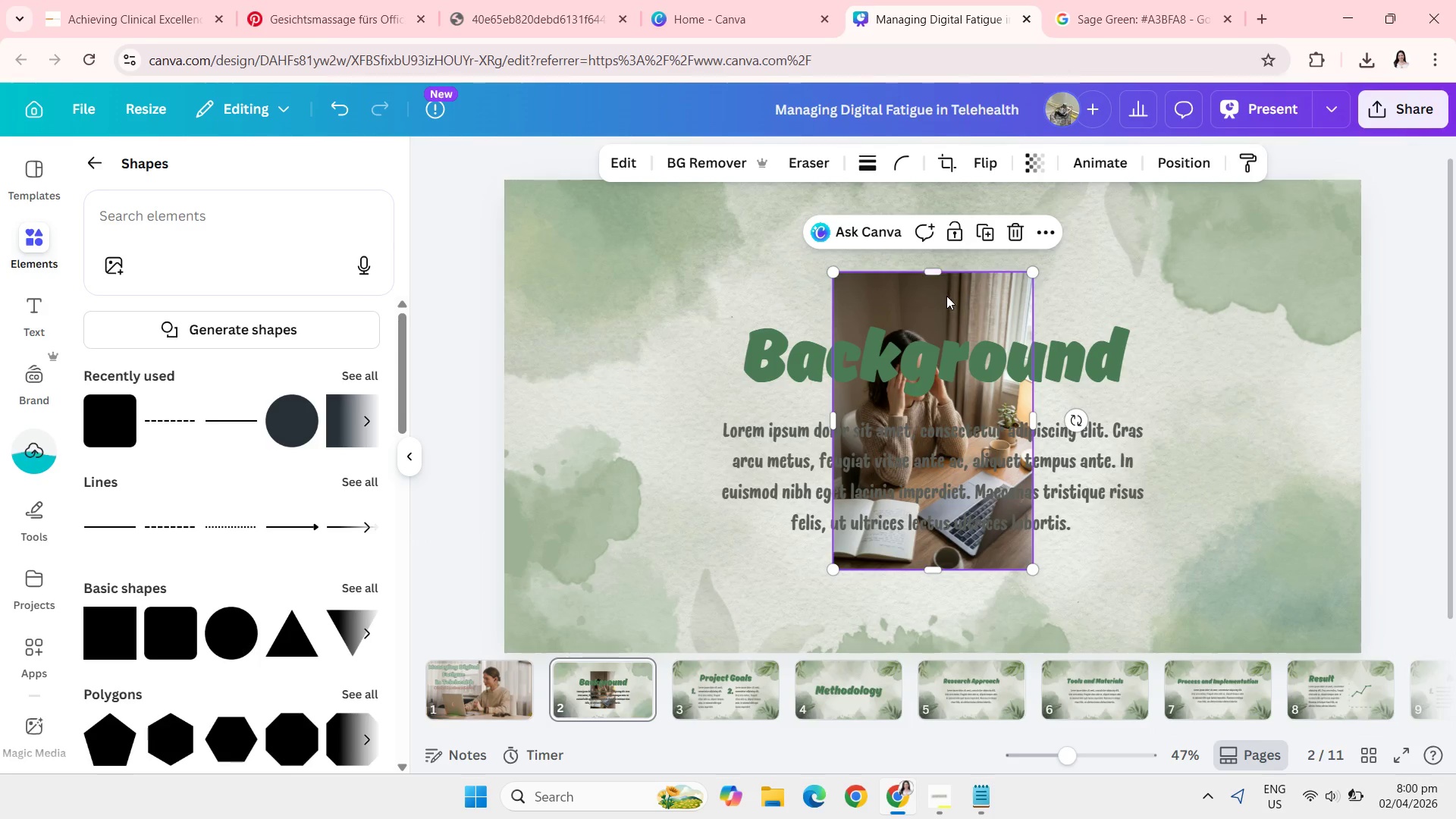 
left_click_drag(start_coordinate=[946, 296], to_coordinate=[1257, 272])
 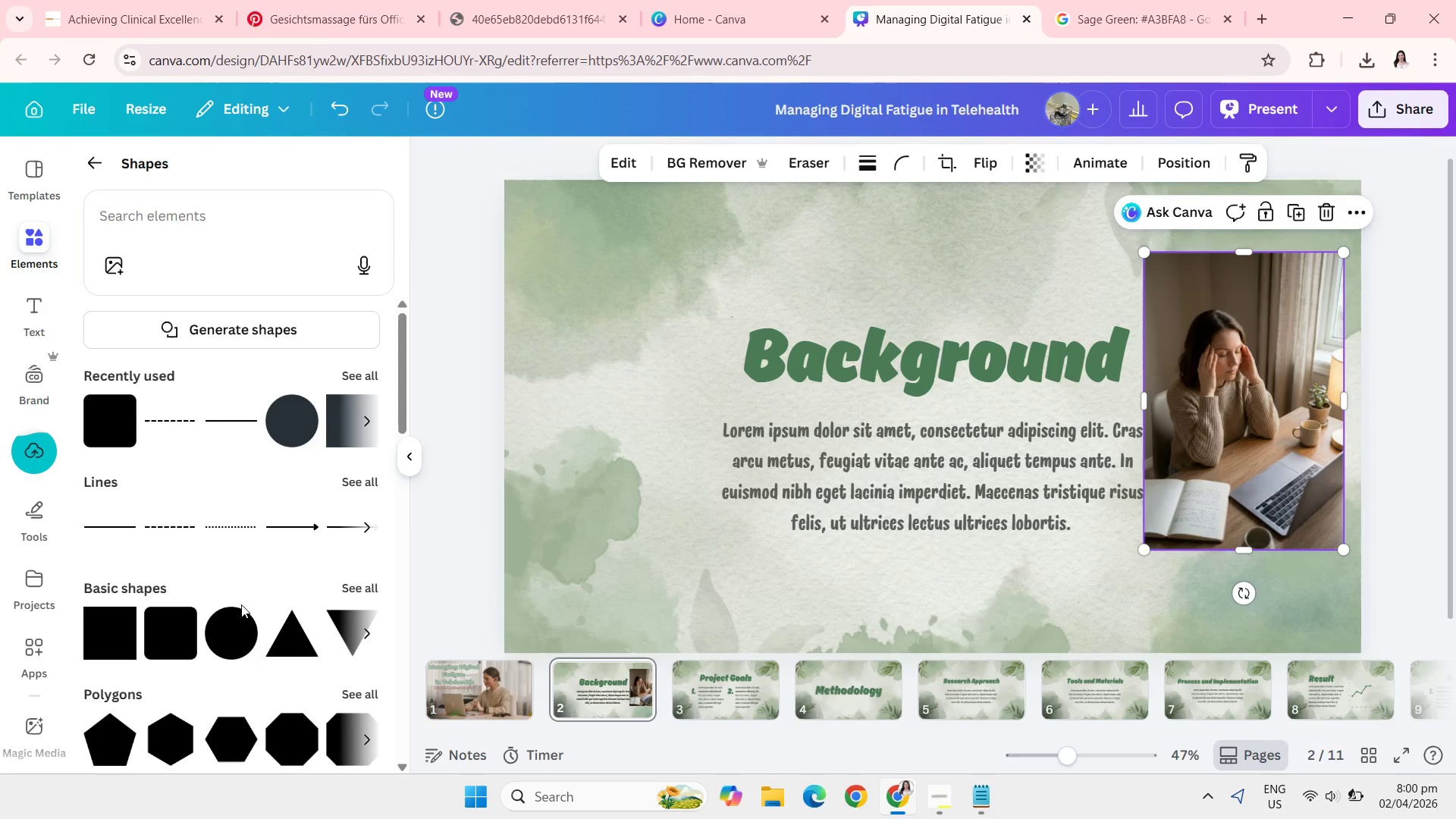 
mouse_move([182, 582])
 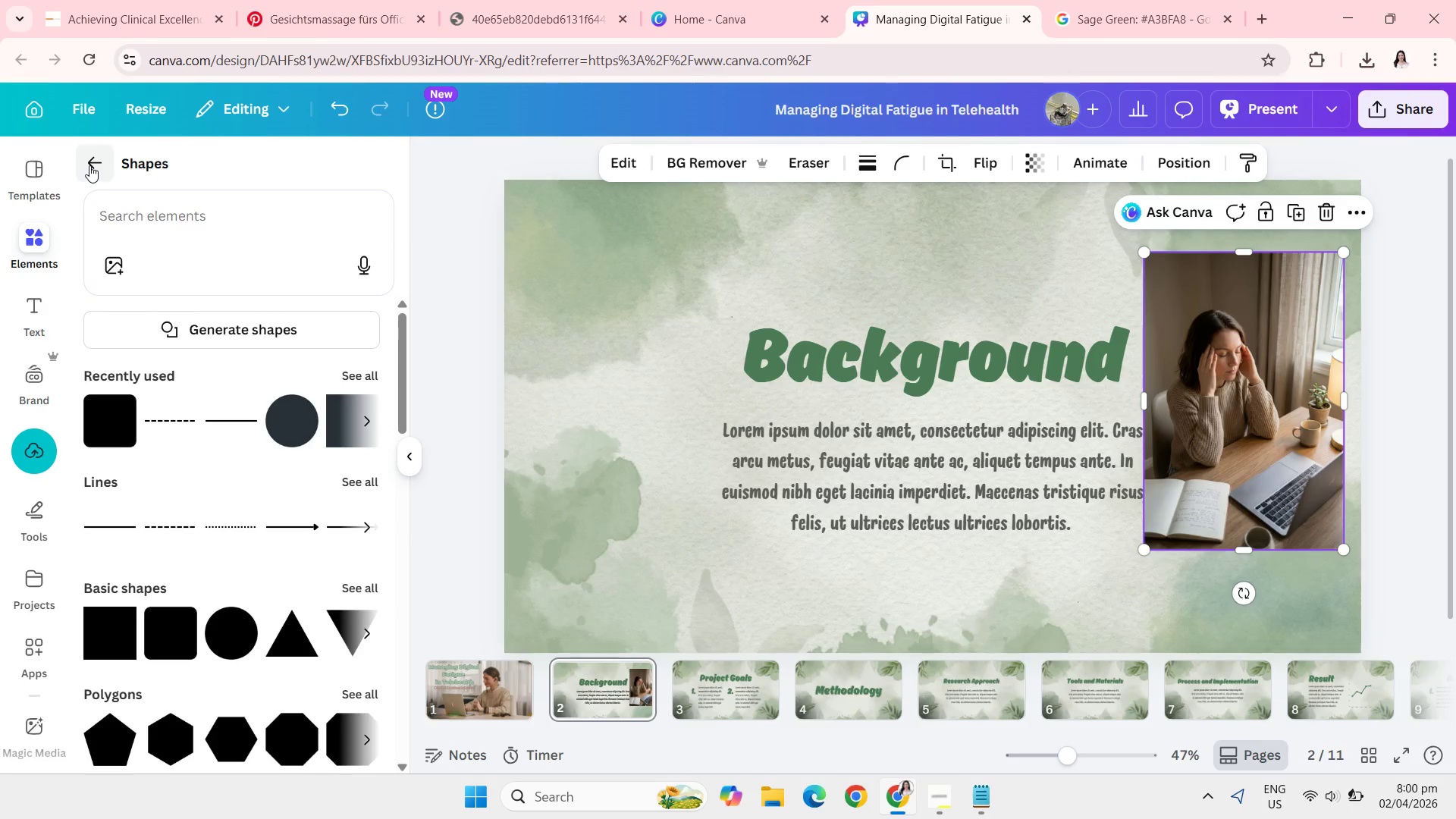 
left_click([89, 165])
 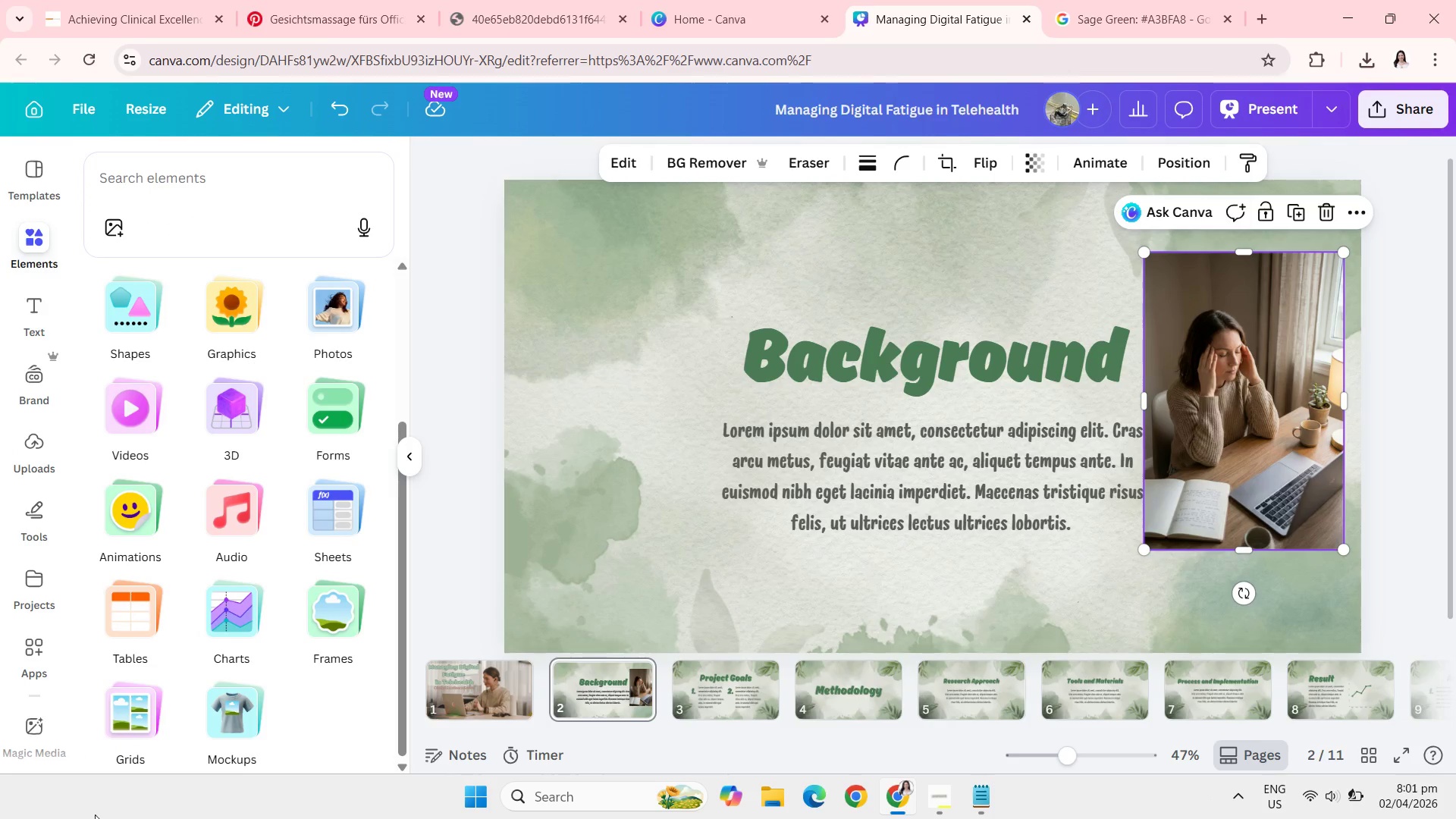 
wait(5.16)
 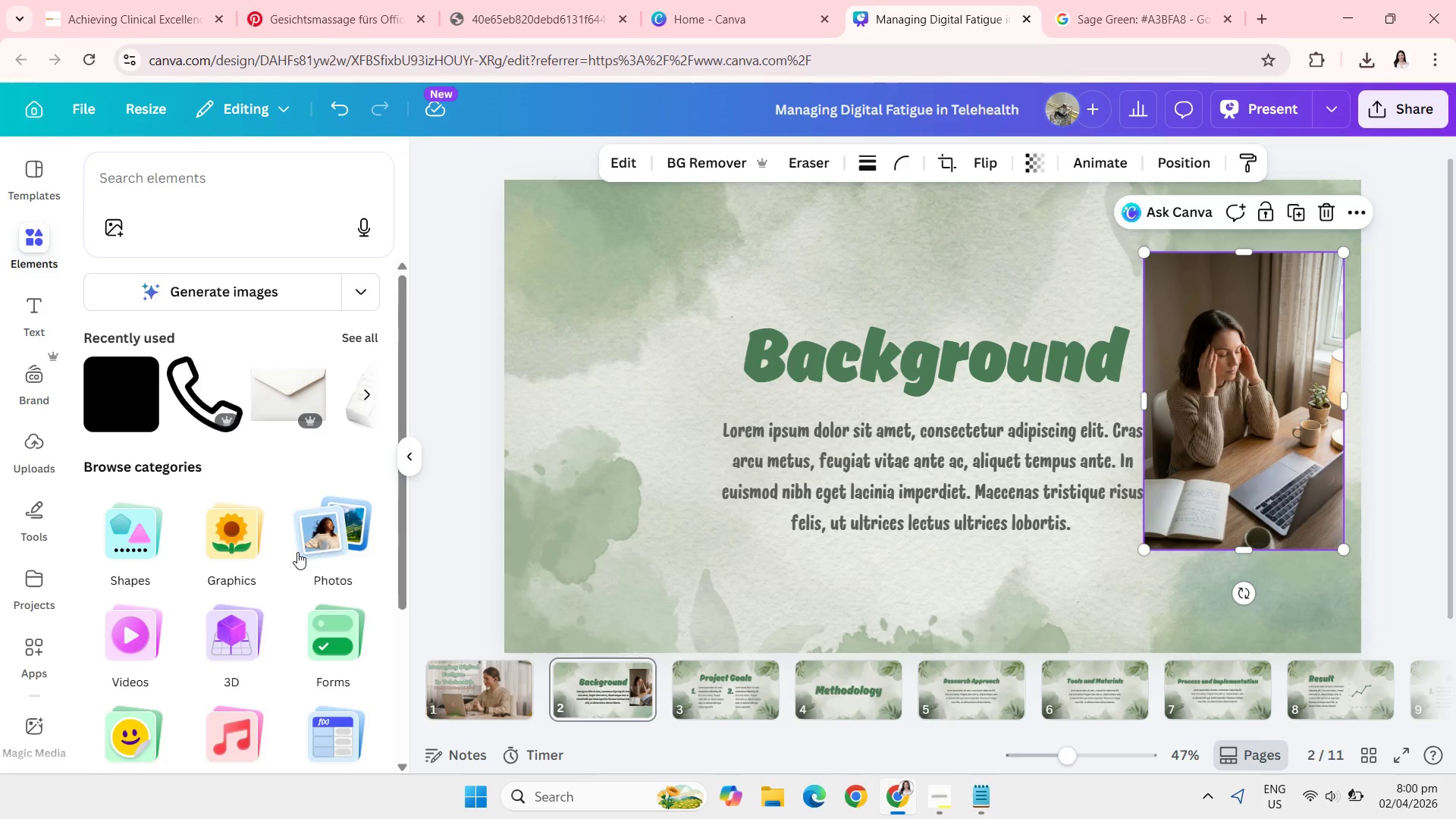 
left_click([325, 619])
 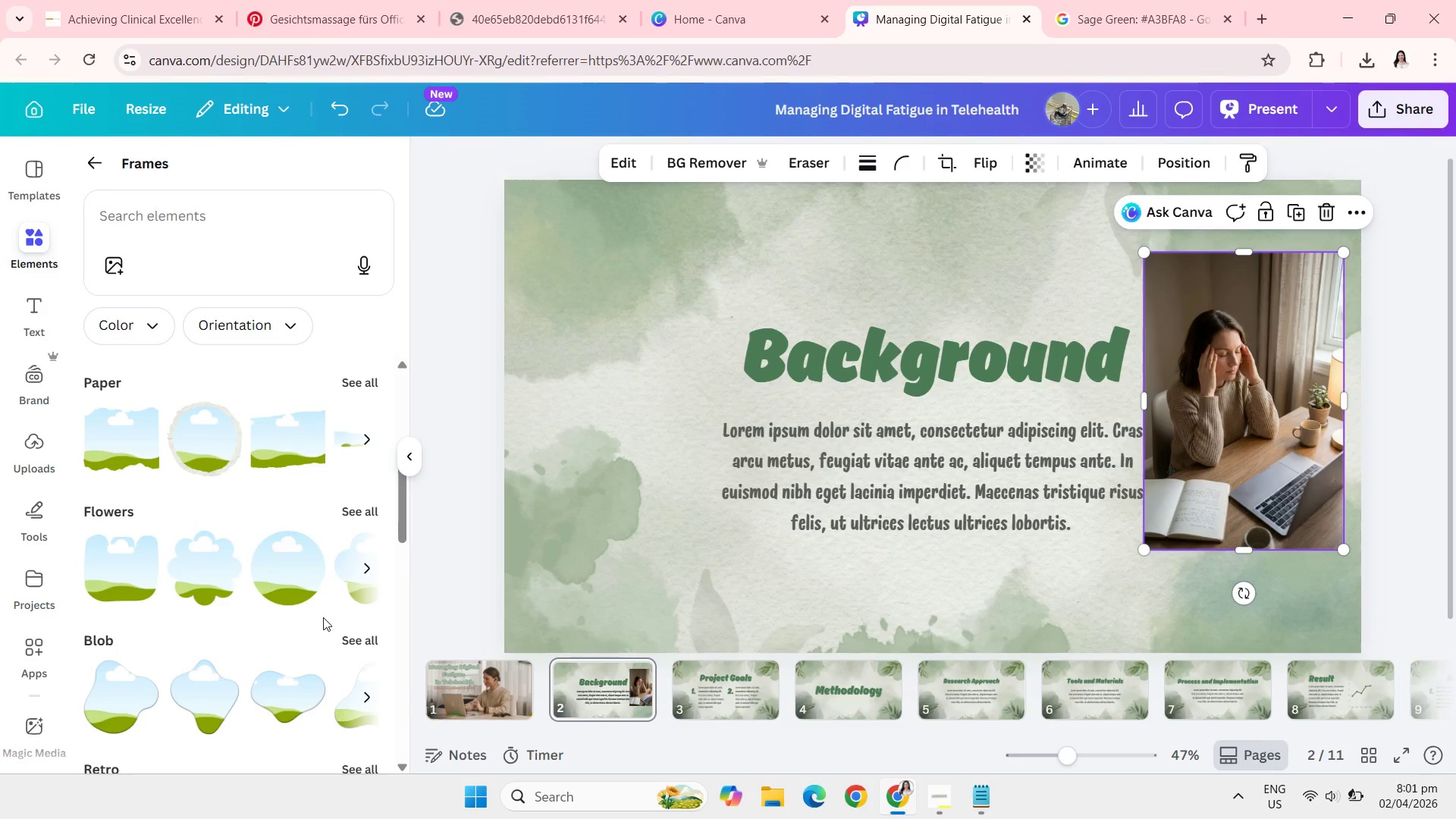 
wait(10.52)
 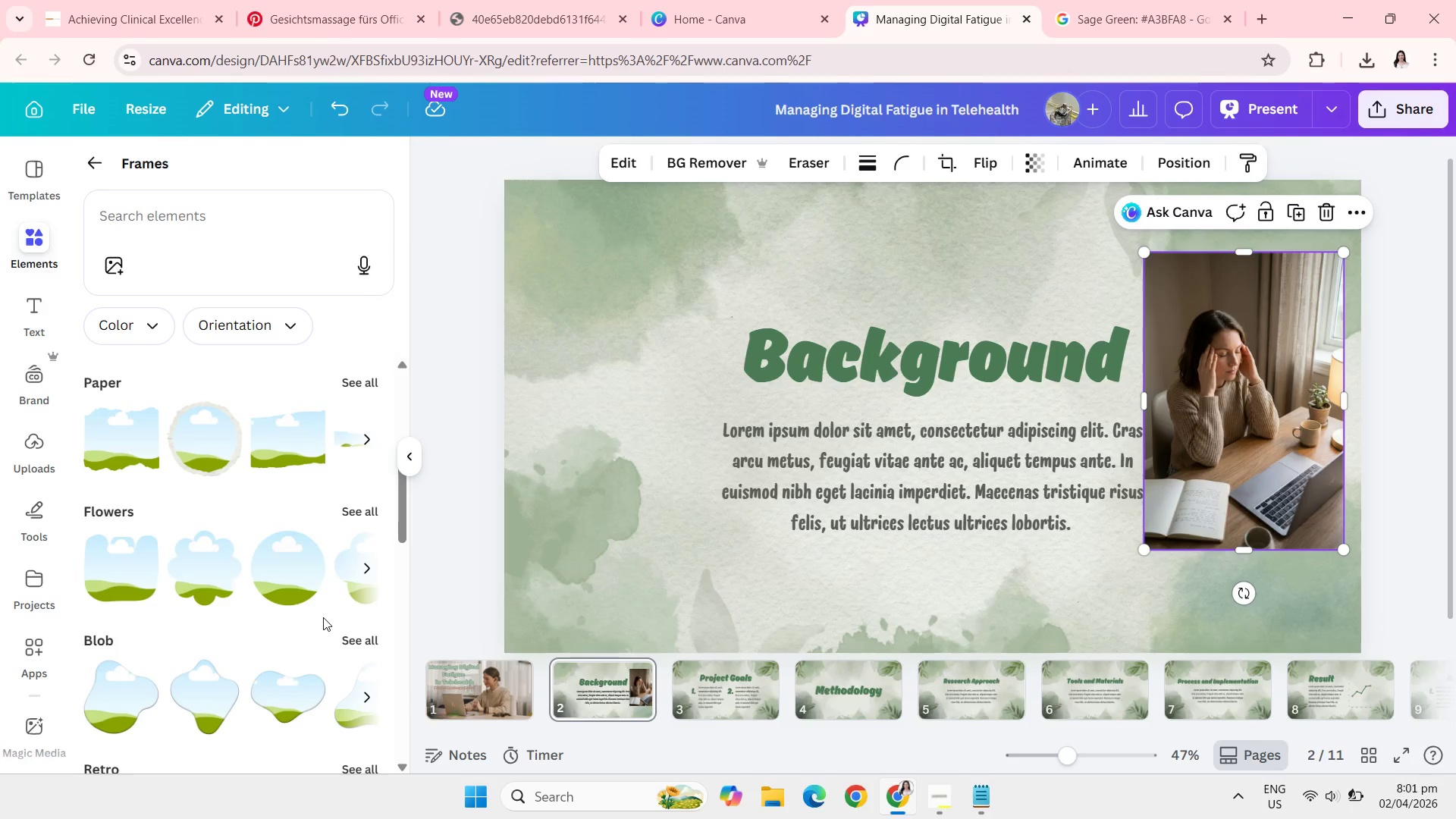 
left_click([234, 551])
 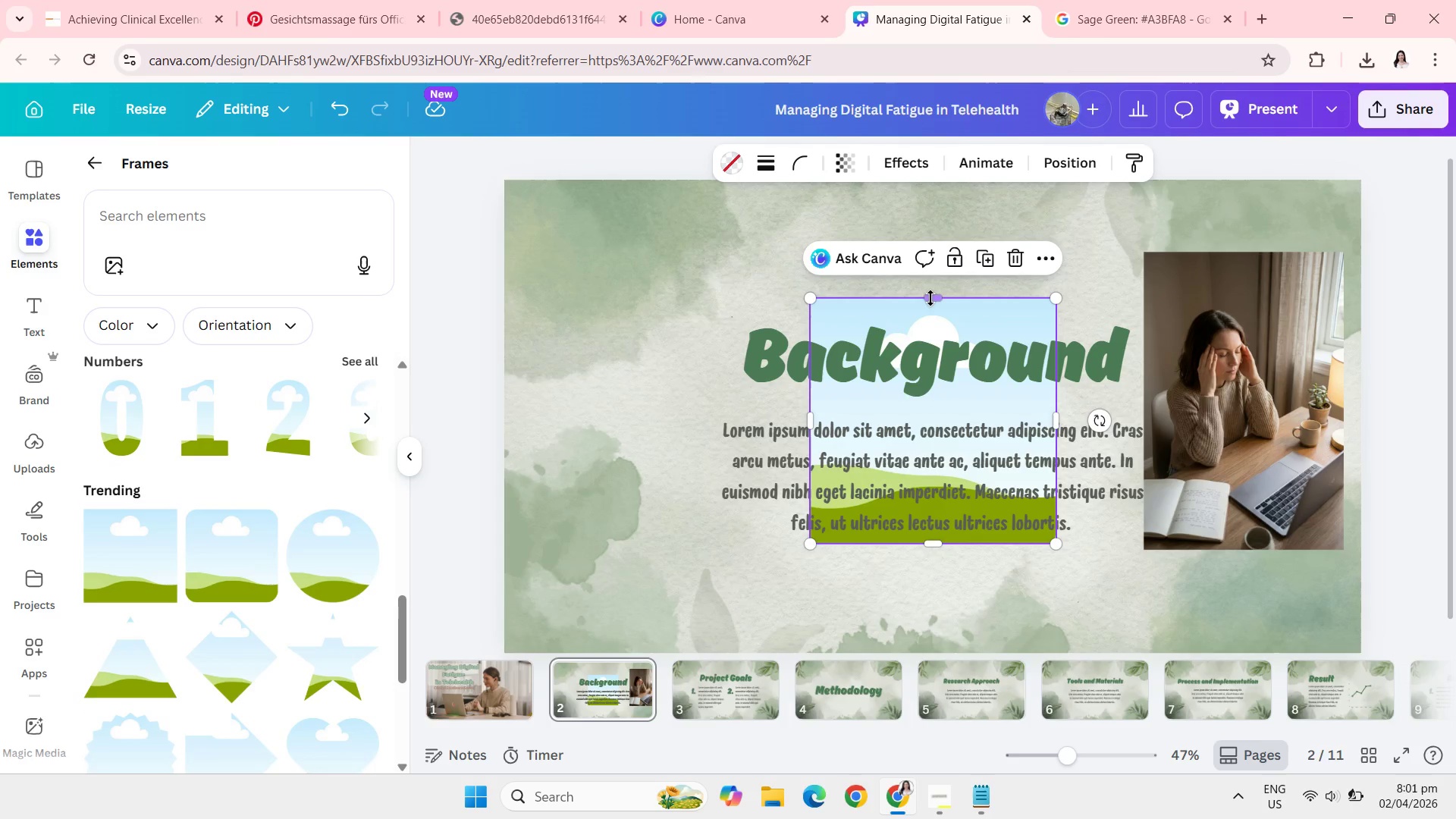 
left_click_drag(start_coordinate=[930, 297], to_coordinate=[924, 234])
 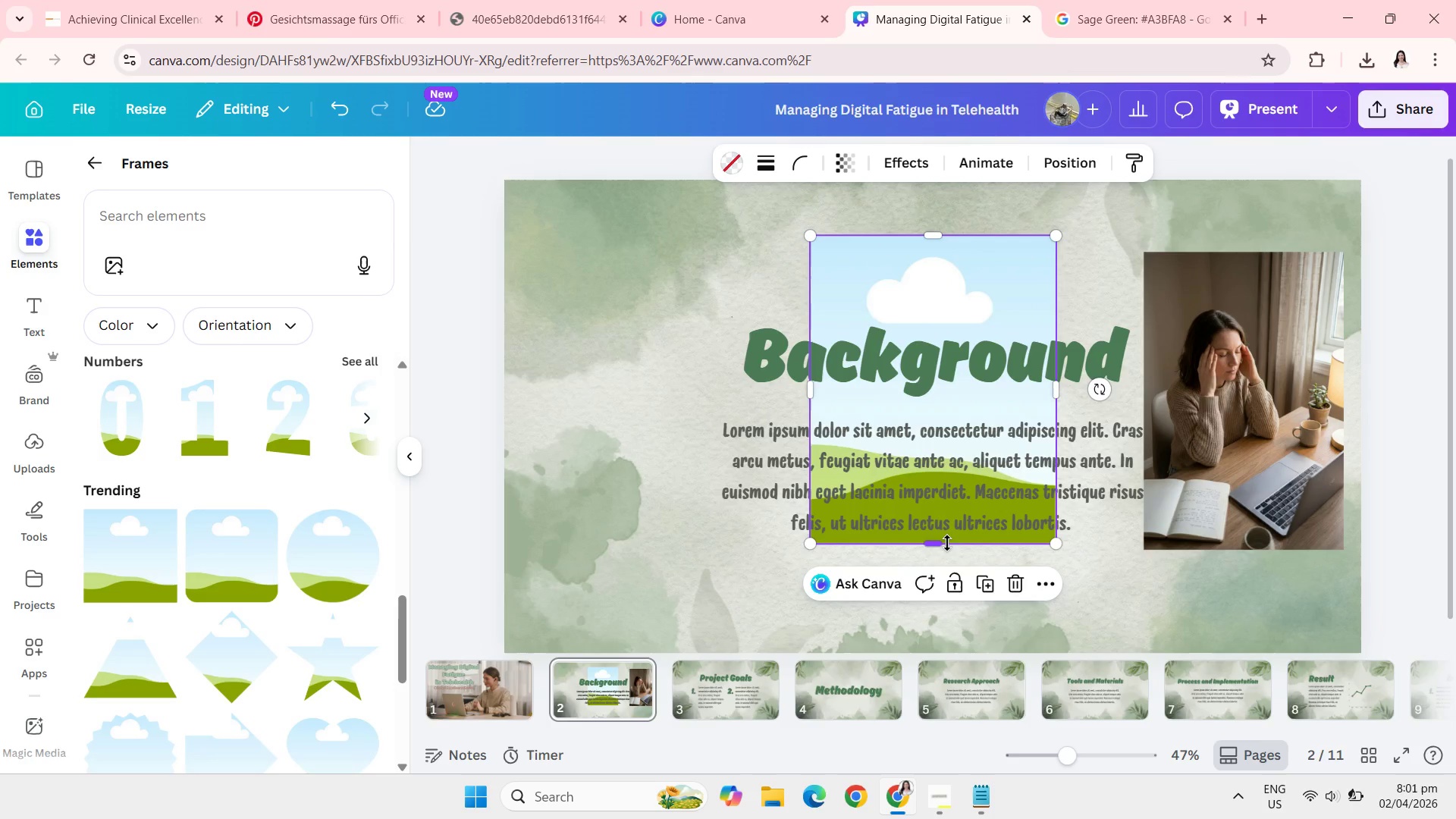 
left_click_drag(start_coordinate=[947, 543], to_coordinate=[952, 623])
 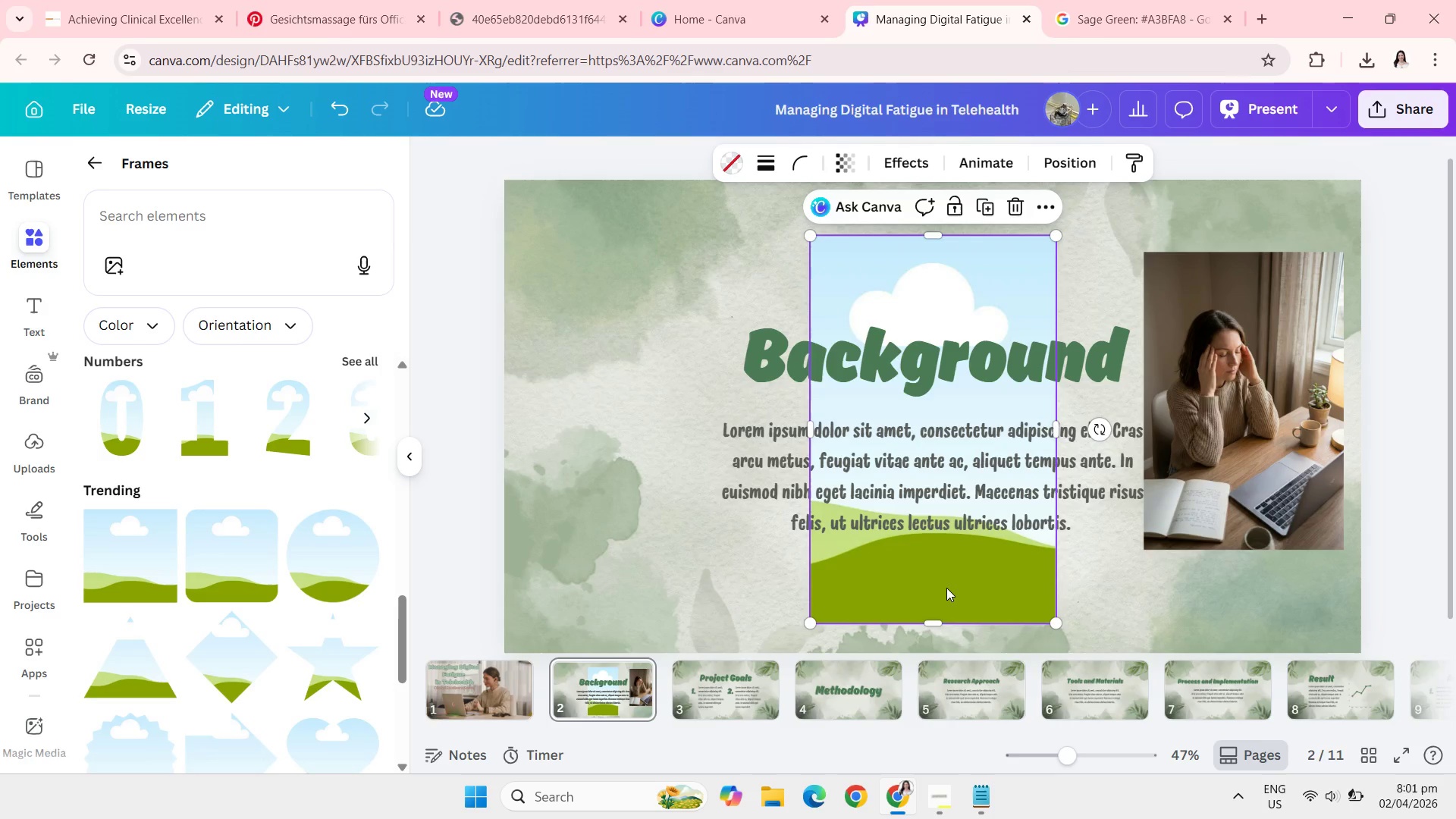 
left_click_drag(start_coordinate=[946, 588], to_coordinate=[1189, 585])
 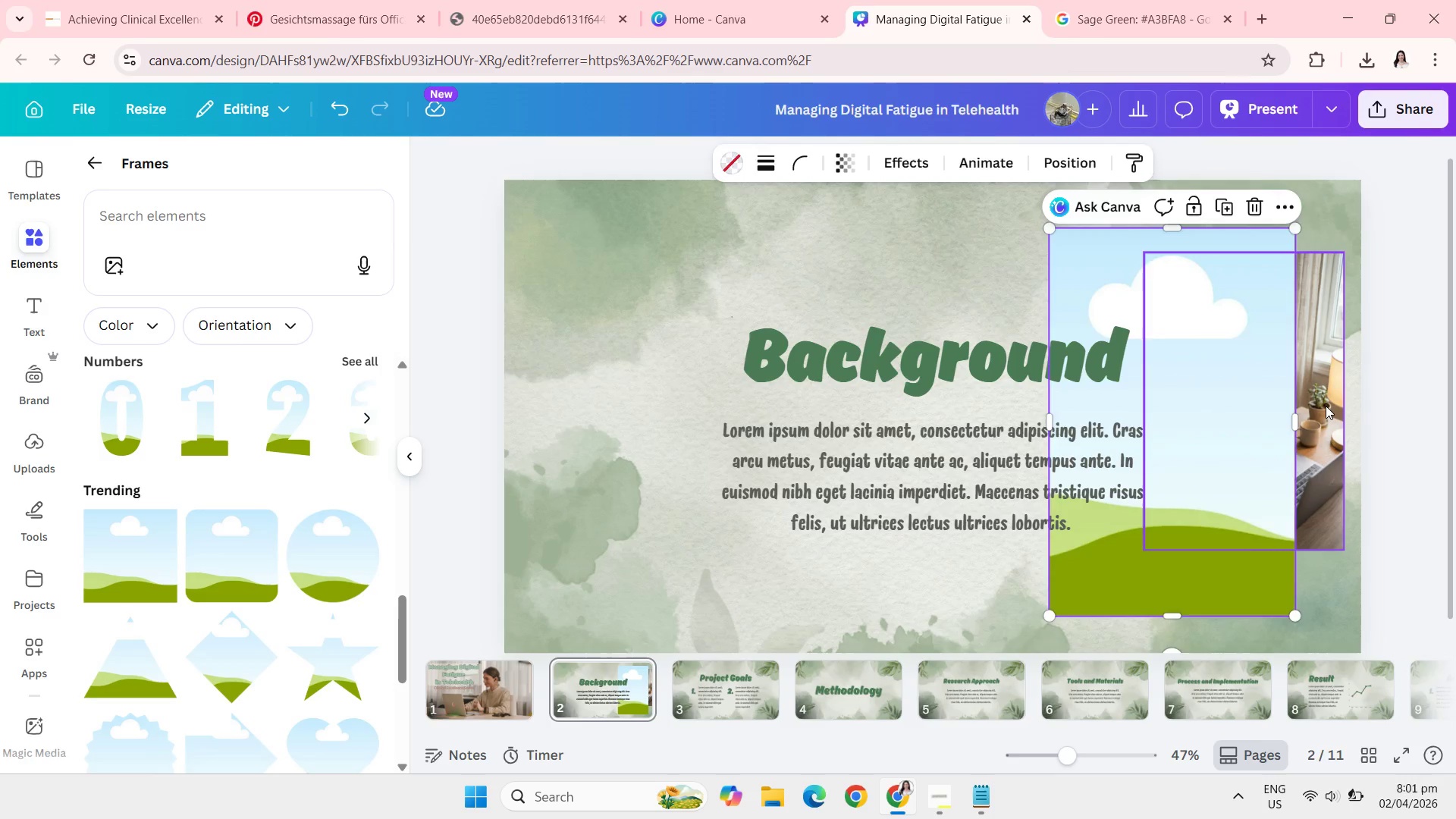 
left_click_drag(start_coordinate=[1326, 406], to_coordinate=[1254, 419])
 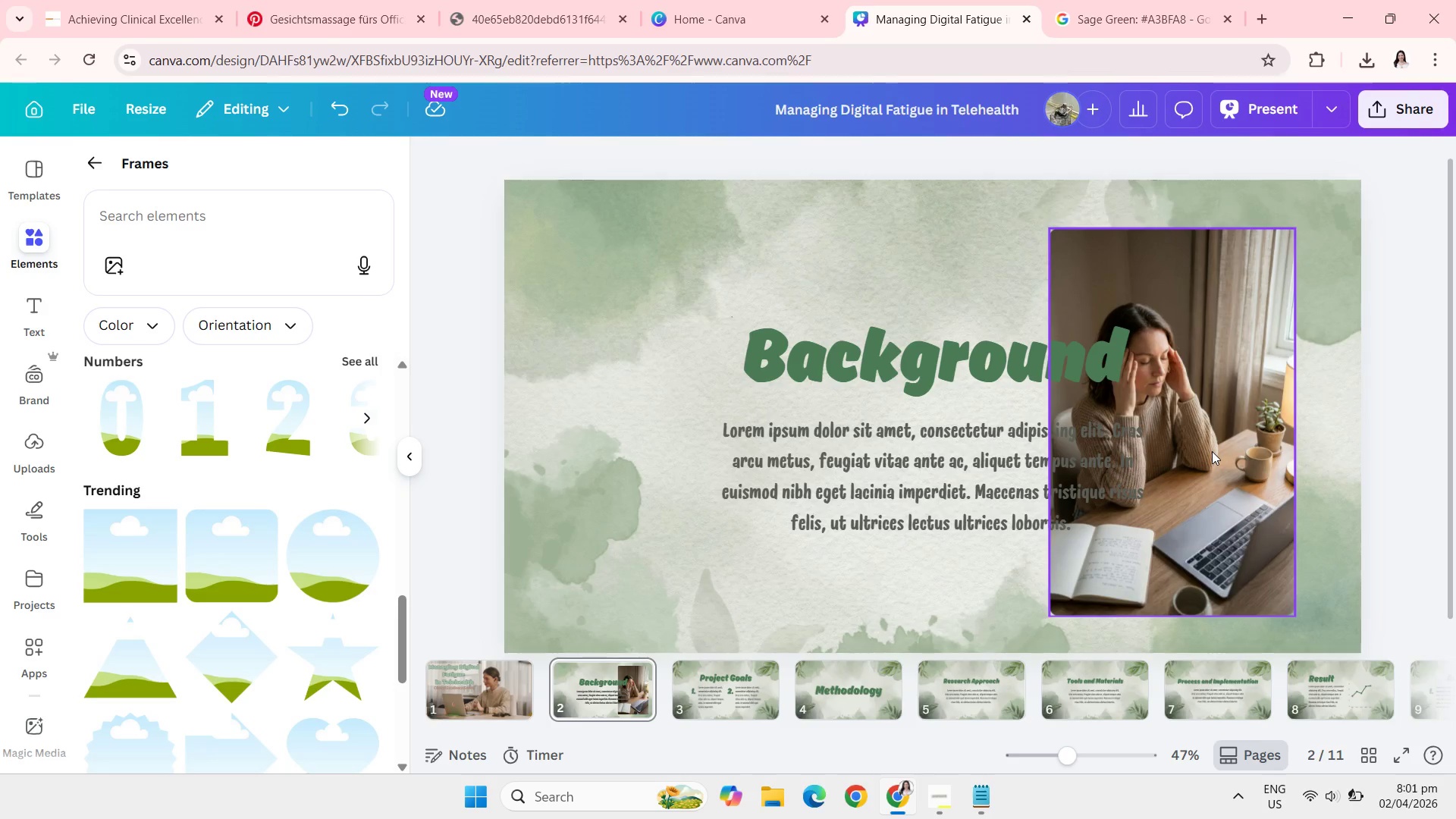 
left_click_drag(start_coordinate=[1212, 451], to_coordinate=[1254, 447])
 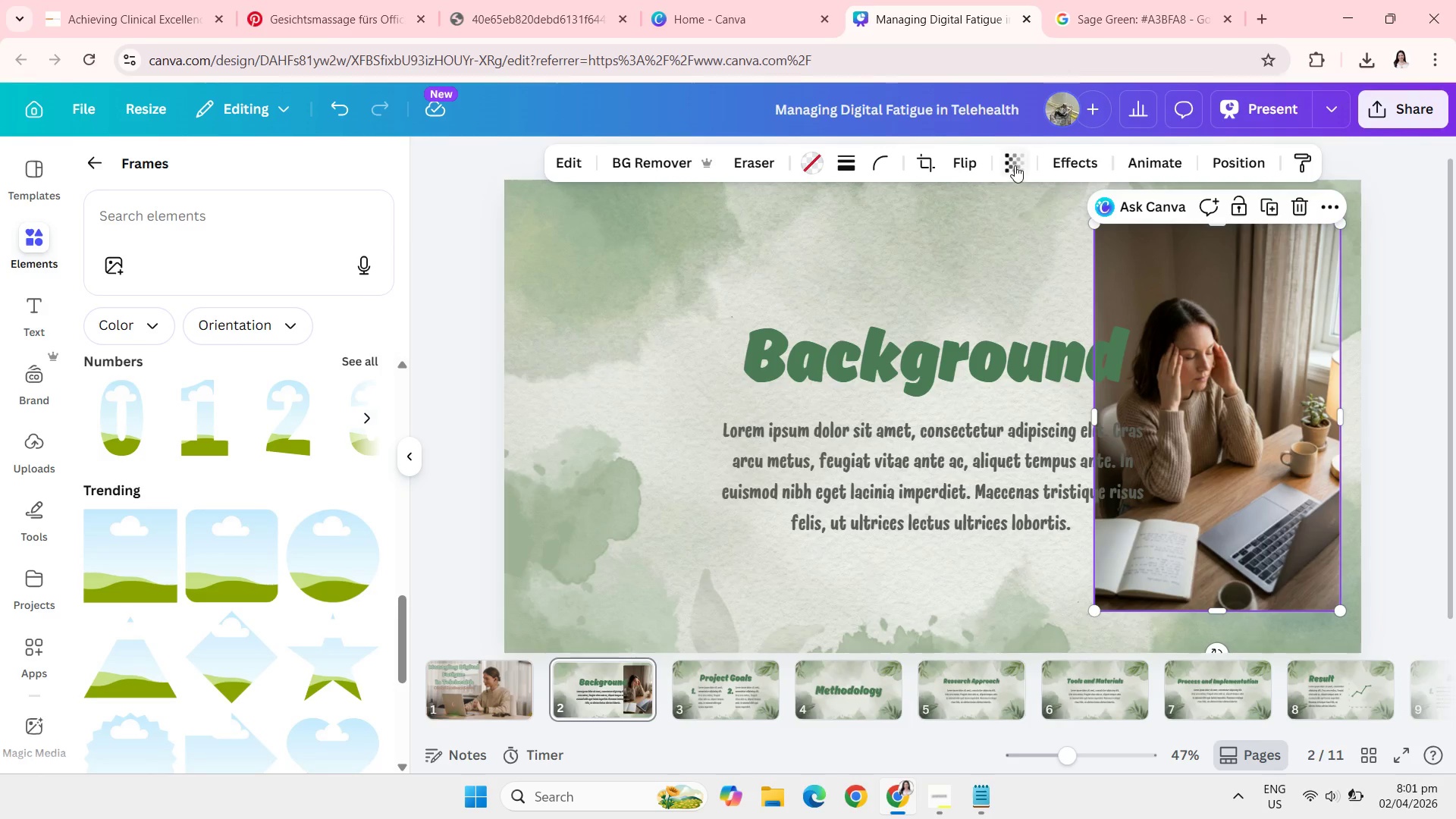 
left_click([1013, 163])
 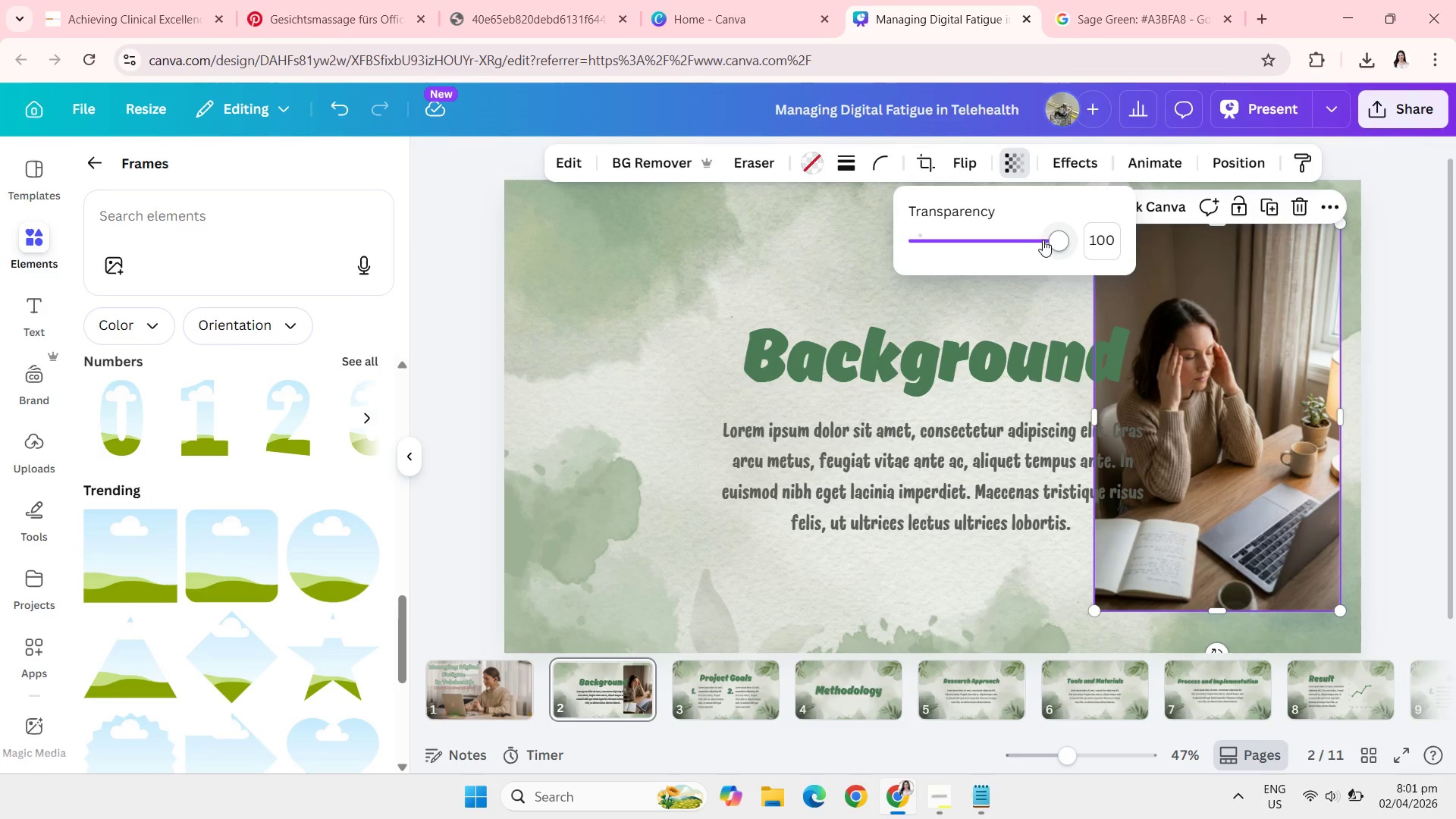 
left_click([1044, 240])
 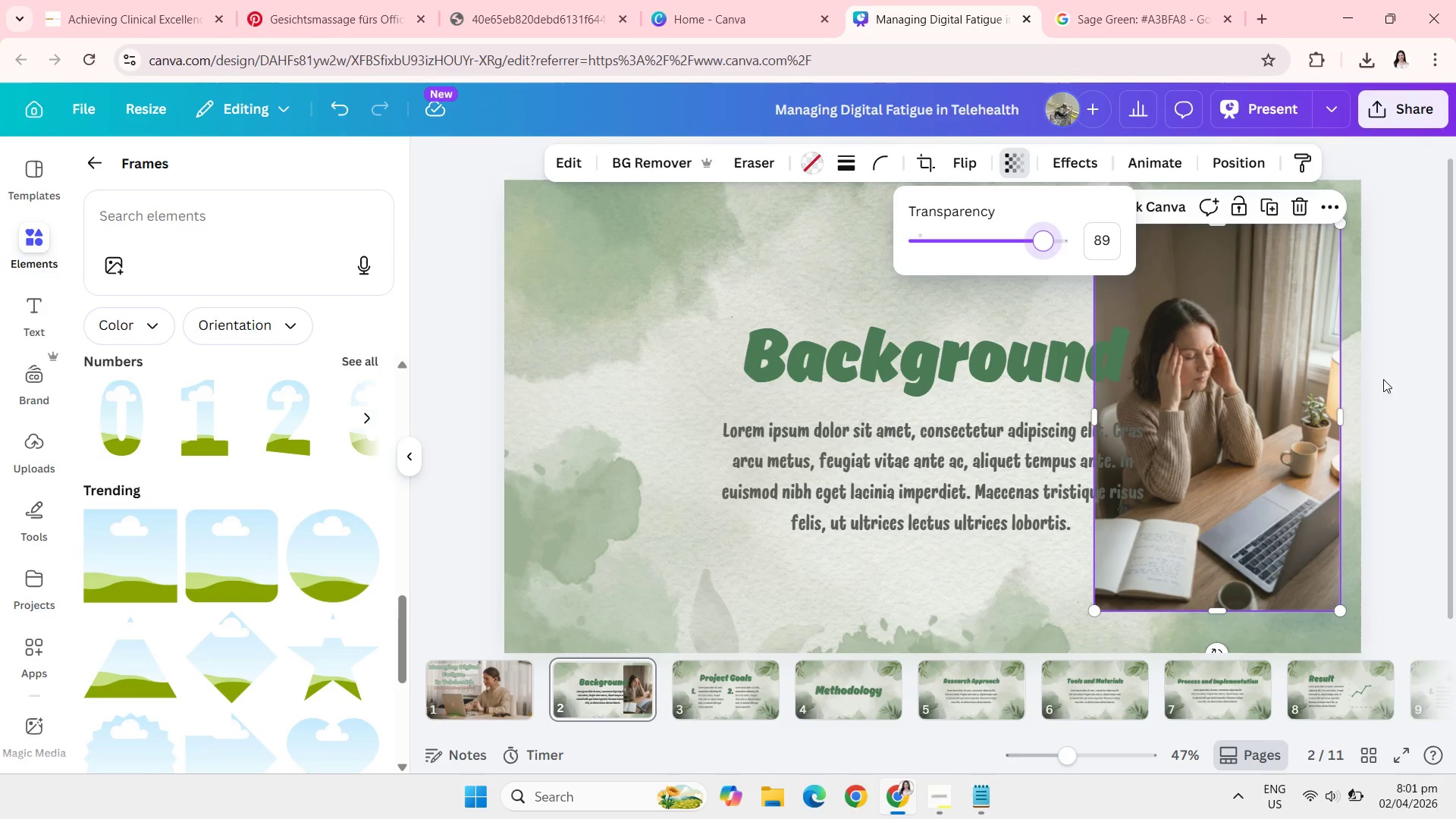 
left_click([1397, 399])
 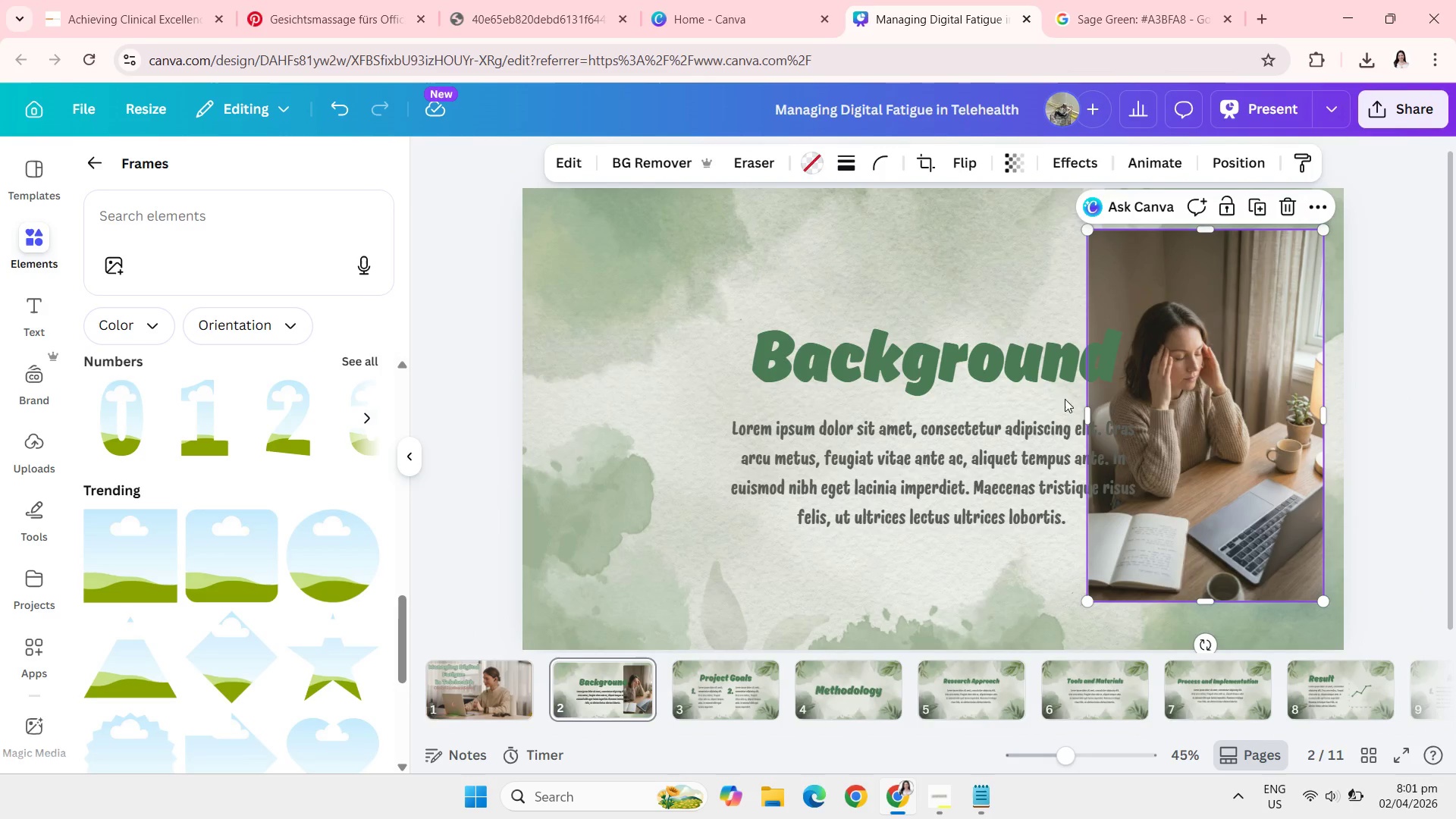 
left_click_drag(start_coordinate=[924, 373], to_coordinate=[769, 334])
 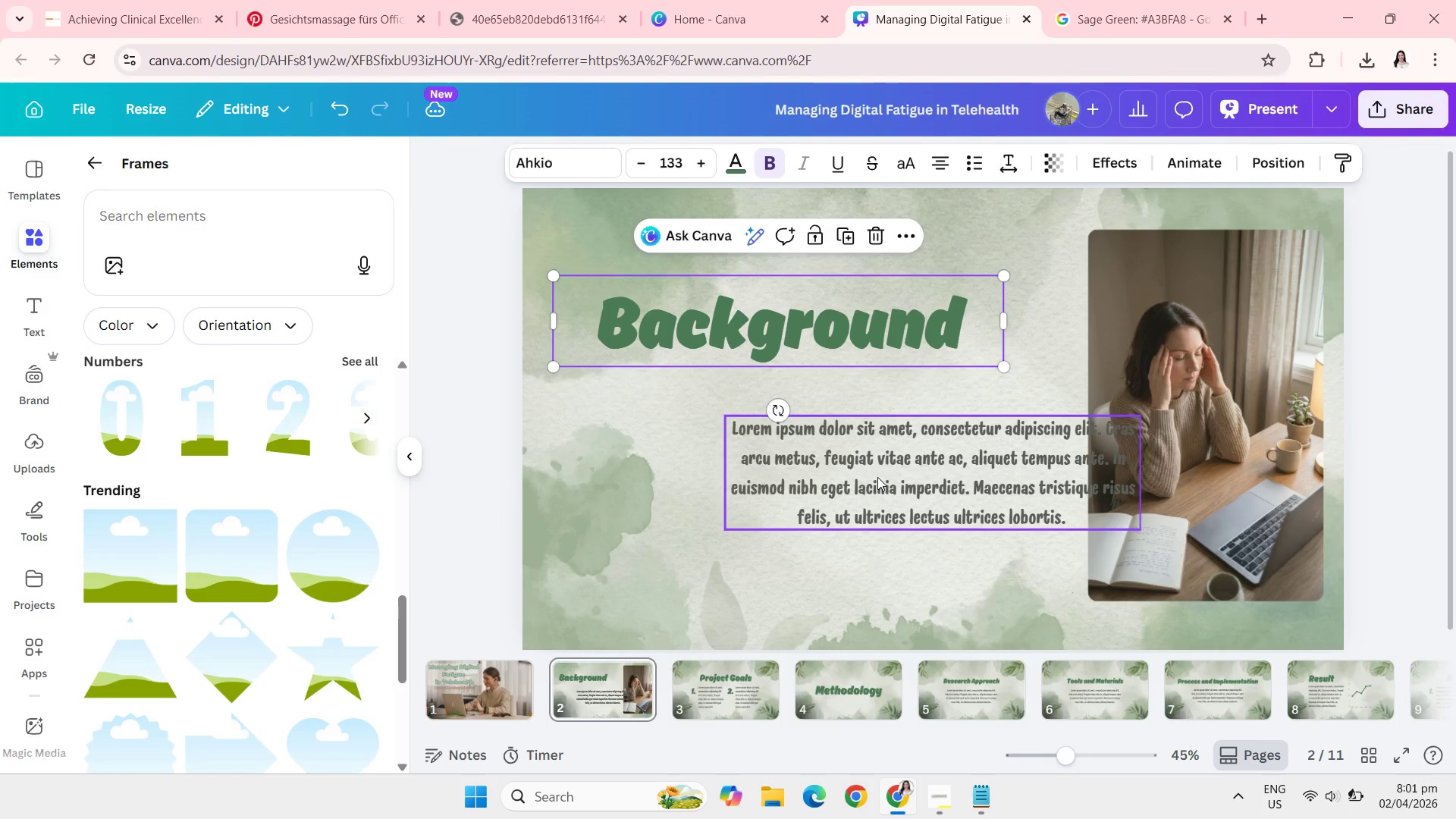 
left_click_drag(start_coordinate=[877, 477], to_coordinate=[774, 482])
 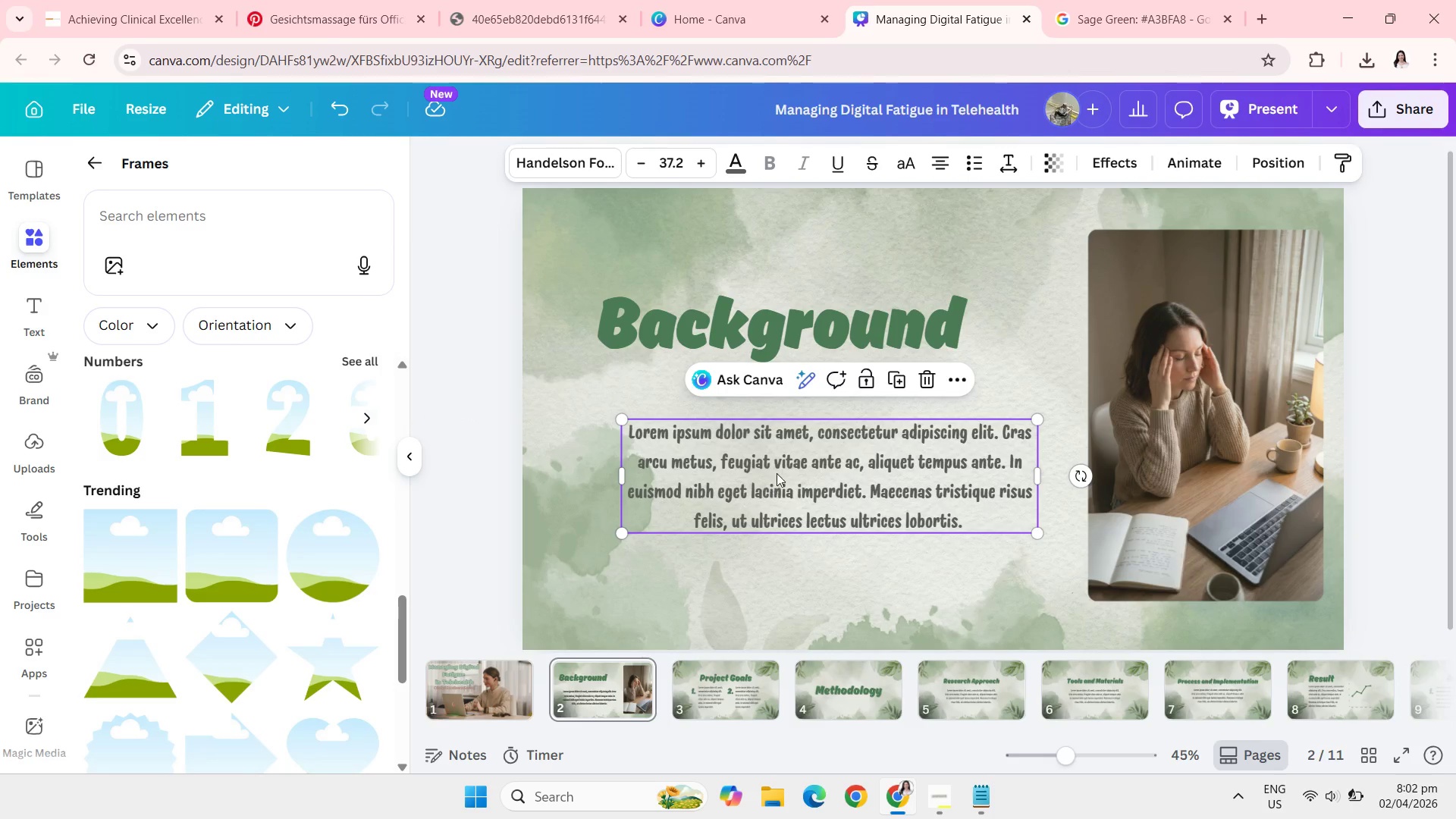 
wait(6.98)
 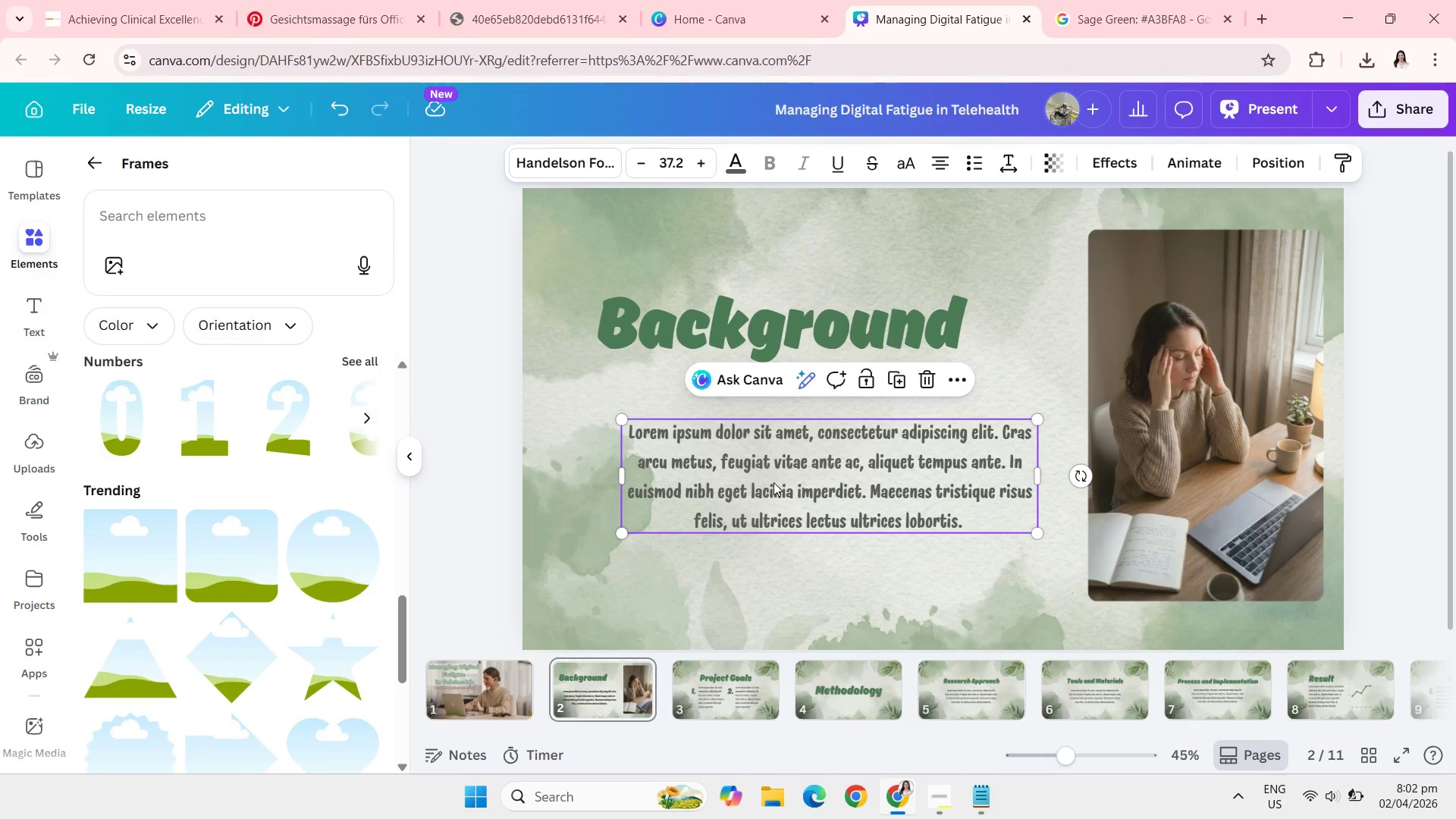 
left_click([1019, 215])
 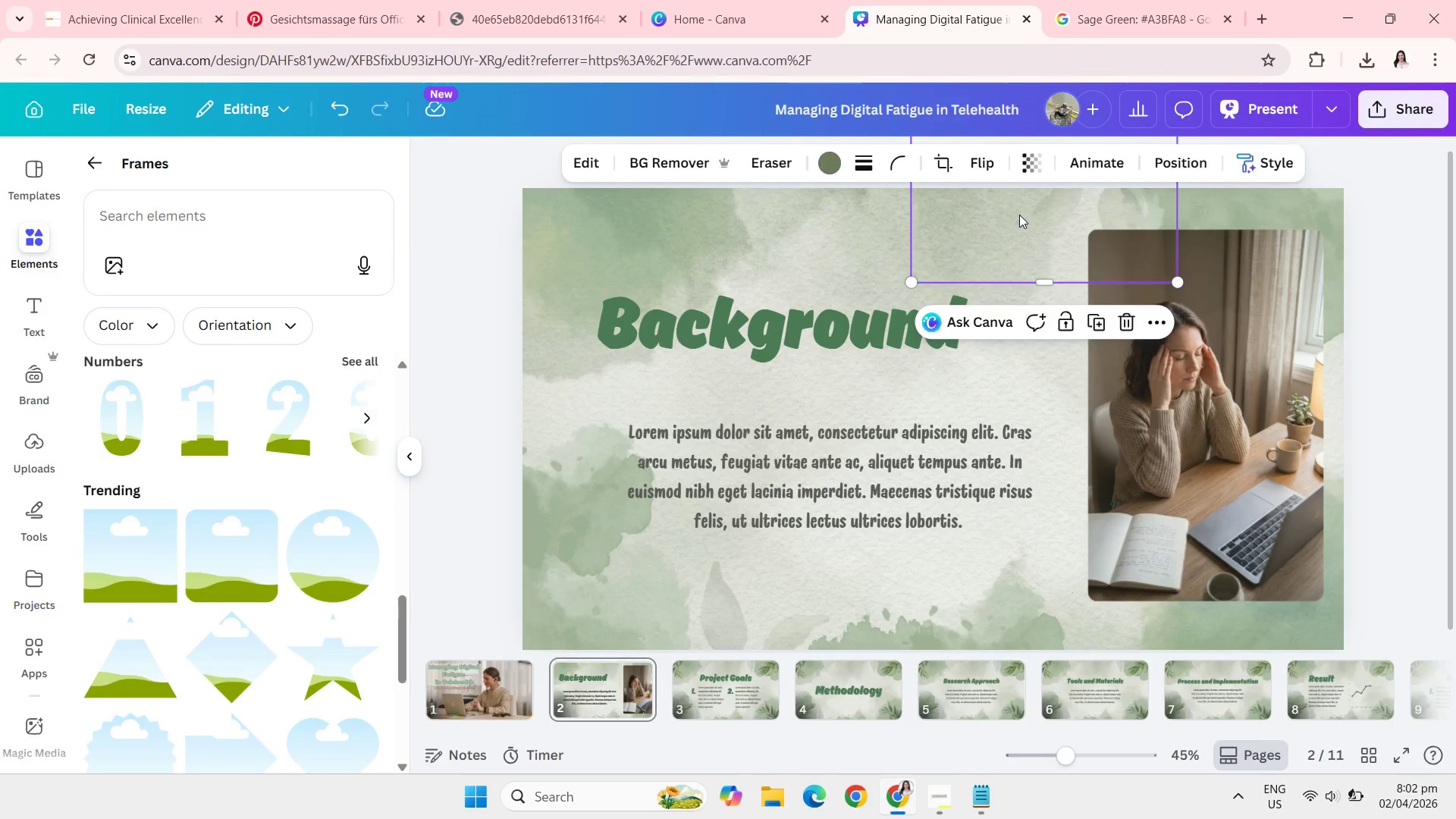 
key(Backspace)
 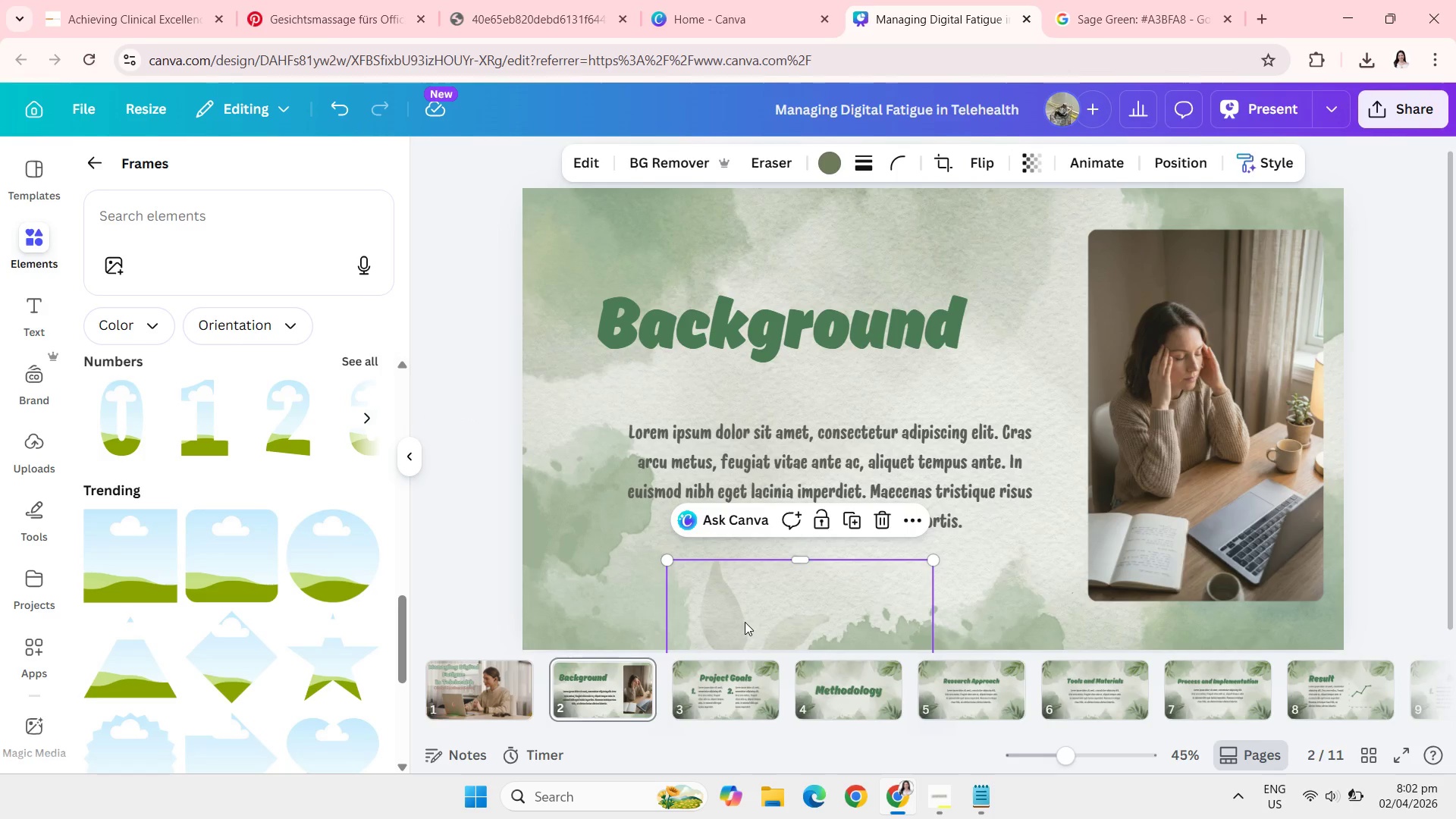 
key(Backspace)
 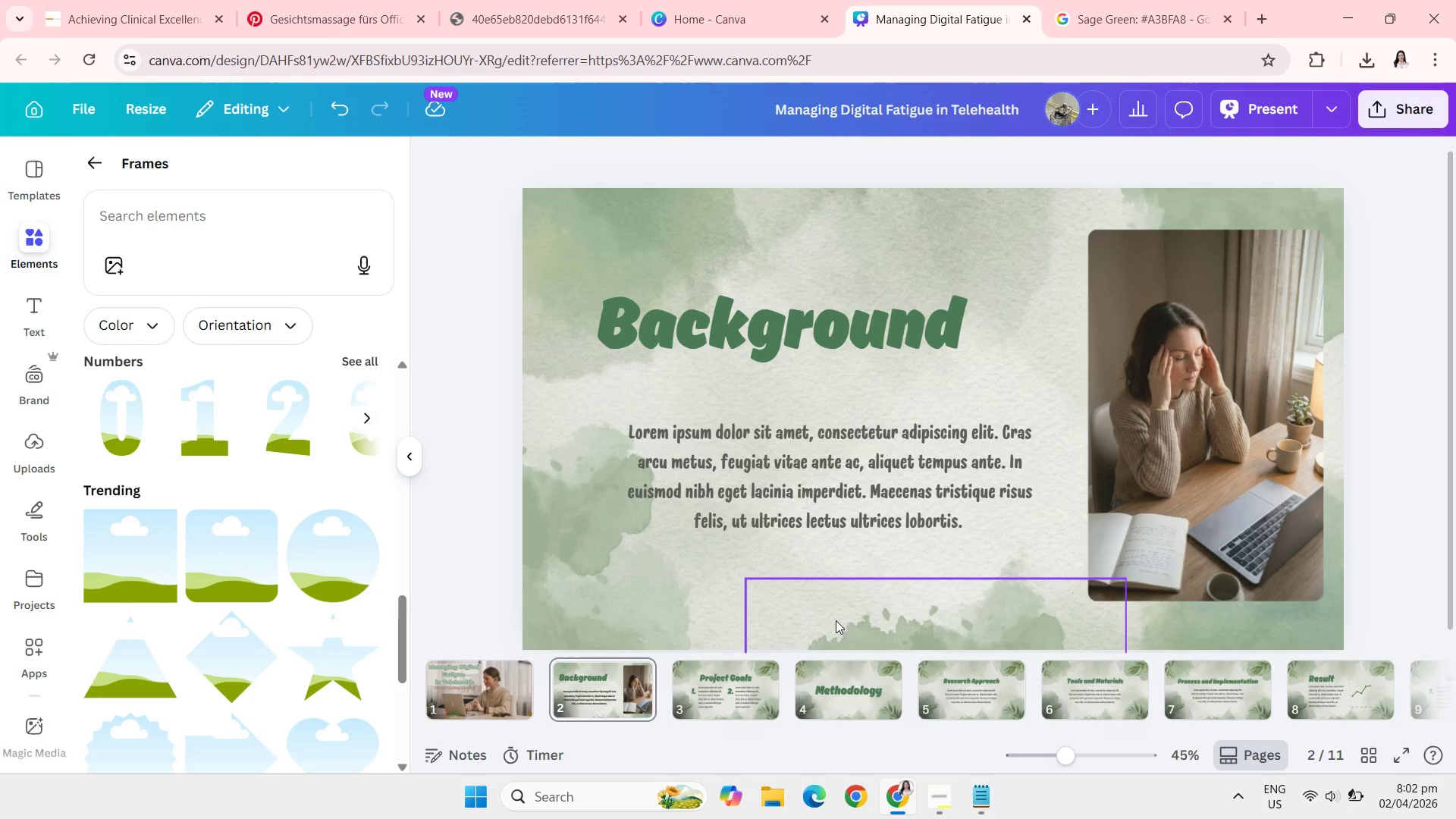 
left_click([836, 620])
 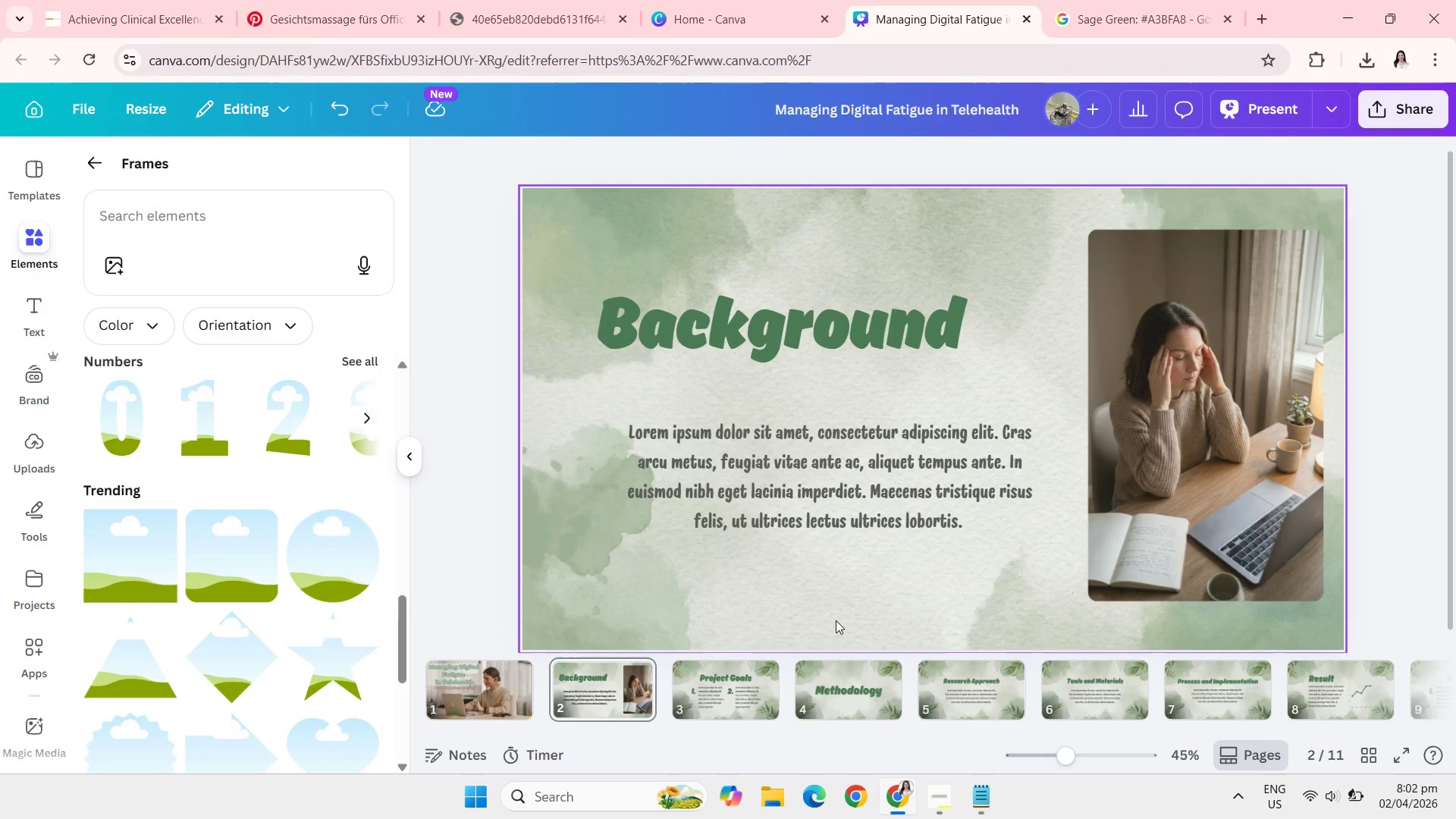 
key(Backspace)
 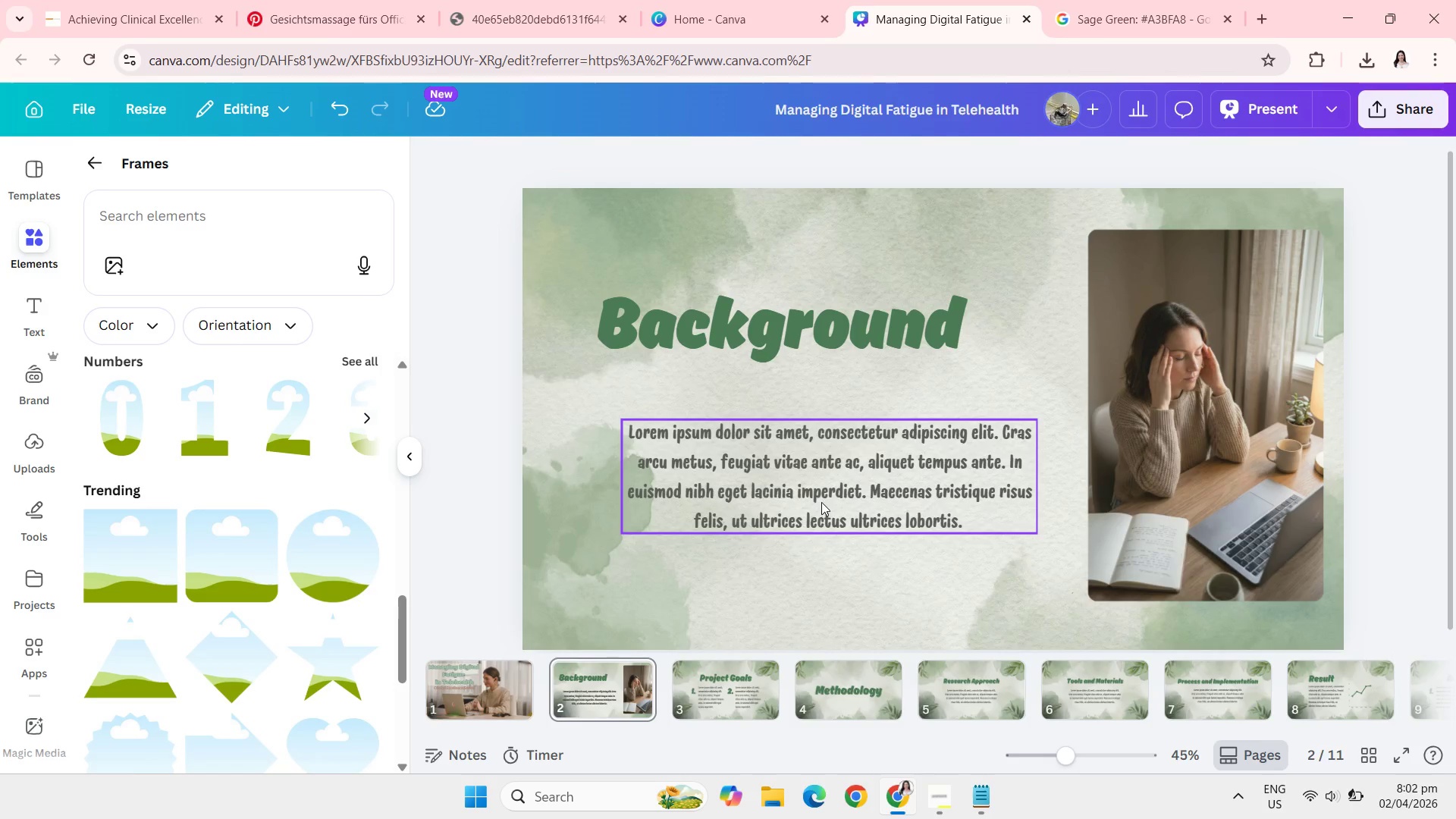 
left_click_drag(start_coordinate=[821, 502], to_coordinate=[787, 512])
 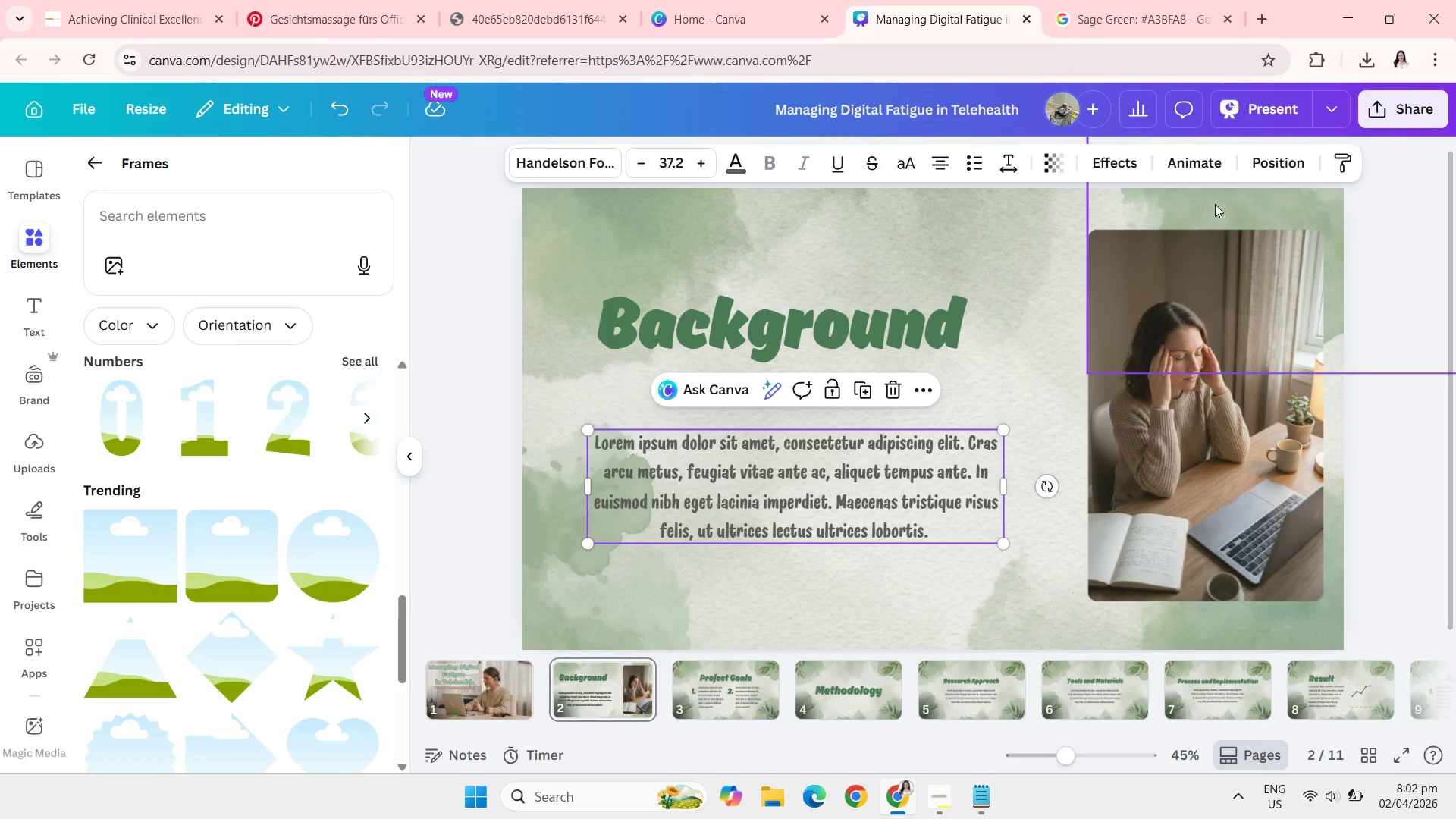 
key(Backspace)
 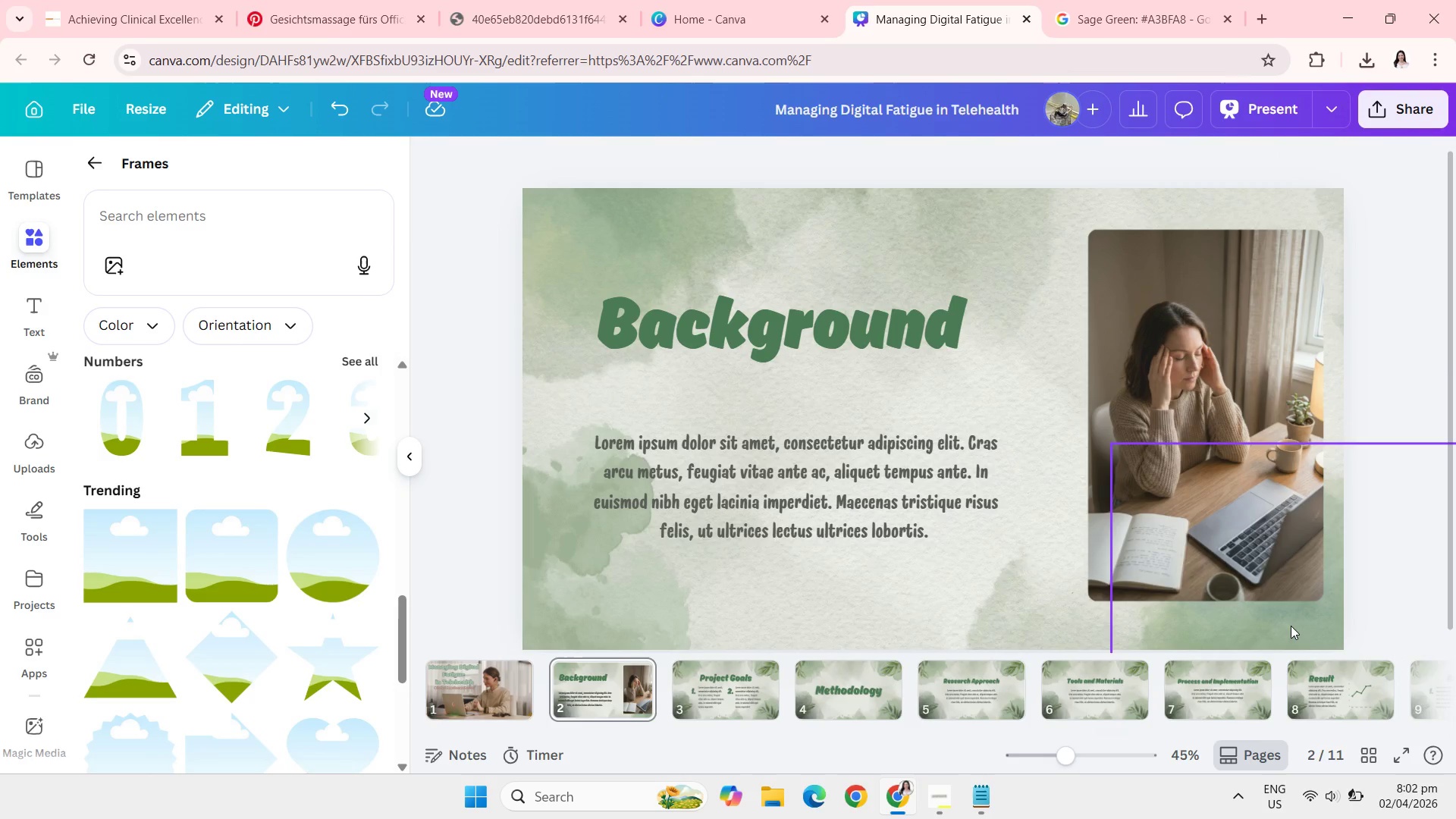 
wait(36.14)
 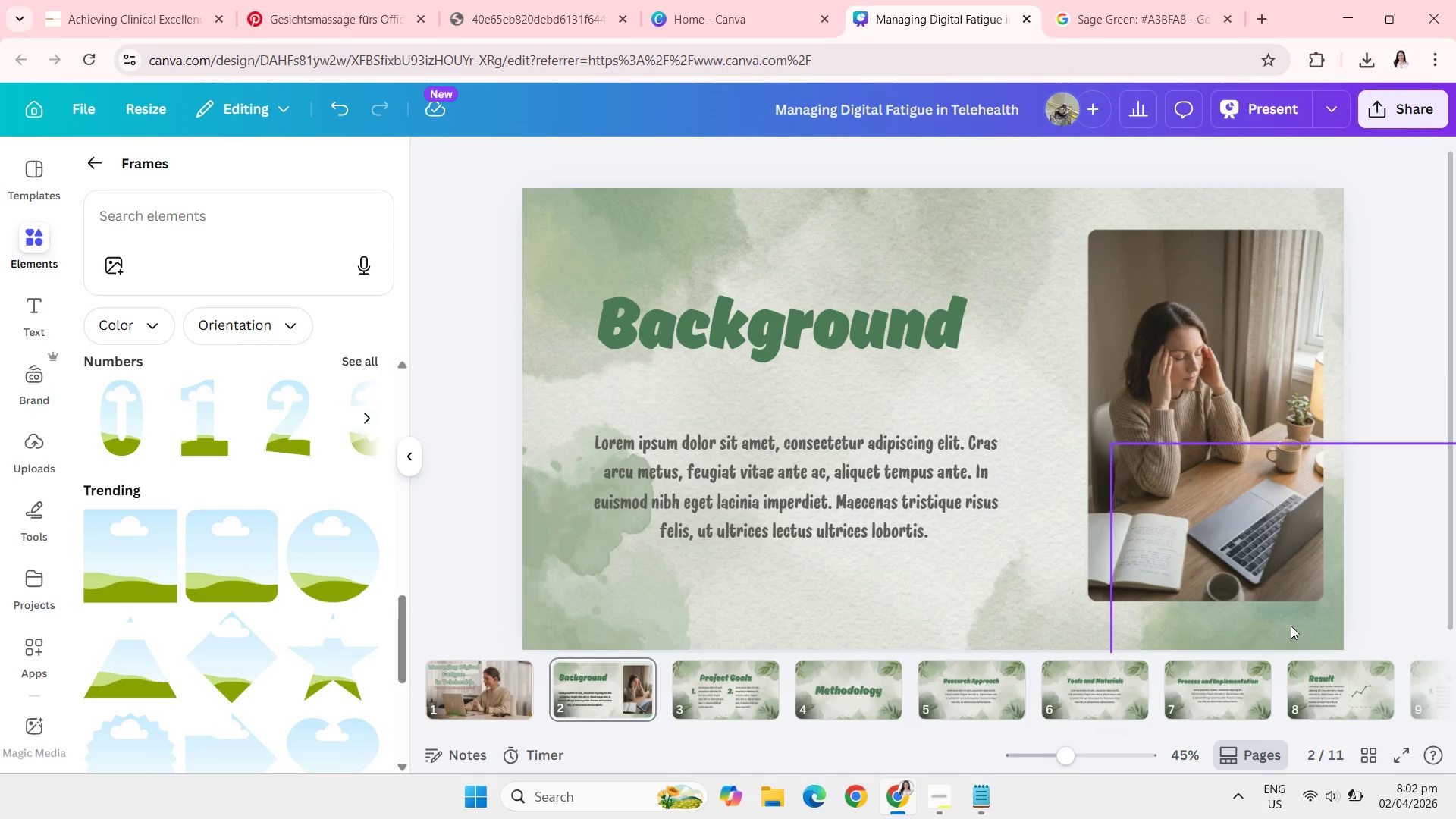 
left_click([803, 300])
 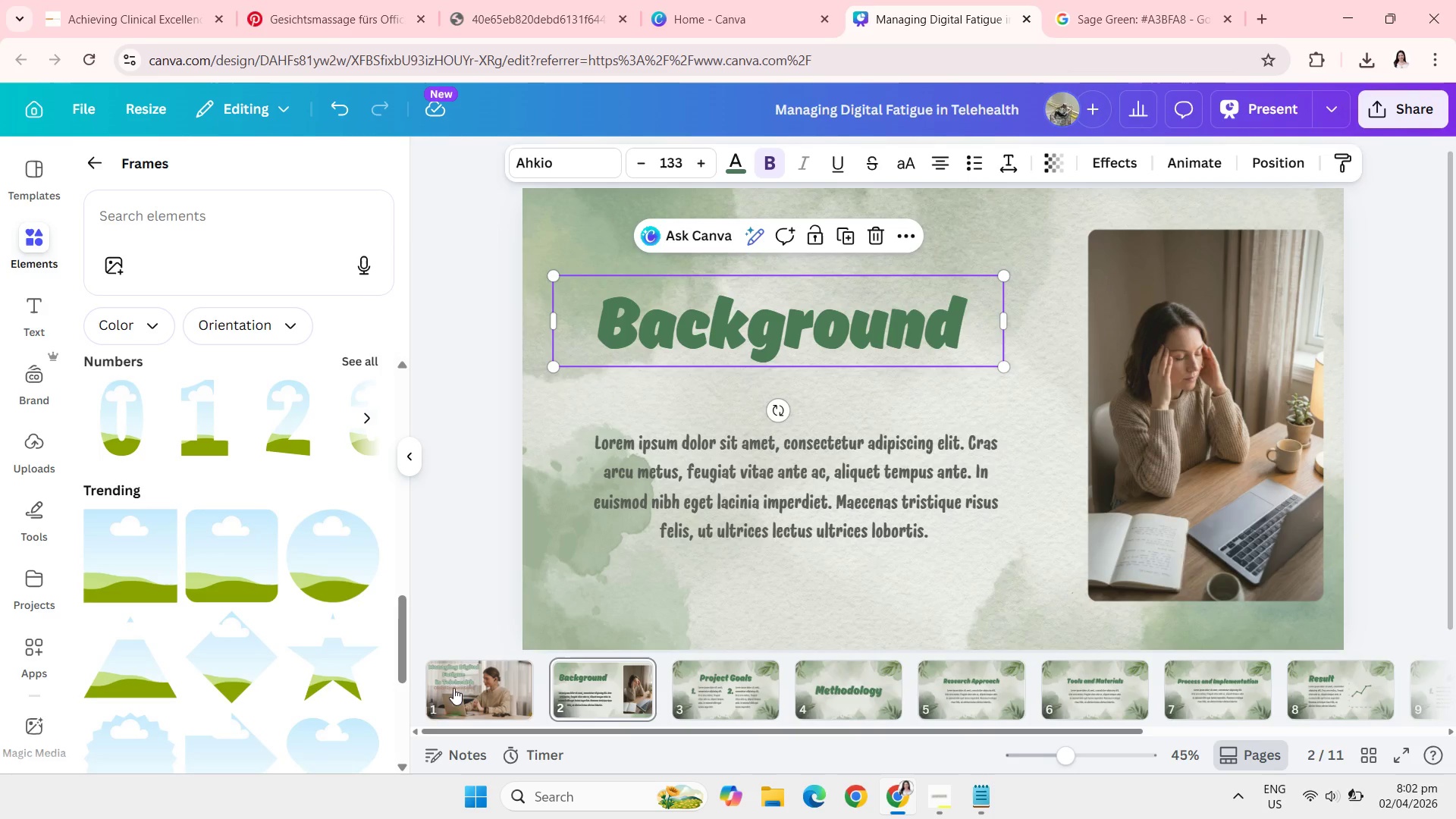 
left_click([463, 705])
 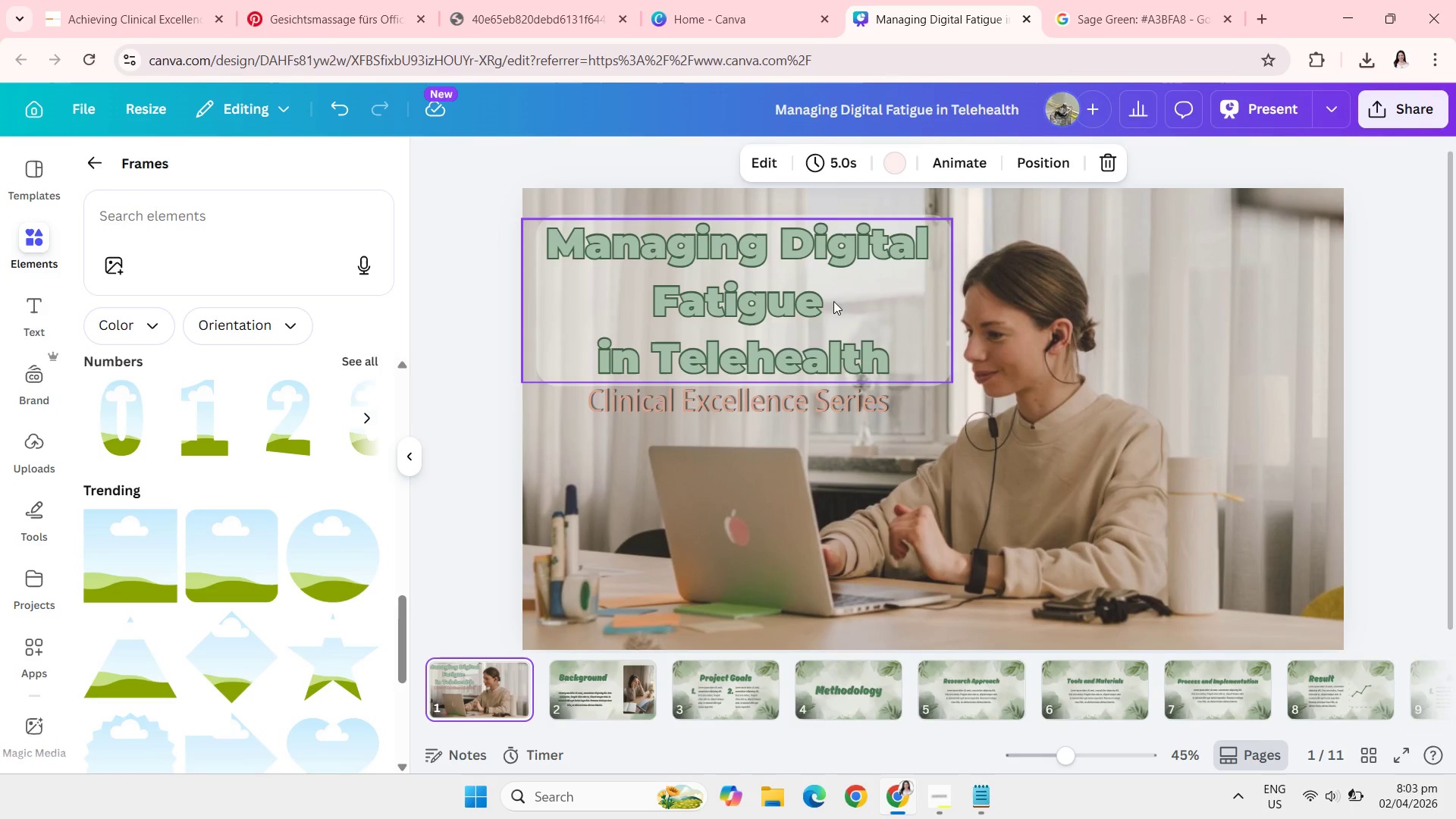 
left_click([833, 301])
 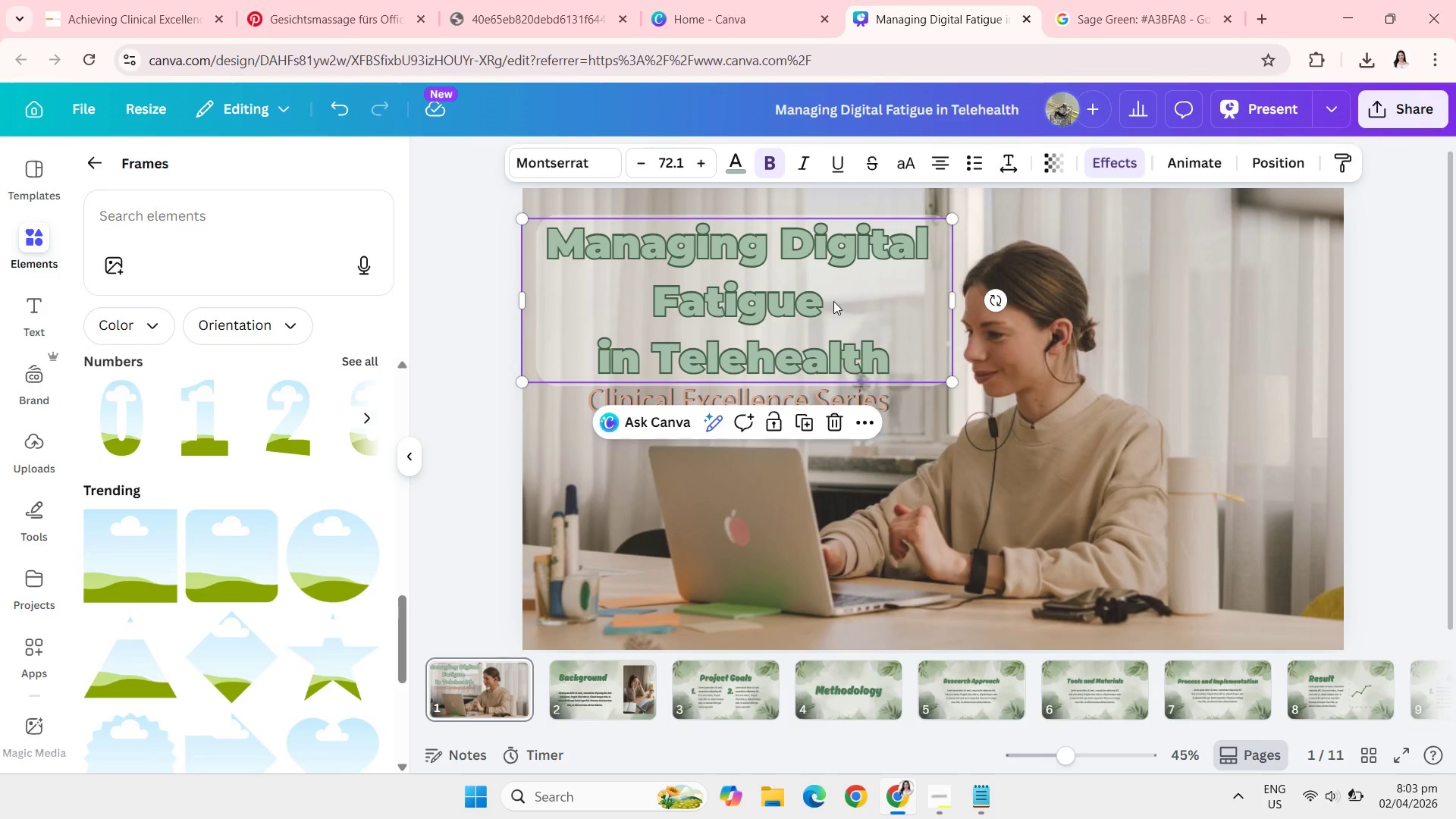 
key(Control+C)
 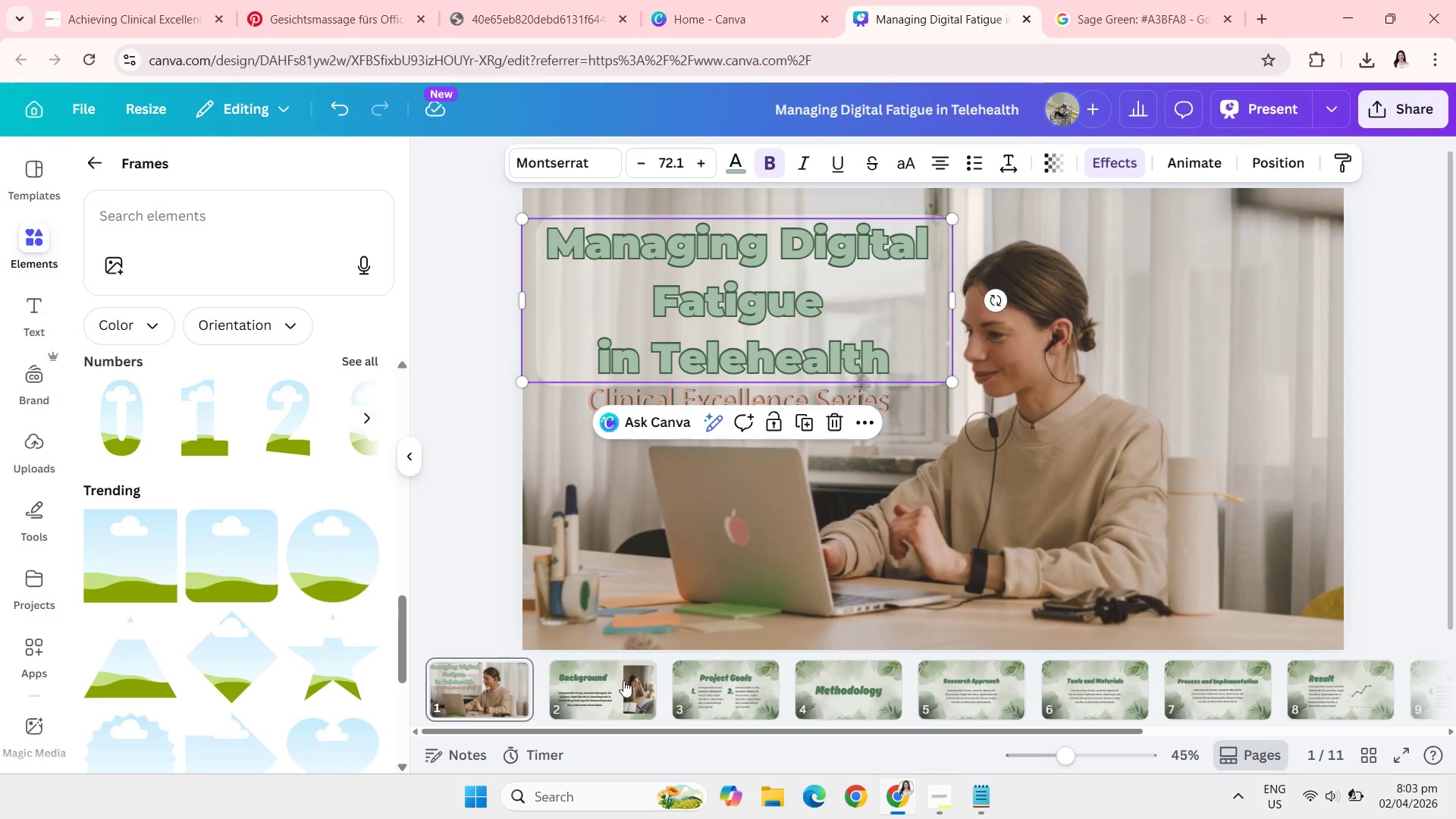 
left_click([618, 682])
 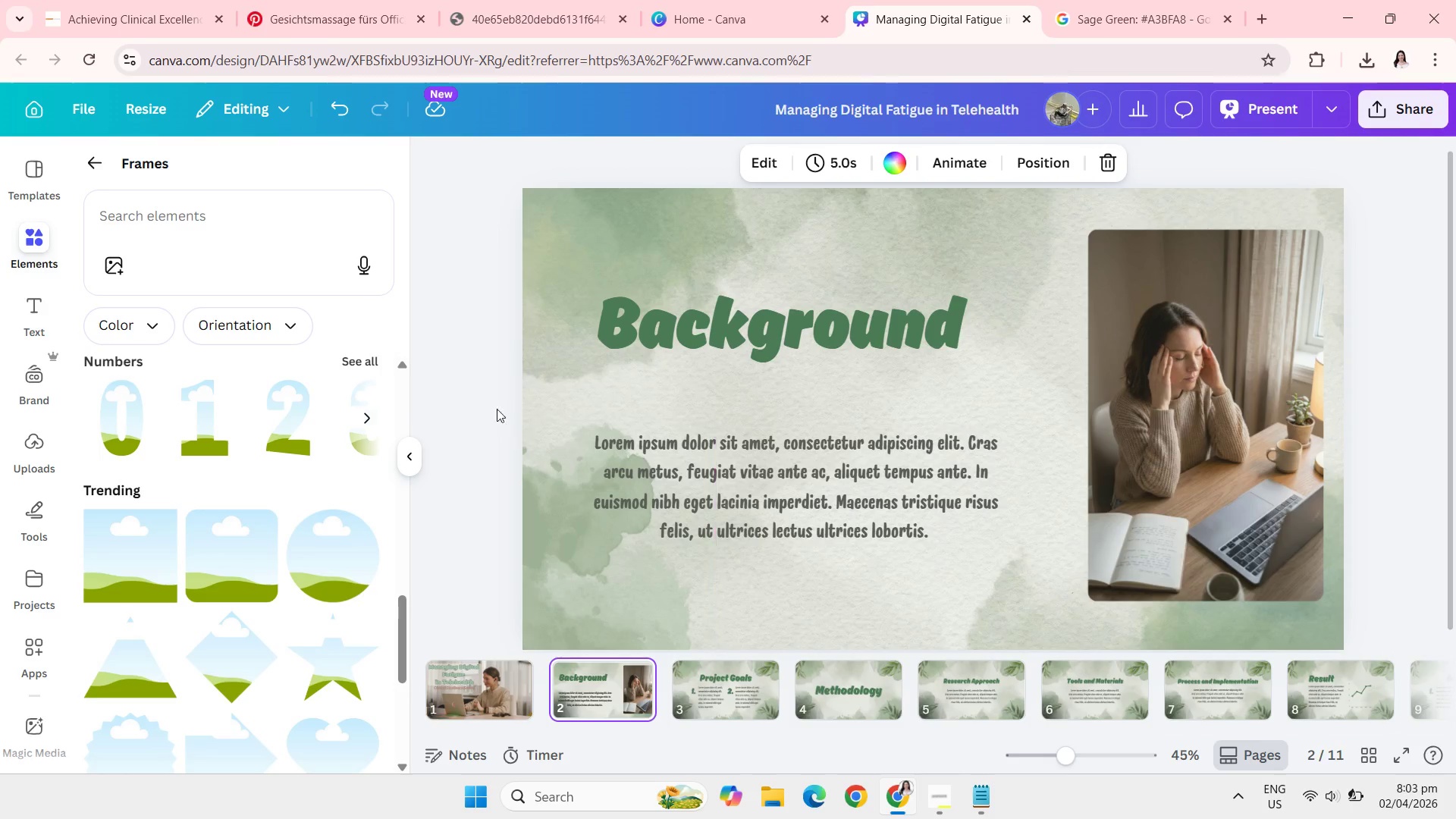 
key(Control+V)
 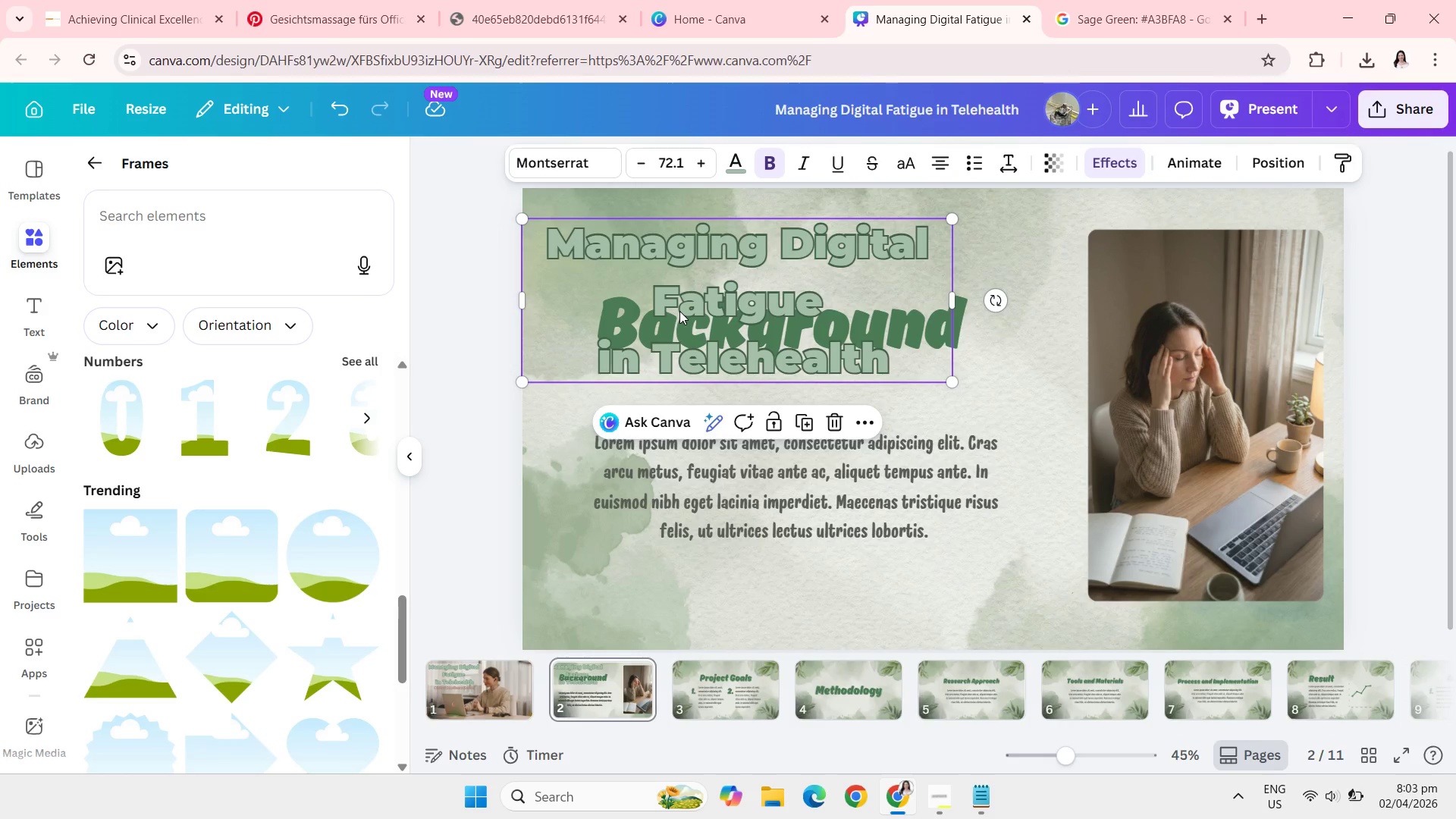 
left_click_drag(start_coordinate=[679, 311], to_coordinate=[987, 304])
 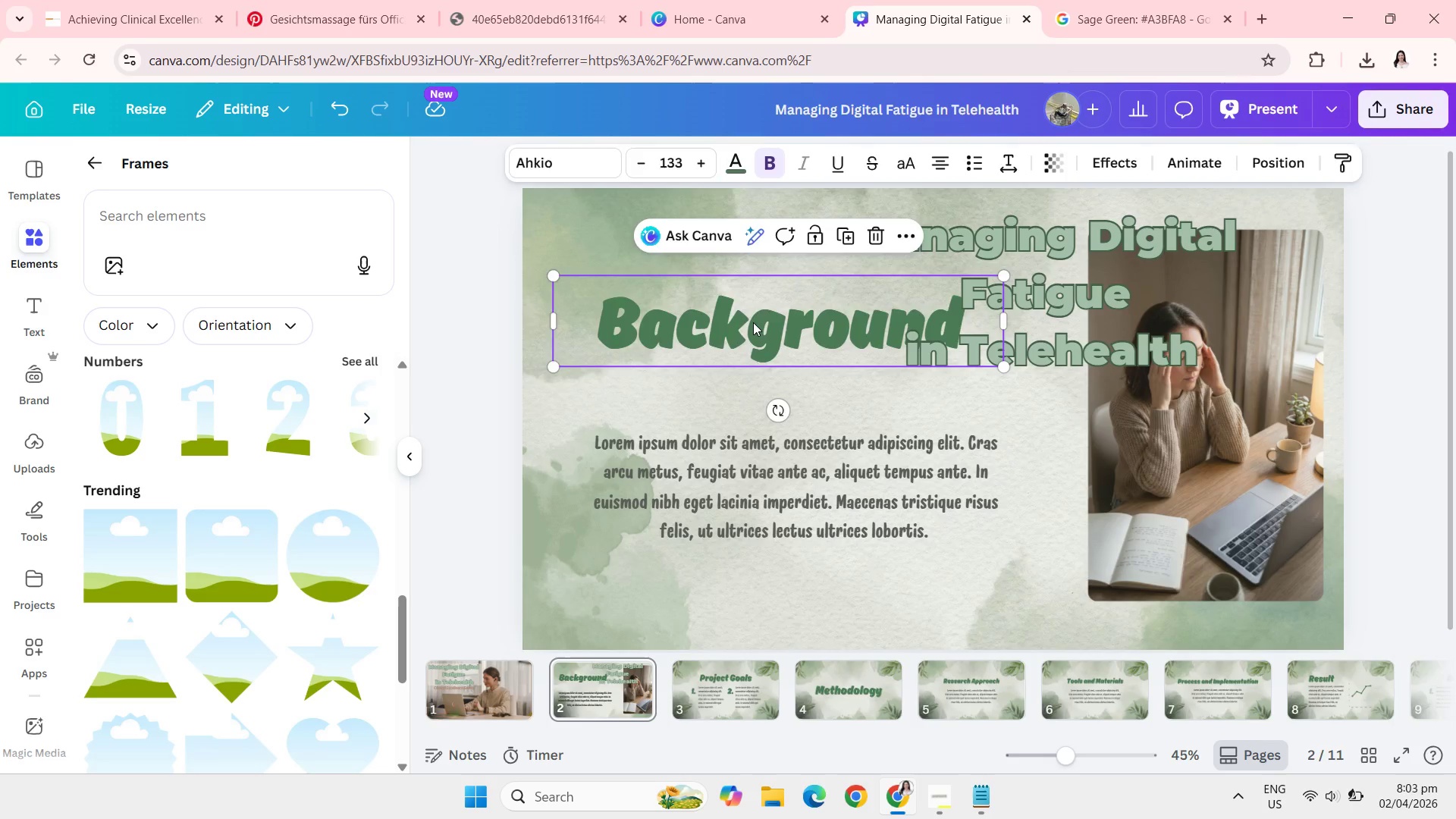 
key(Backspace)
 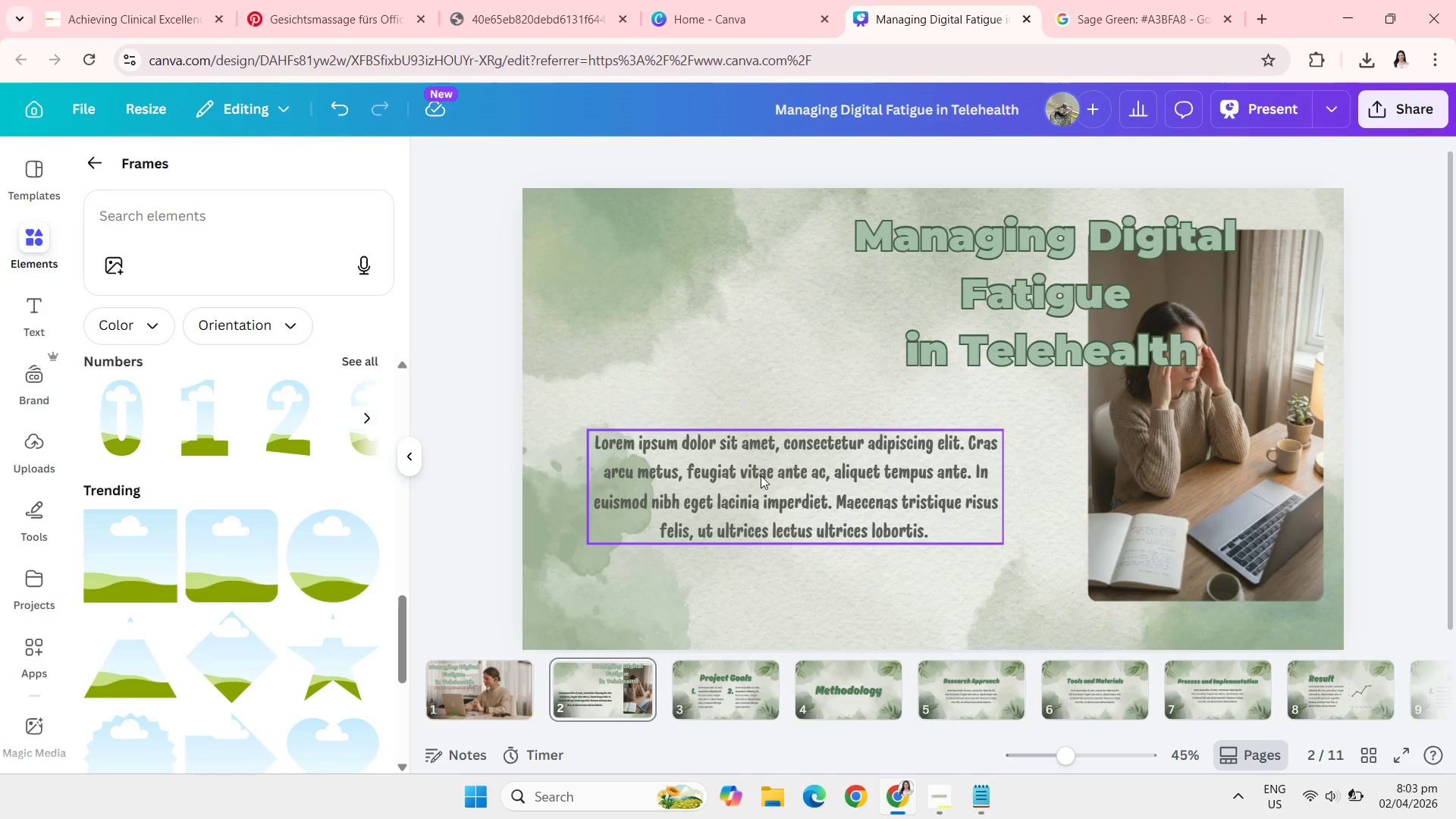 
left_click([761, 475])
 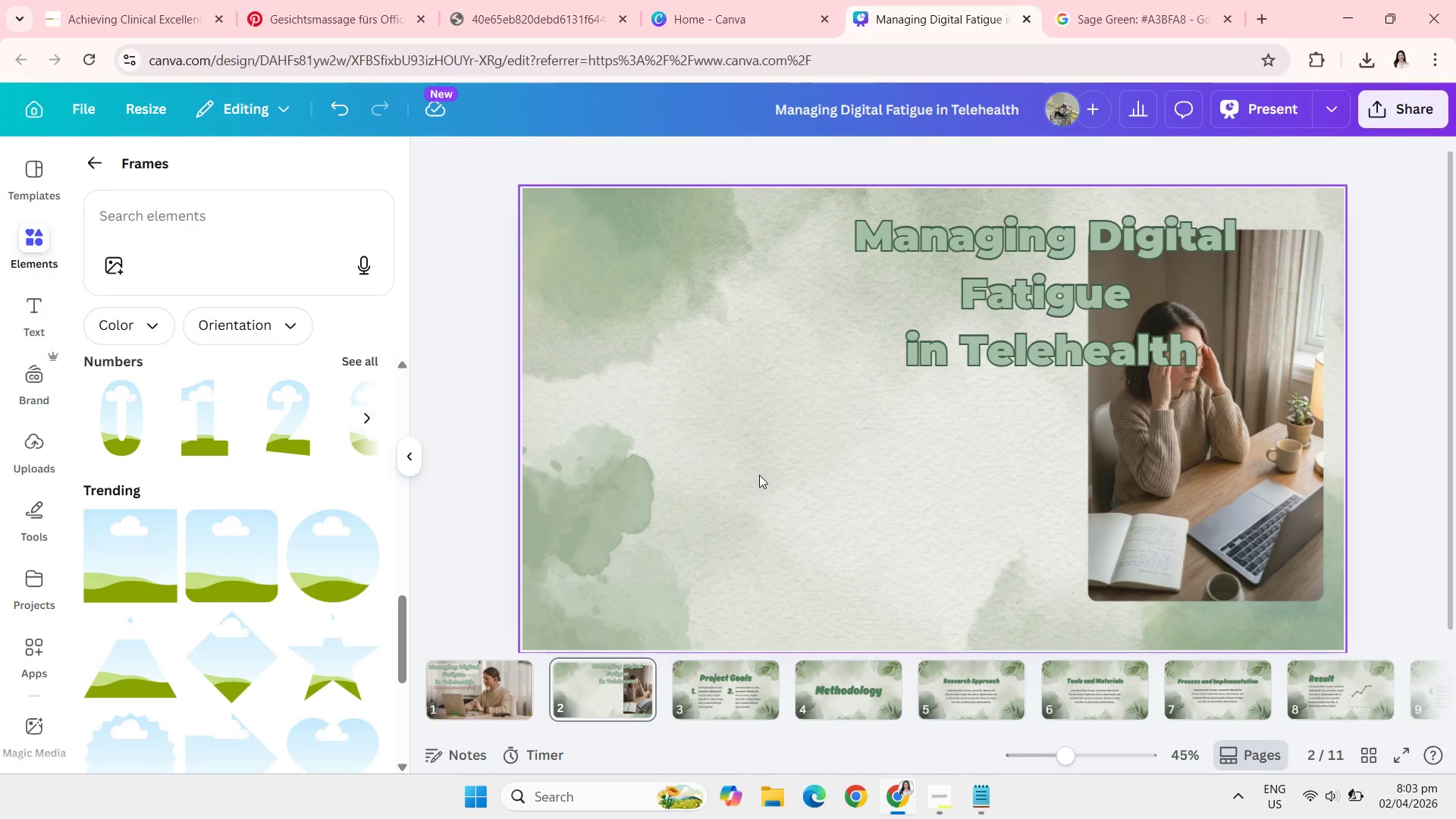 
key(Backspace)
 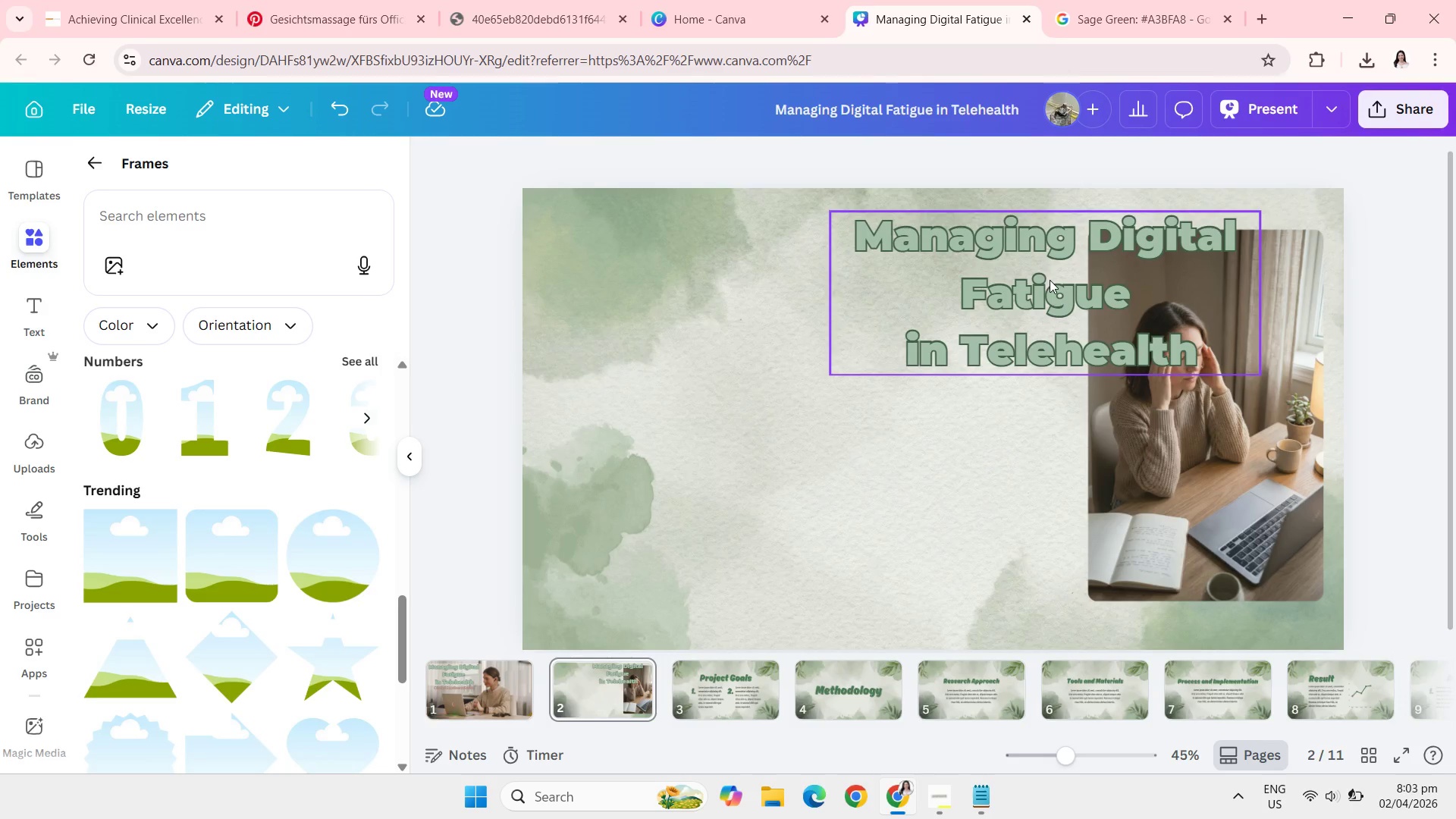 
left_click_drag(start_coordinate=[1050, 280], to_coordinate=[790, 322])
 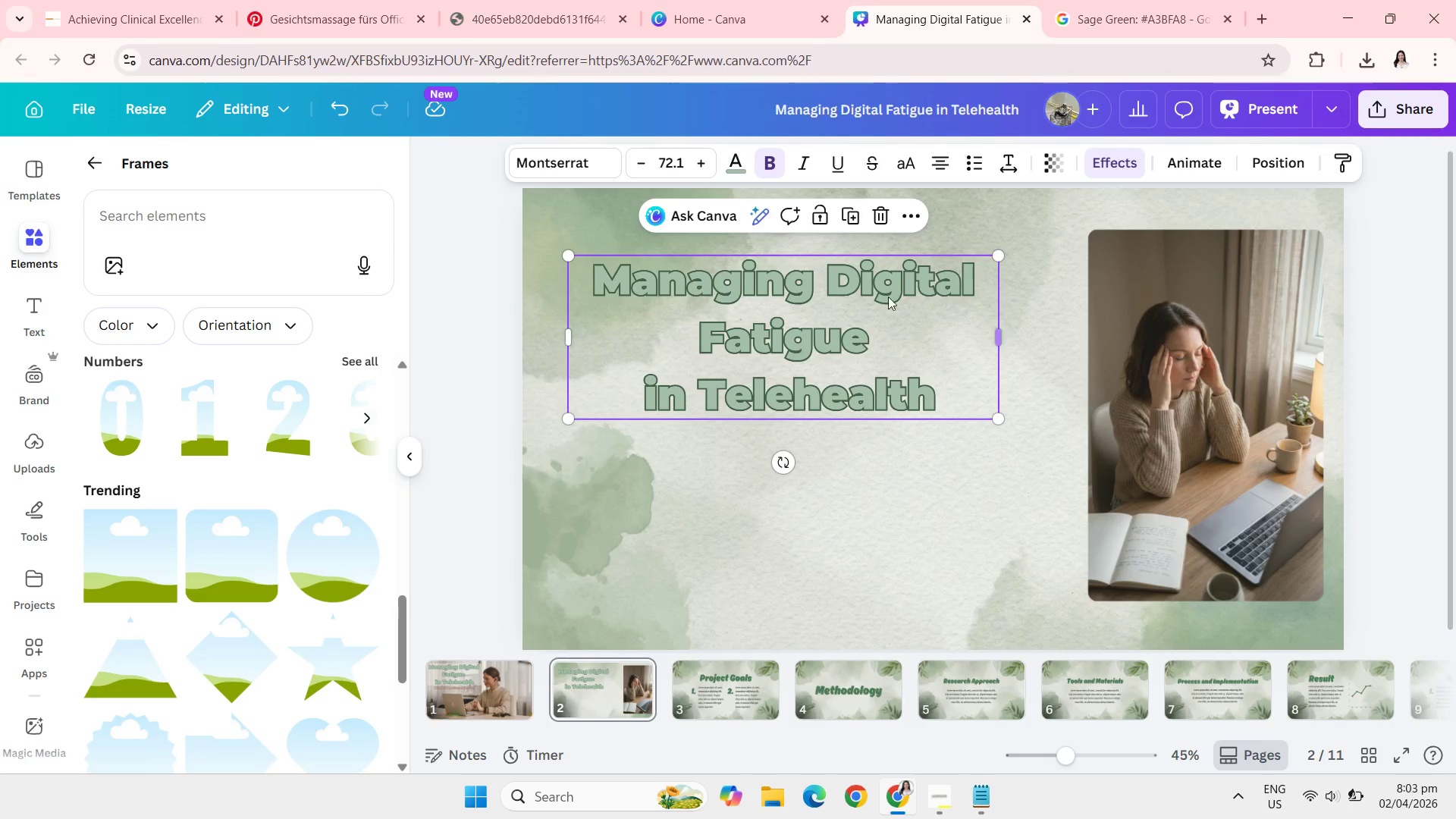 
wait(5.84)
 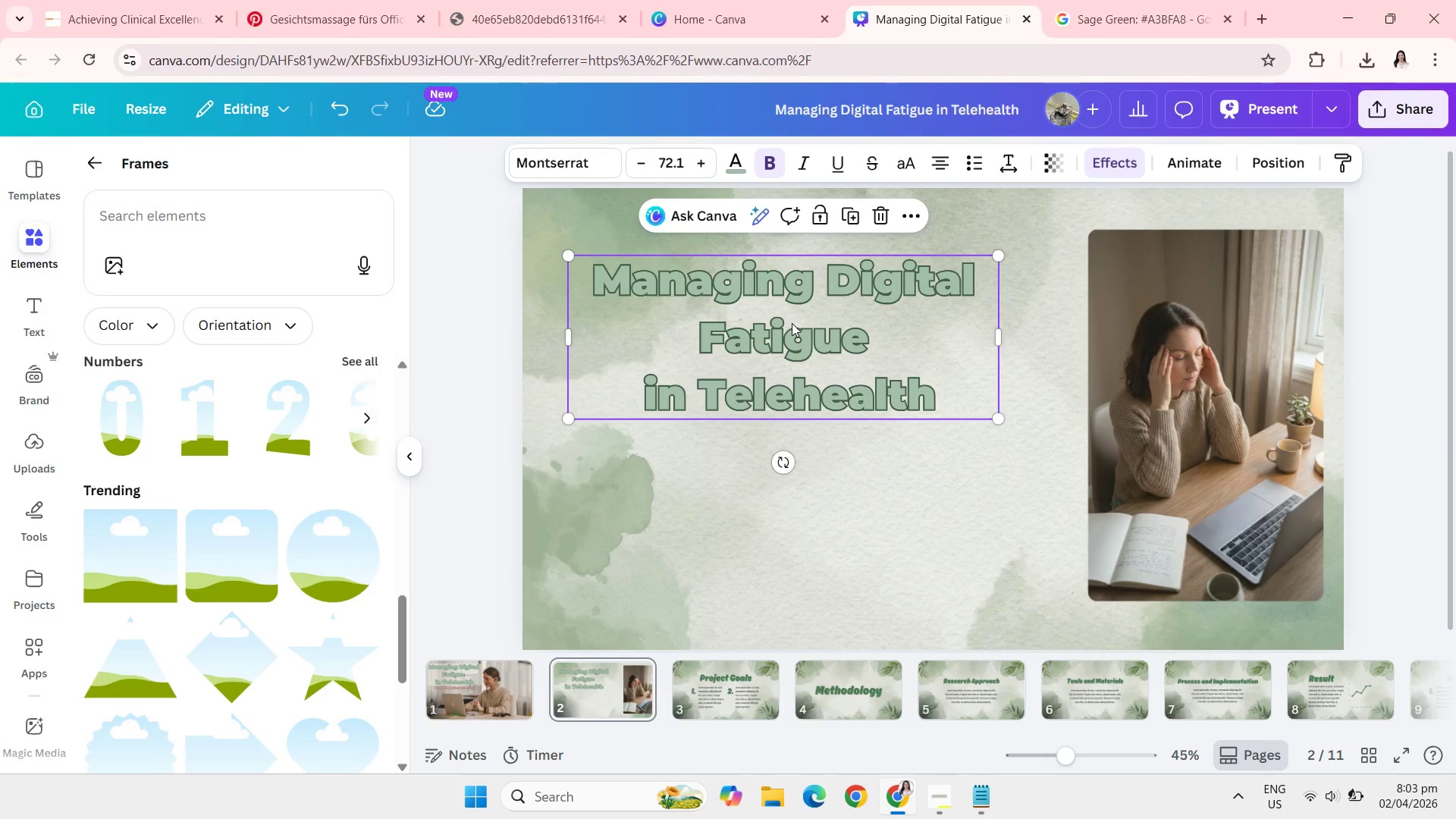 
double_click([642, 158])
 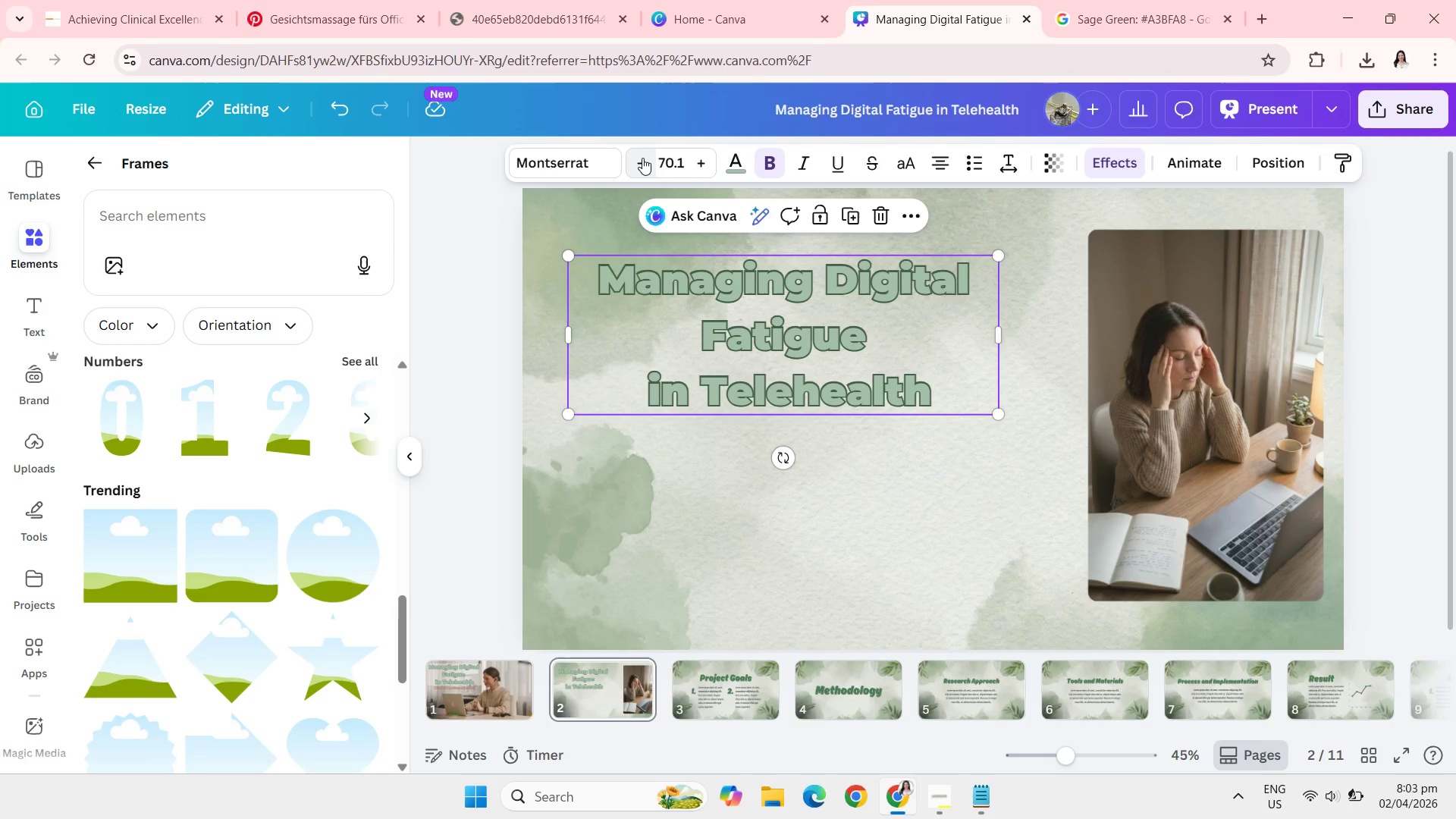 
triple_click([642, 158])
 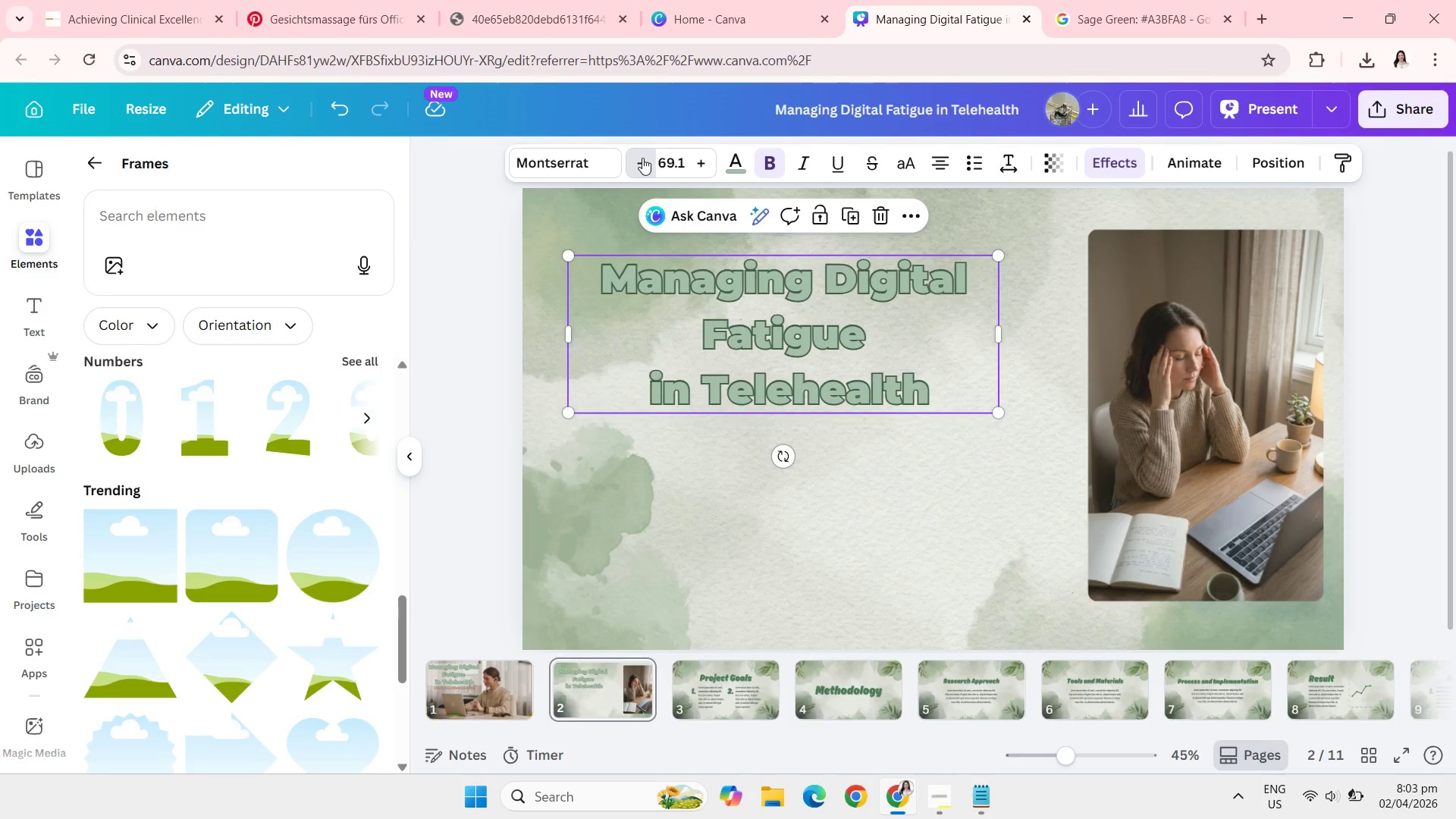 
triple_click([642, 158])
 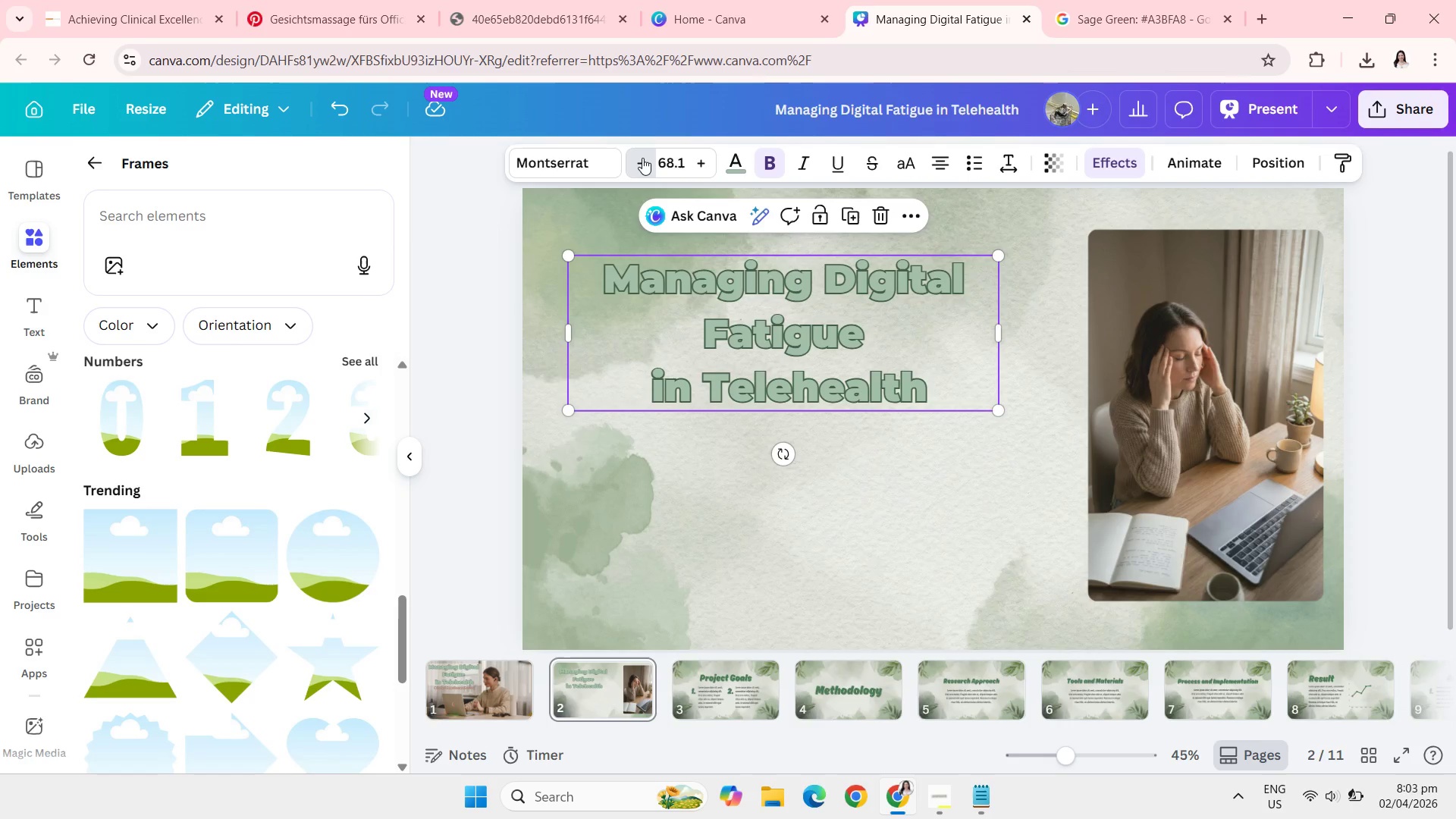 
triple_click([642, 158])
 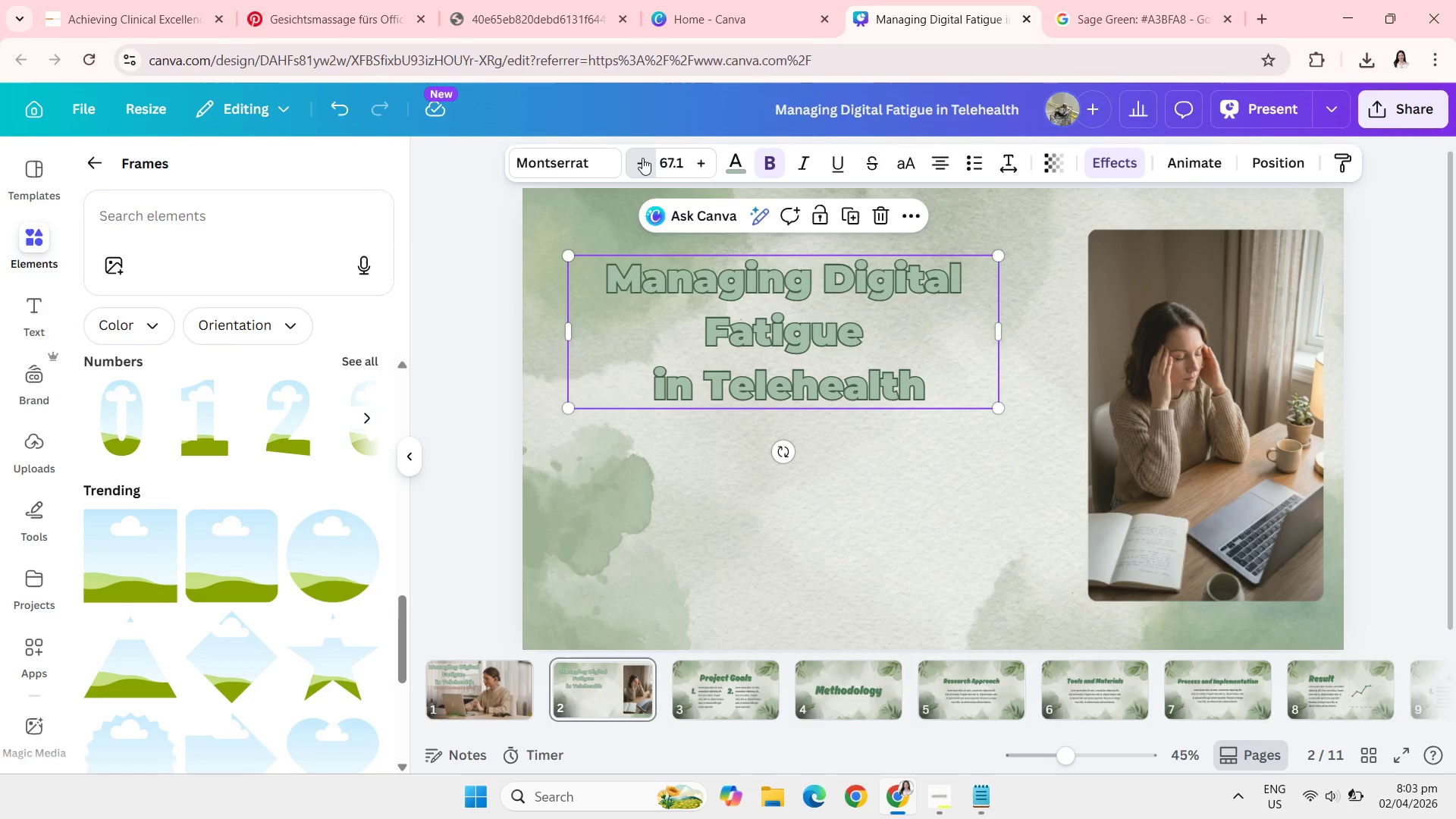 
triple_click([642, 158])
 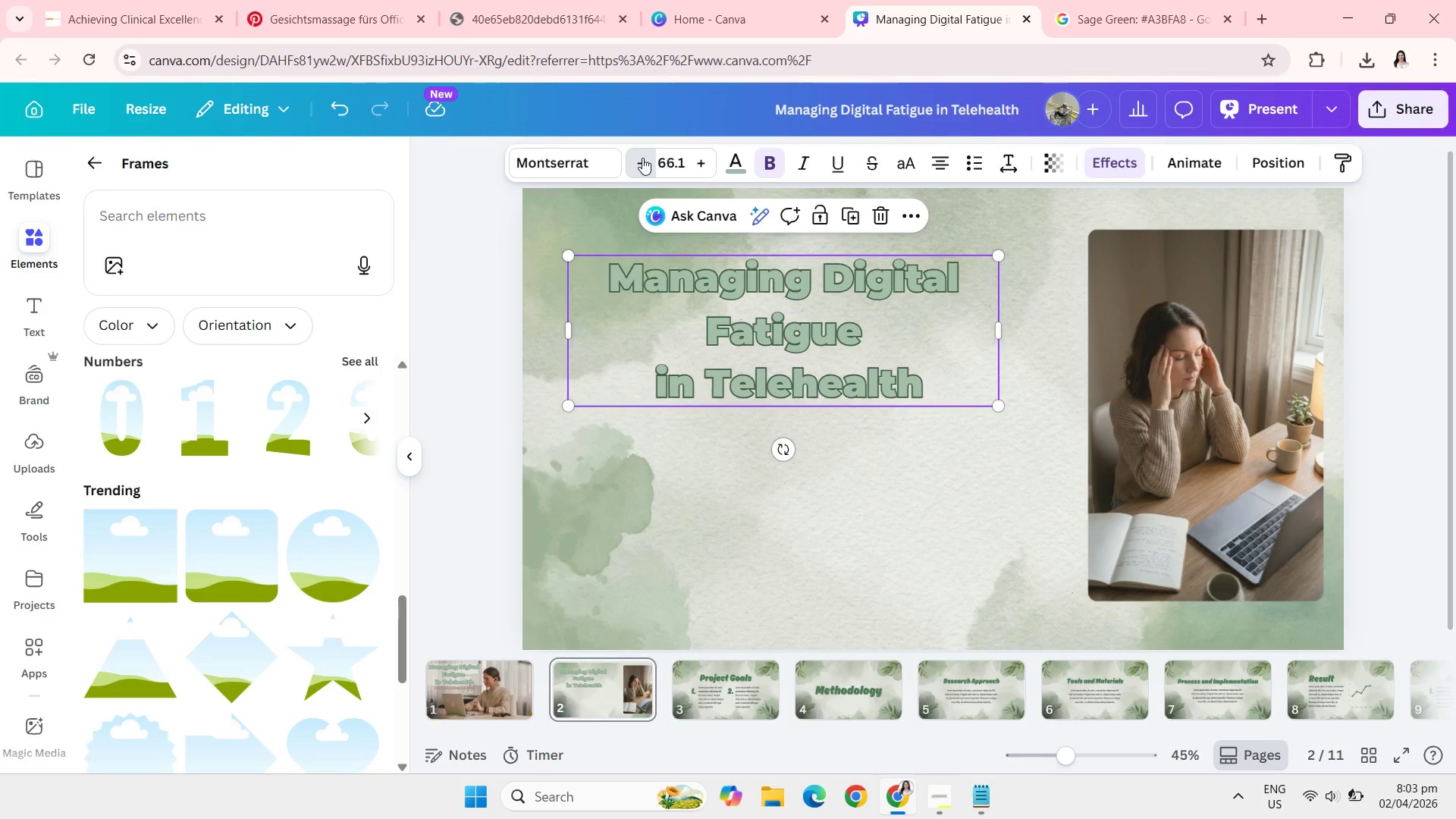 
triple_click([642, 158])
 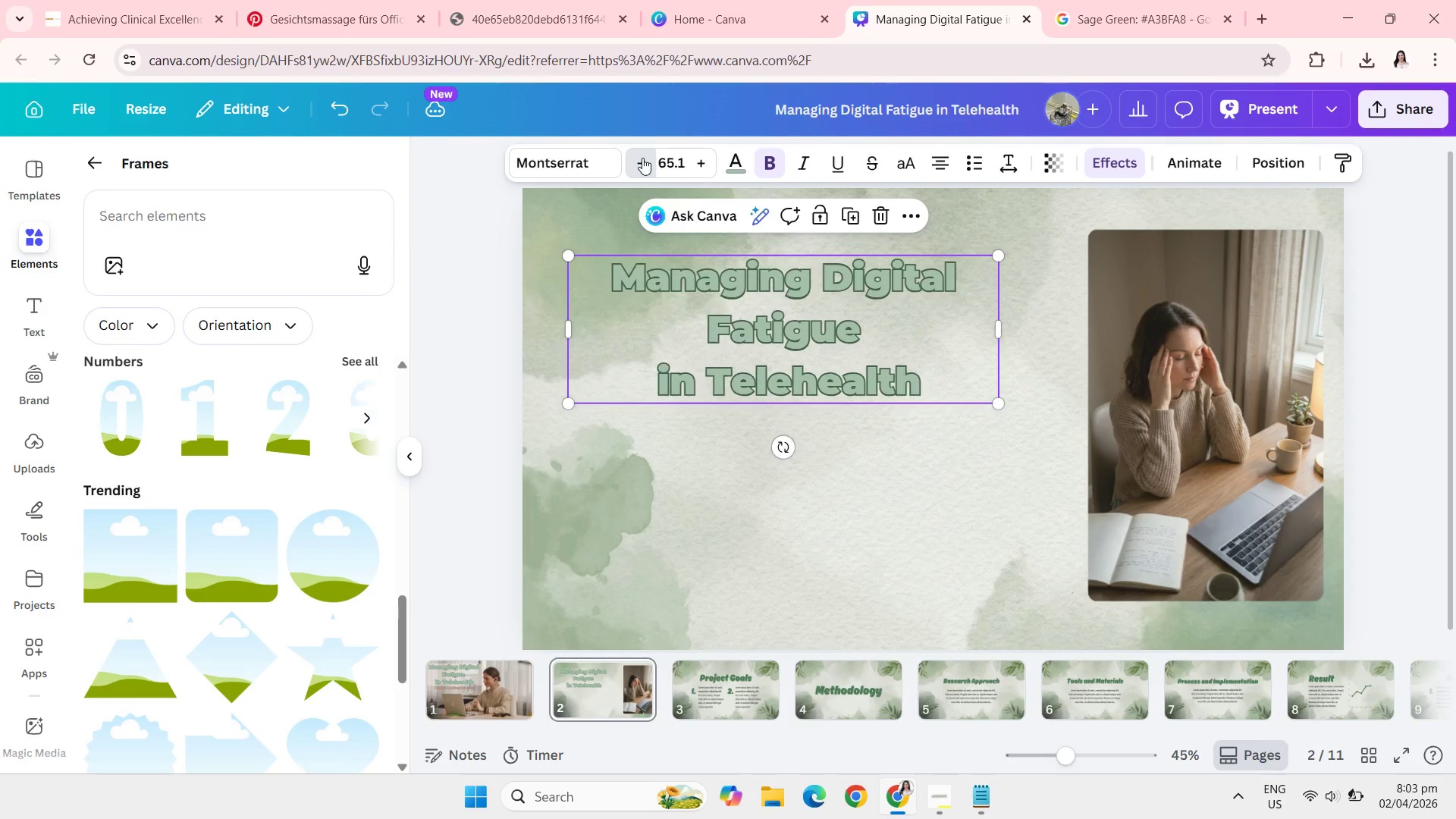 
triple_click([642, 158])
 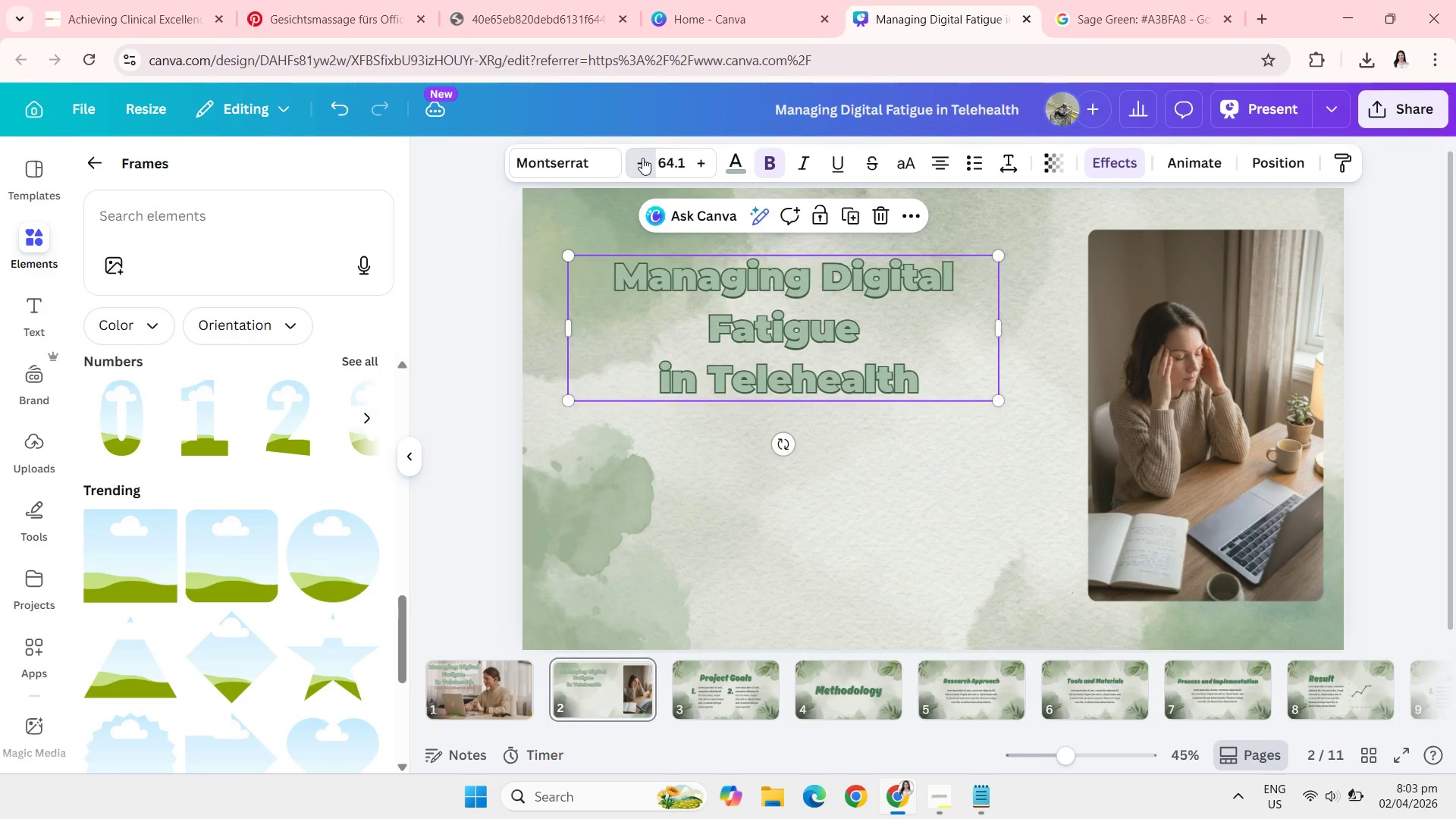 
triple_click([642, 158])
 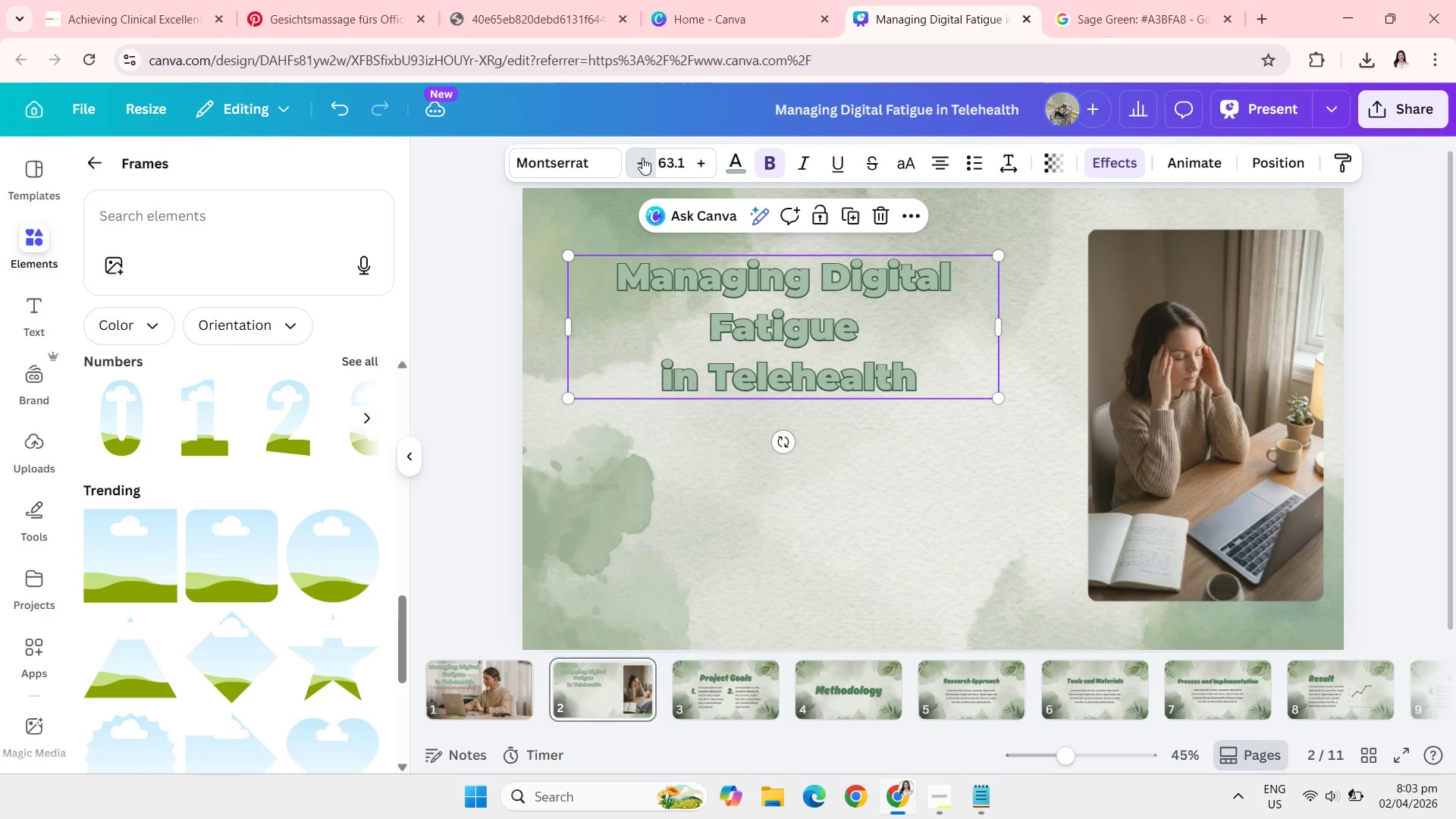 
triple_click([642, 158])
 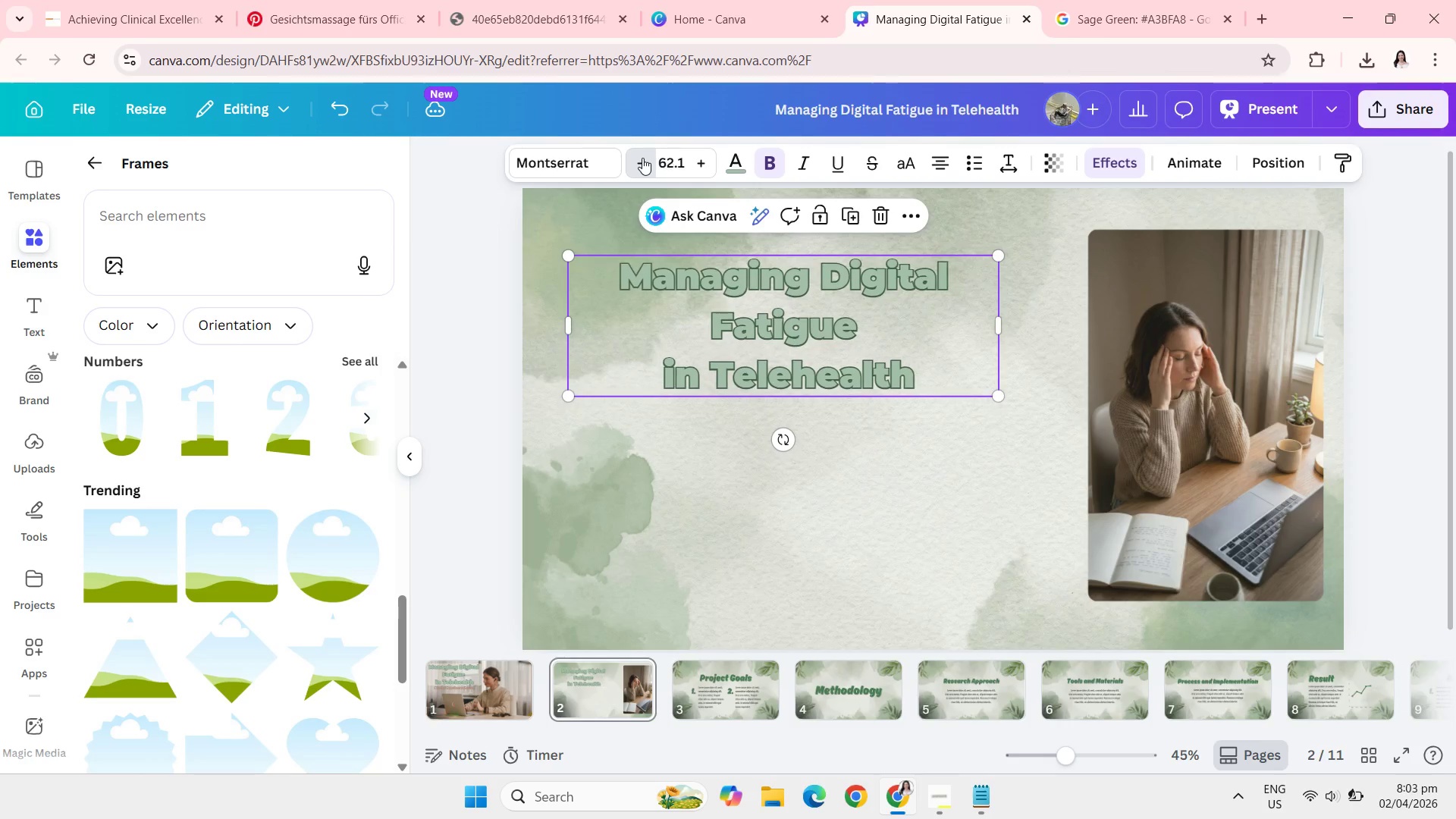 
triple_click([642, 158])
 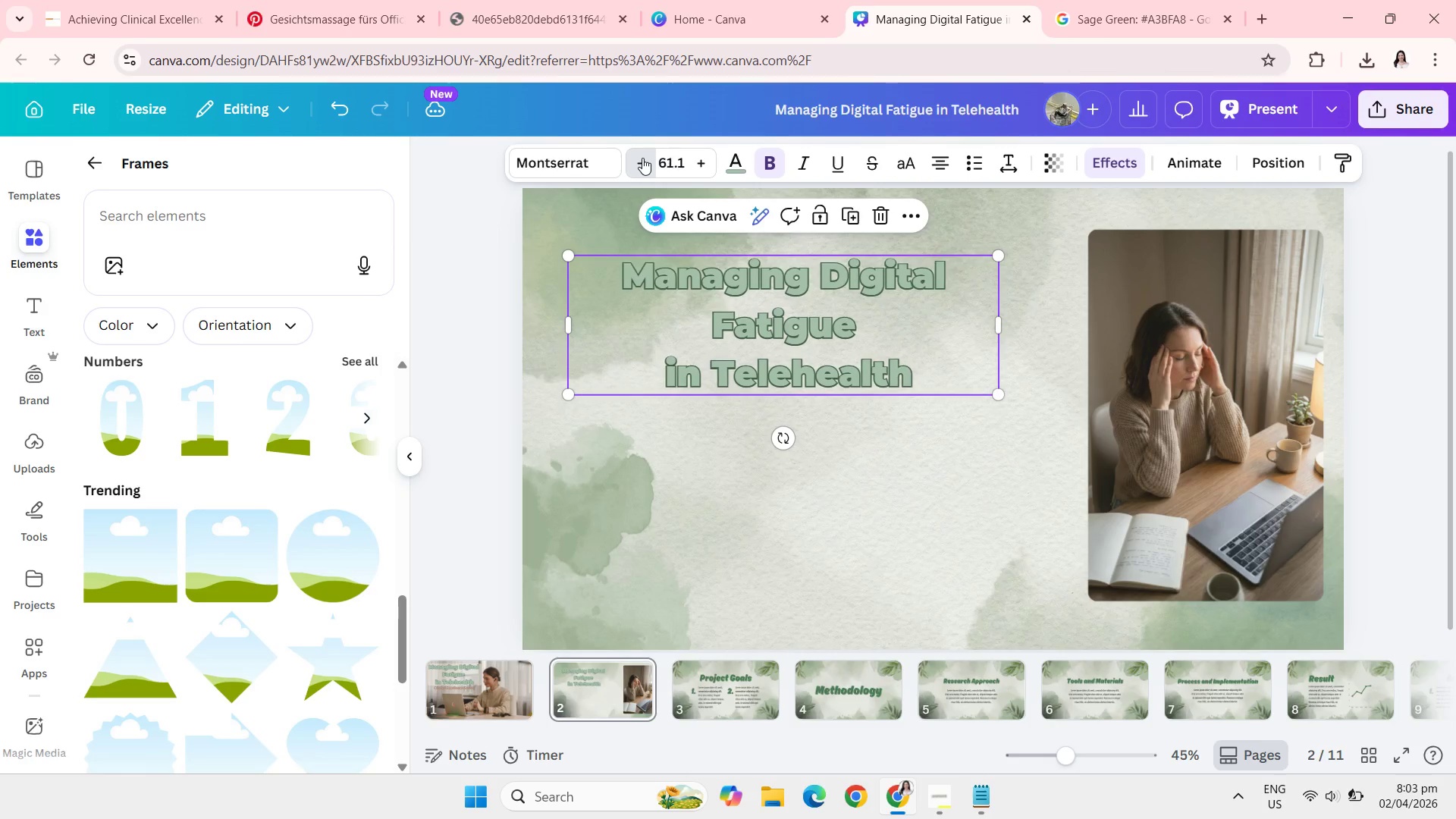 
triple_click([642, 158])
 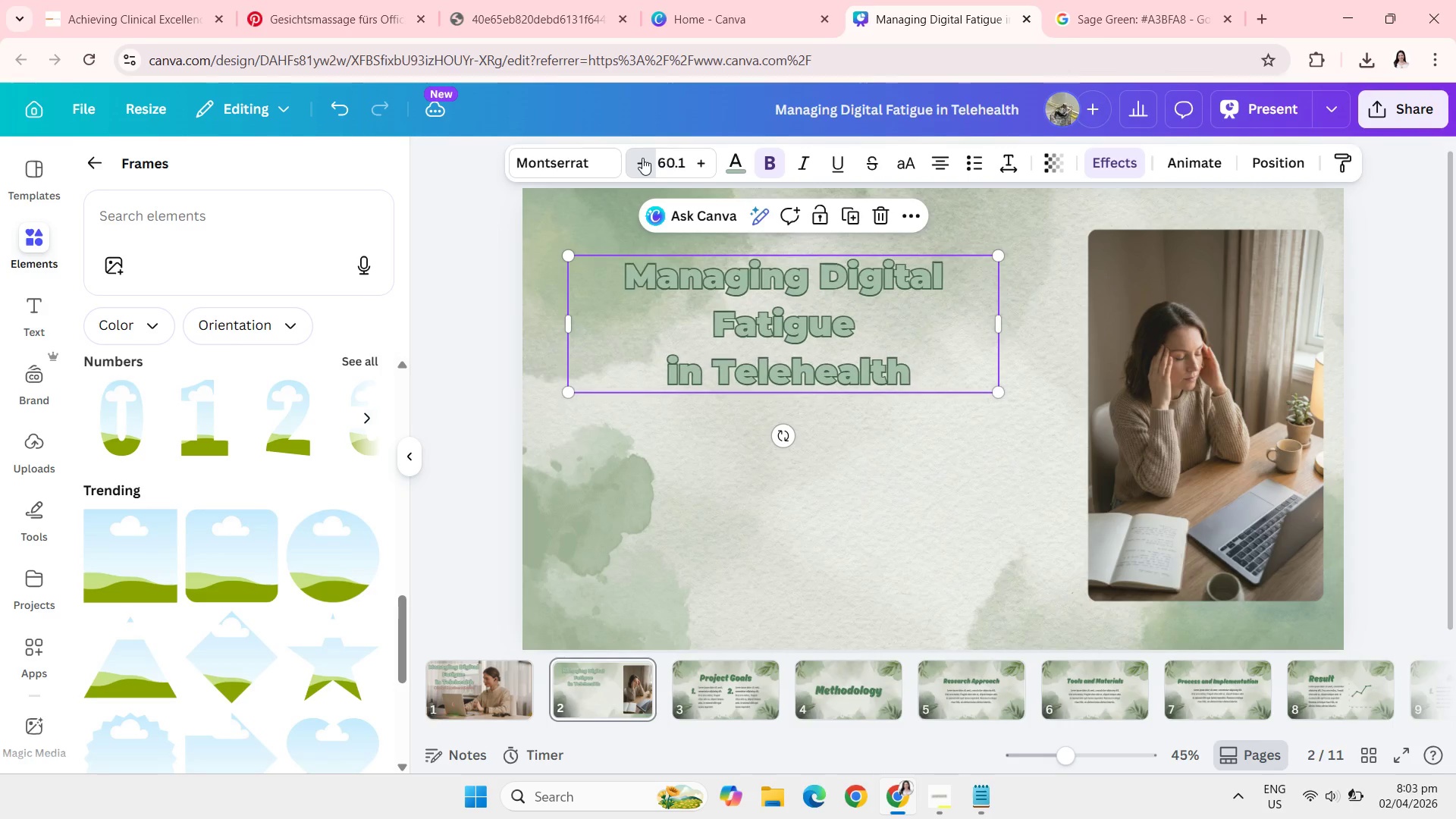 
triple_click([642, 158])
 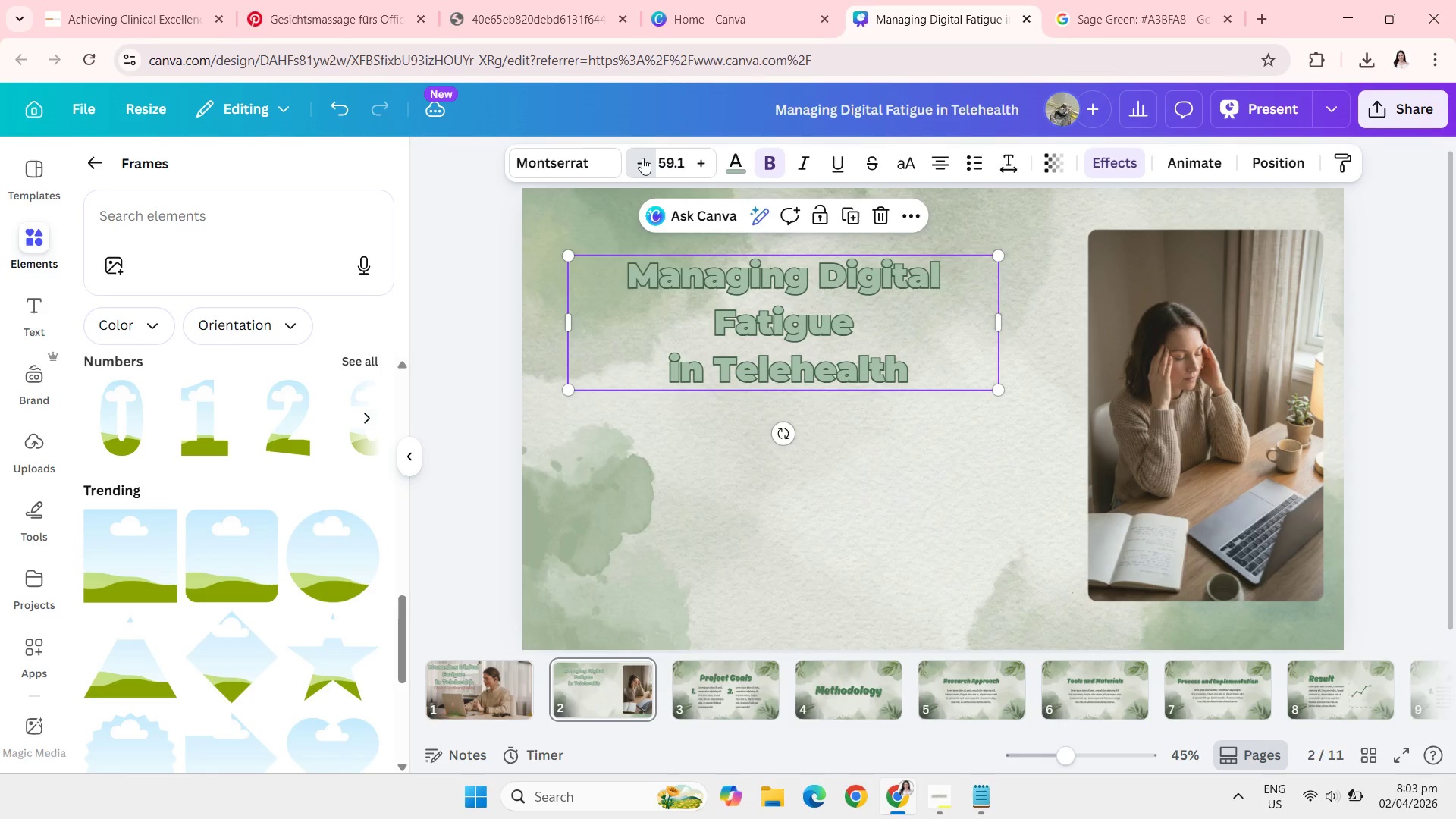 
triple_click([642, 158])
 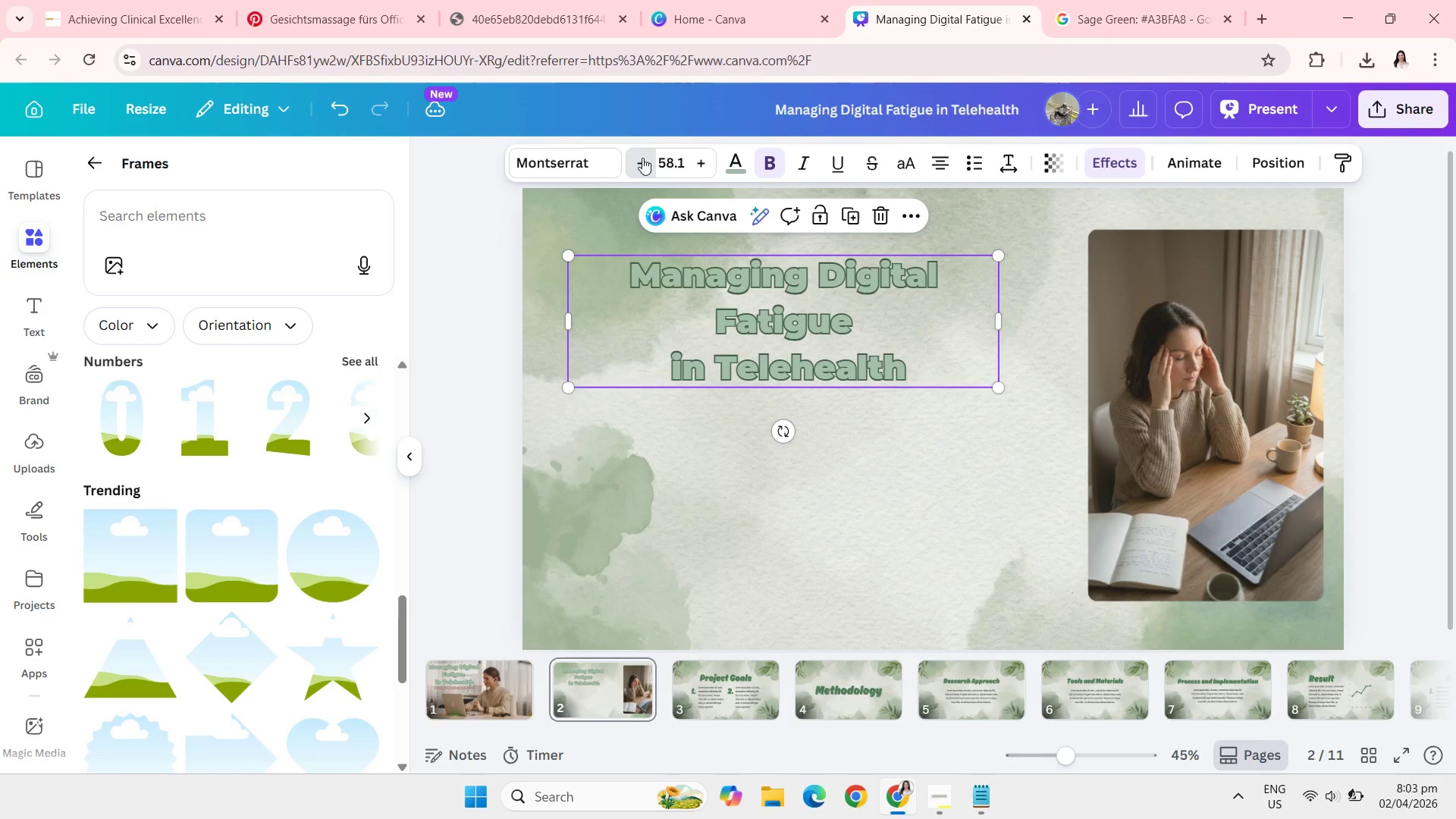 
triple_click([642, 158])
 